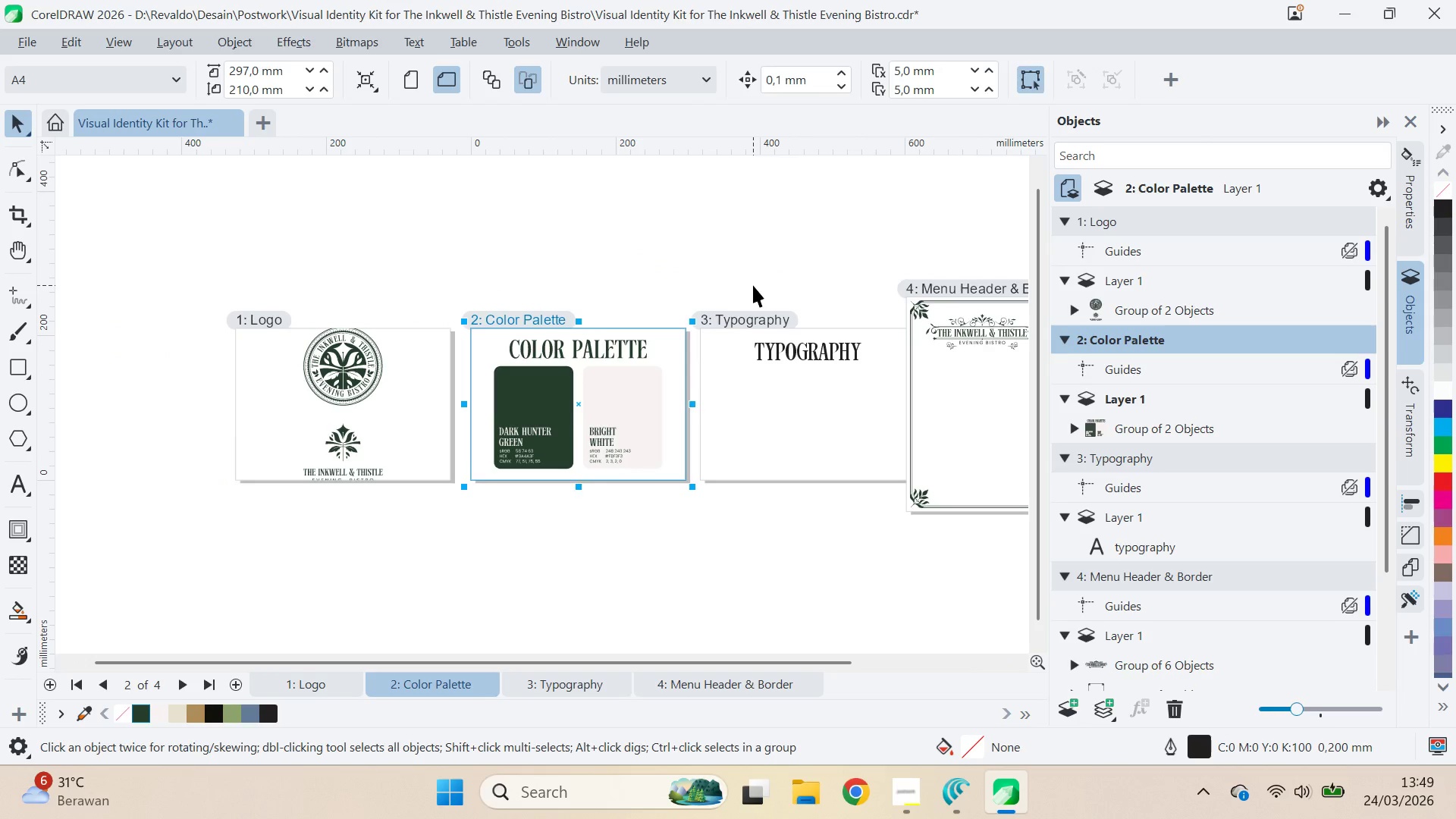 
left_click_drag(start_coordinate=[753, 285], to_coordinate=[513, 277])
 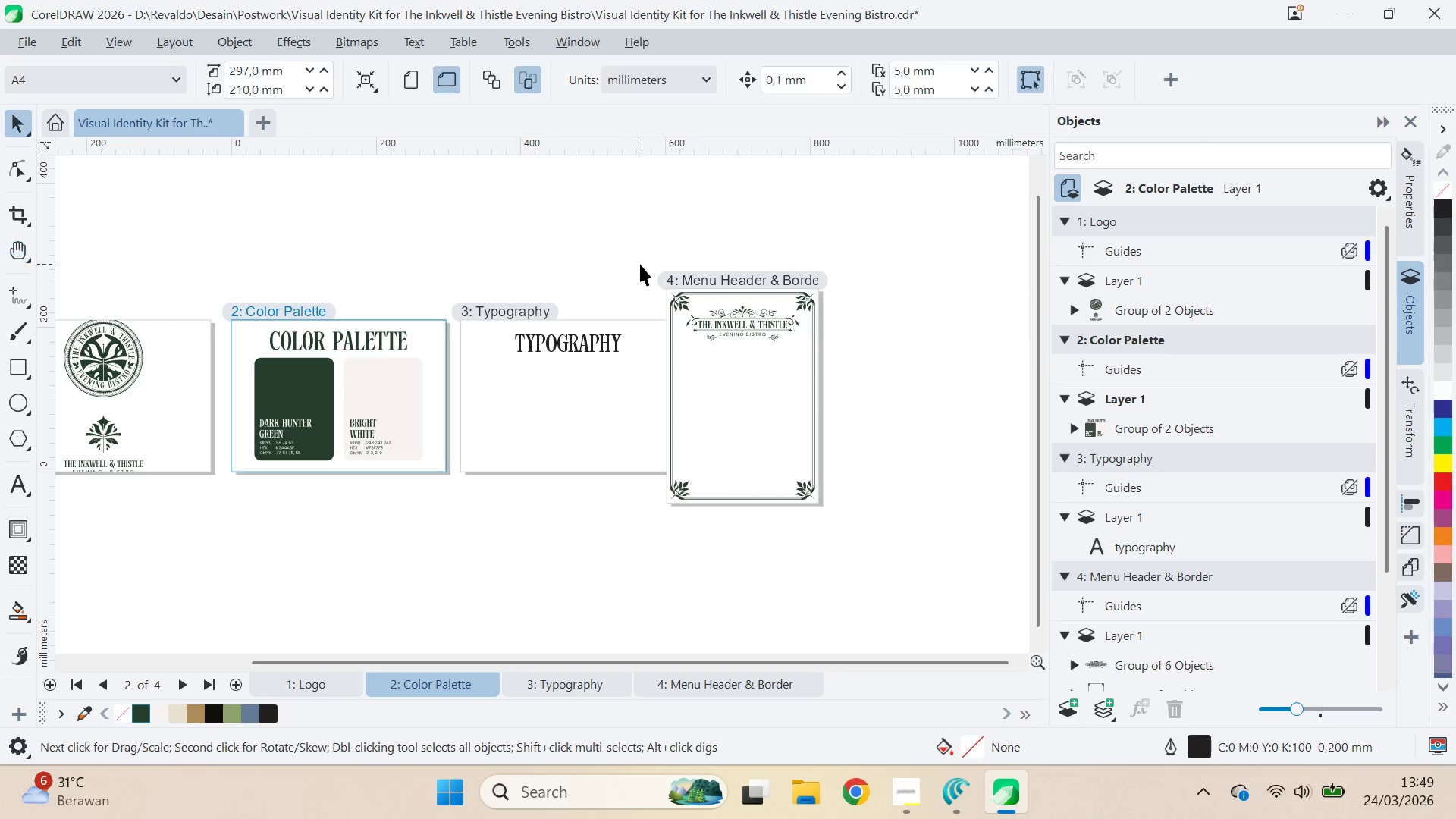 
left_click([640, 264])
 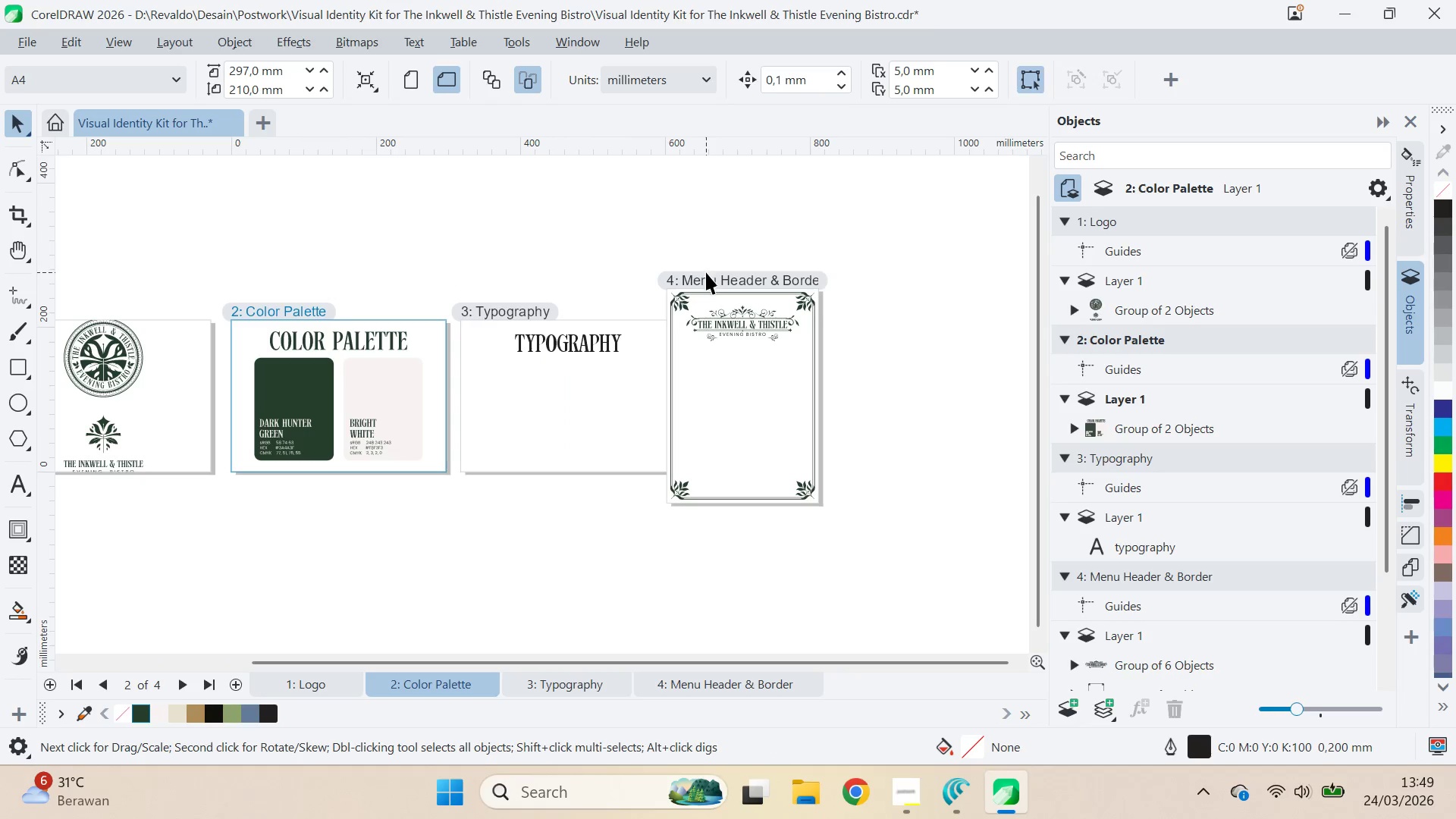 
left_click_drag(start_coordinate=[706, 272], to_coordinate=[734, 280])
 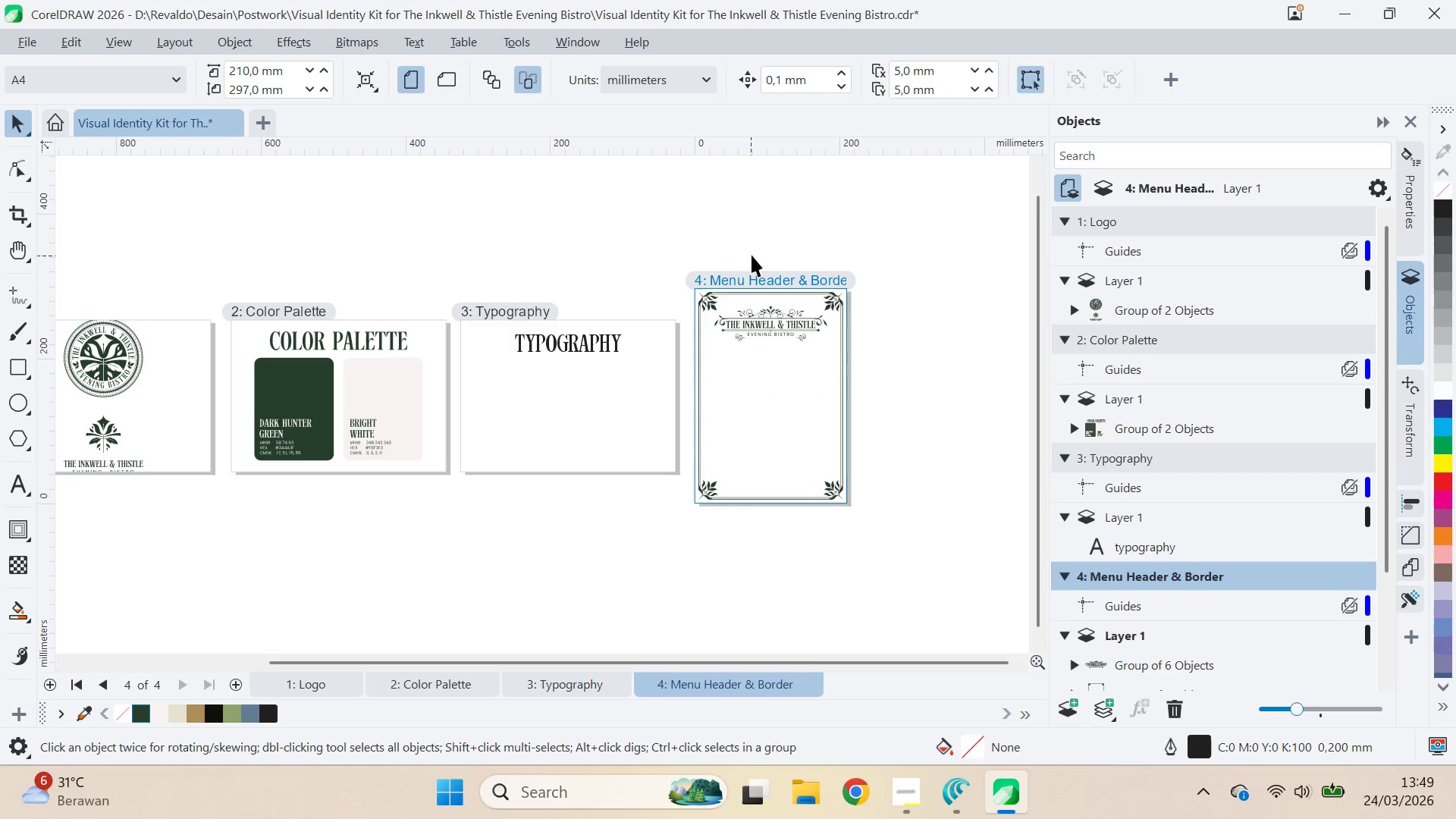 
hold_key(key=ShiftLeft, duration=0.56)
 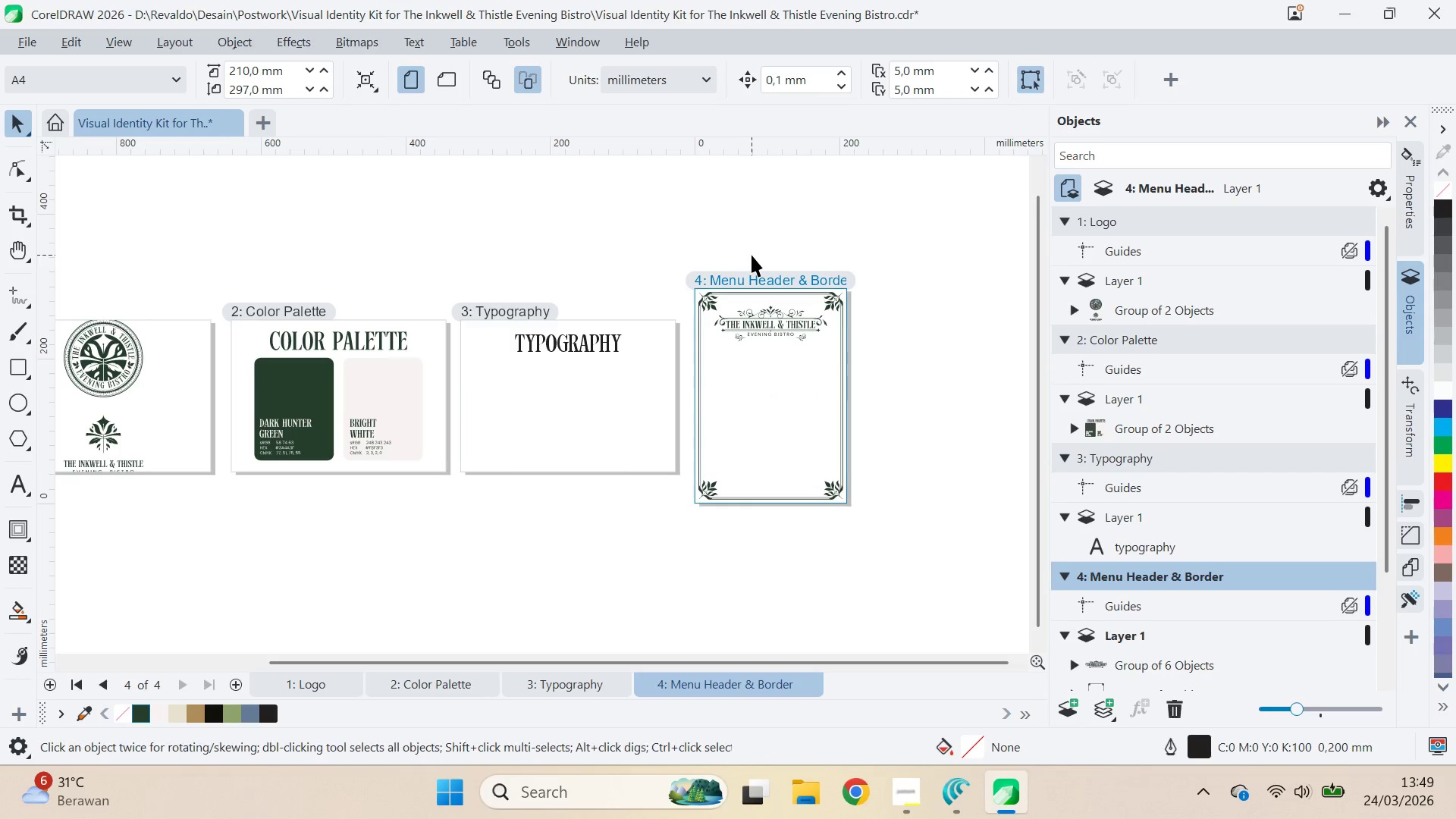 
hold_key(key=ShiftLeft, duration=9.41)
left_click([752, 255])
 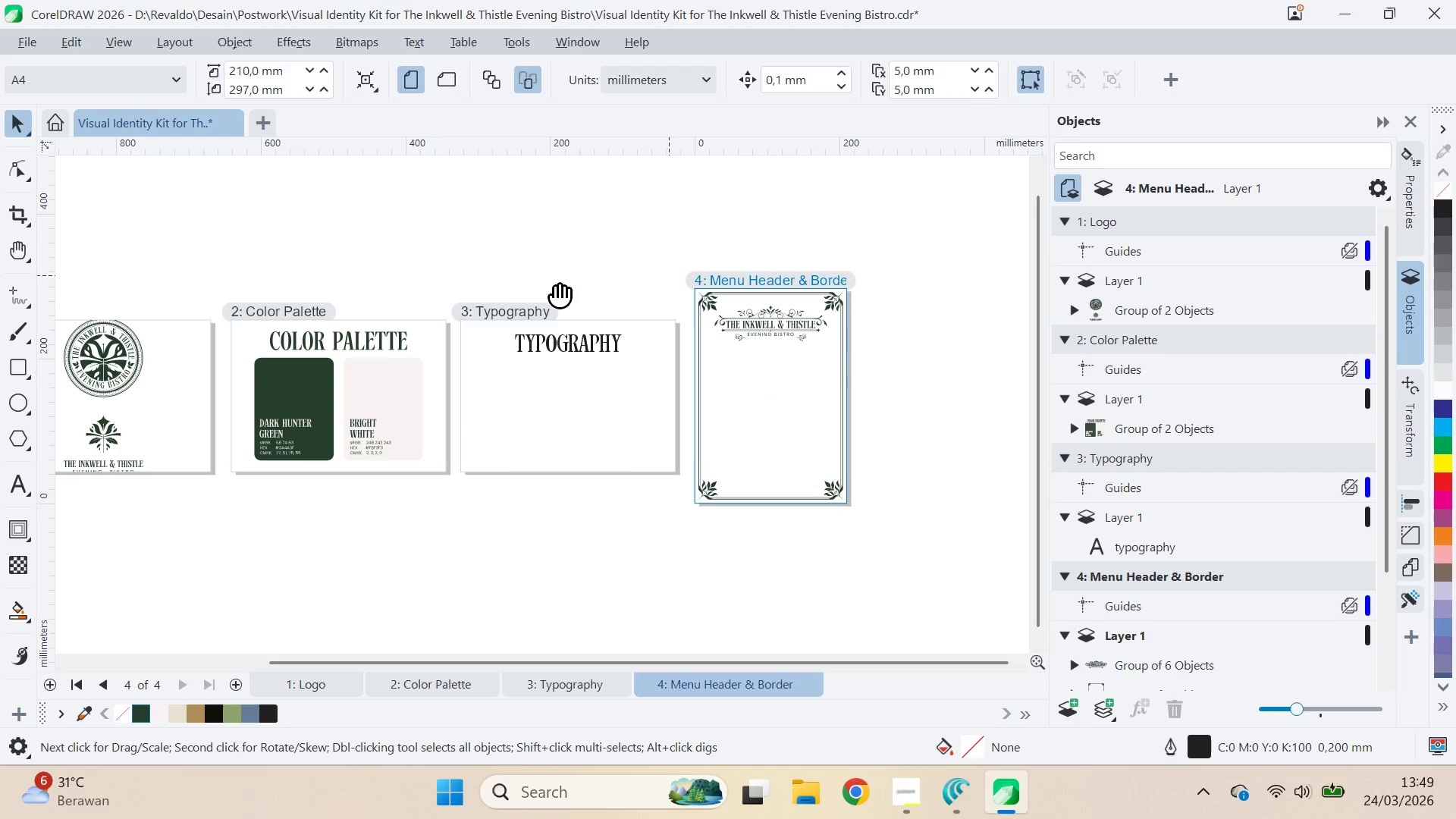 
type(qv)
 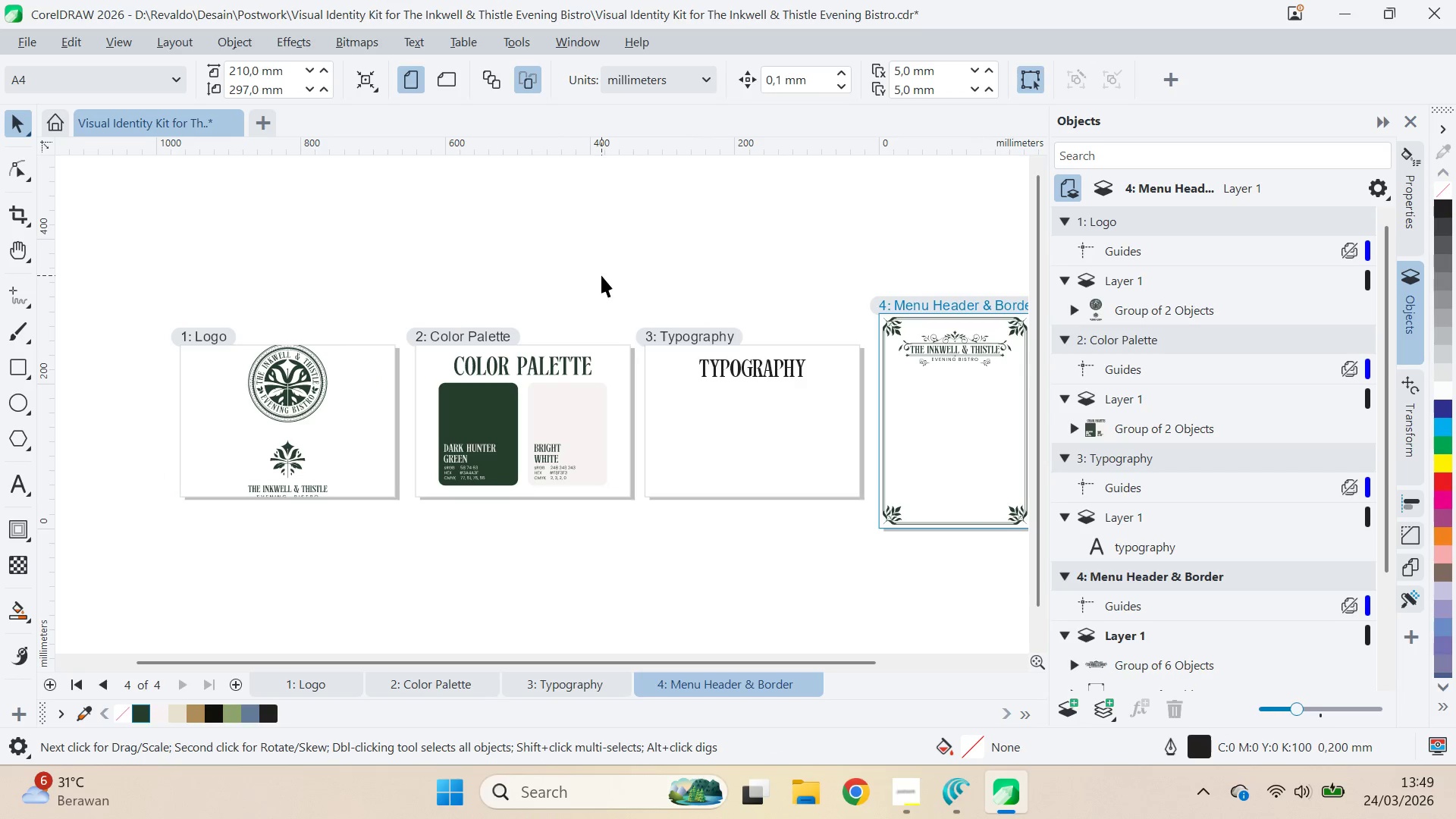 
left_click_drag(start_coordinate=[524, 278], to_coordinate=[708, 303])
 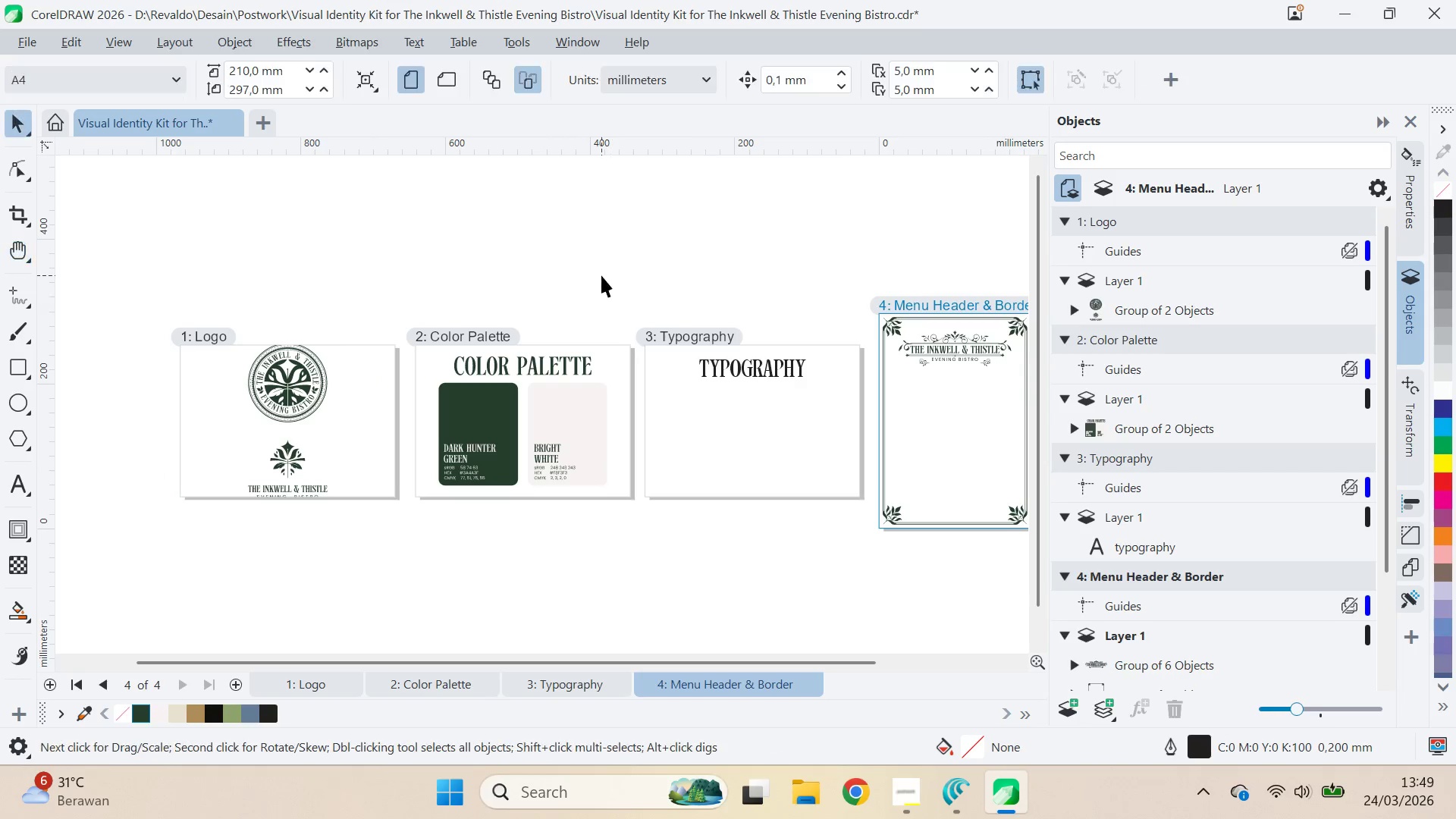 
left_click([601, 275])
 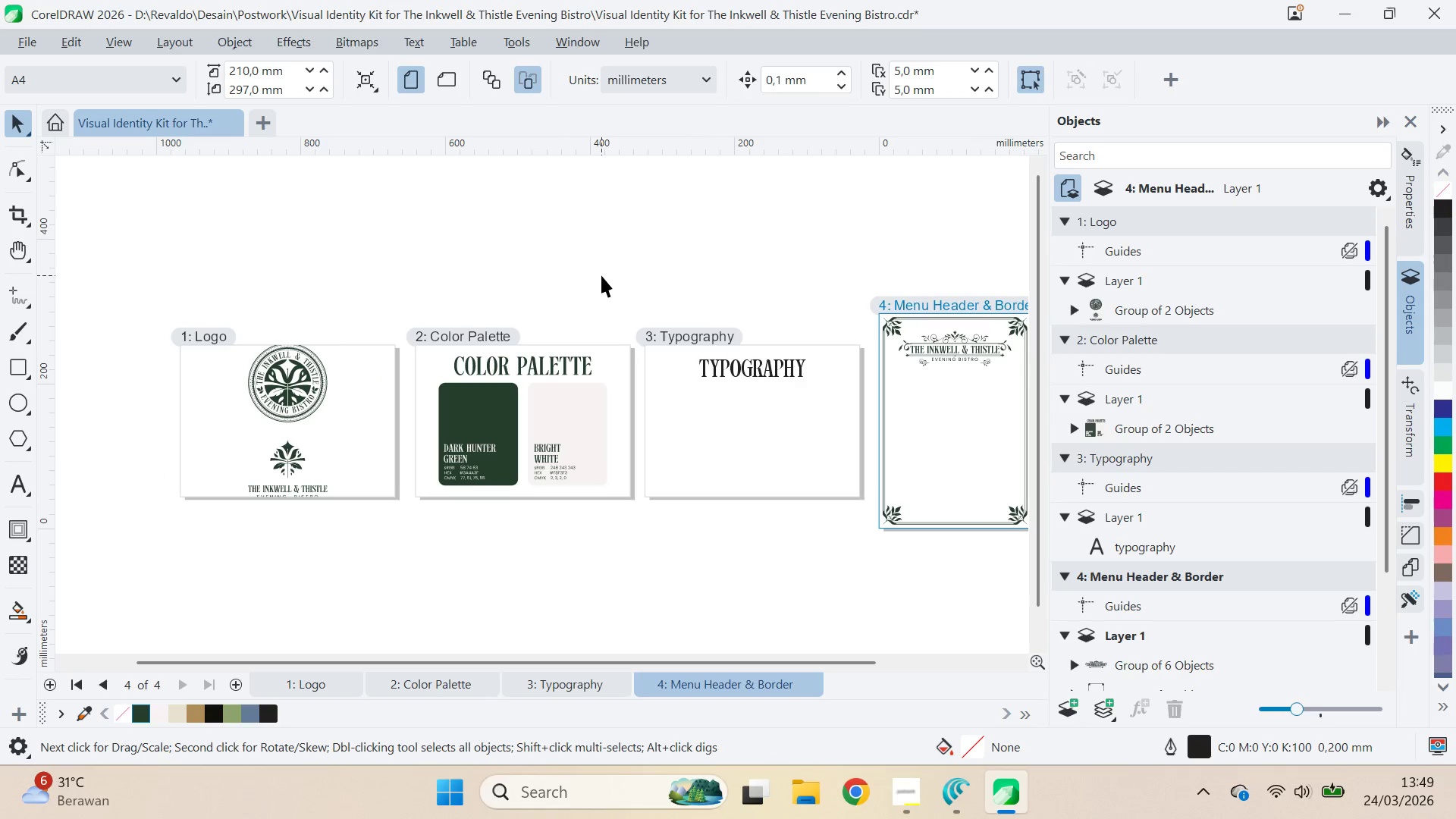 
key(Control+S)
 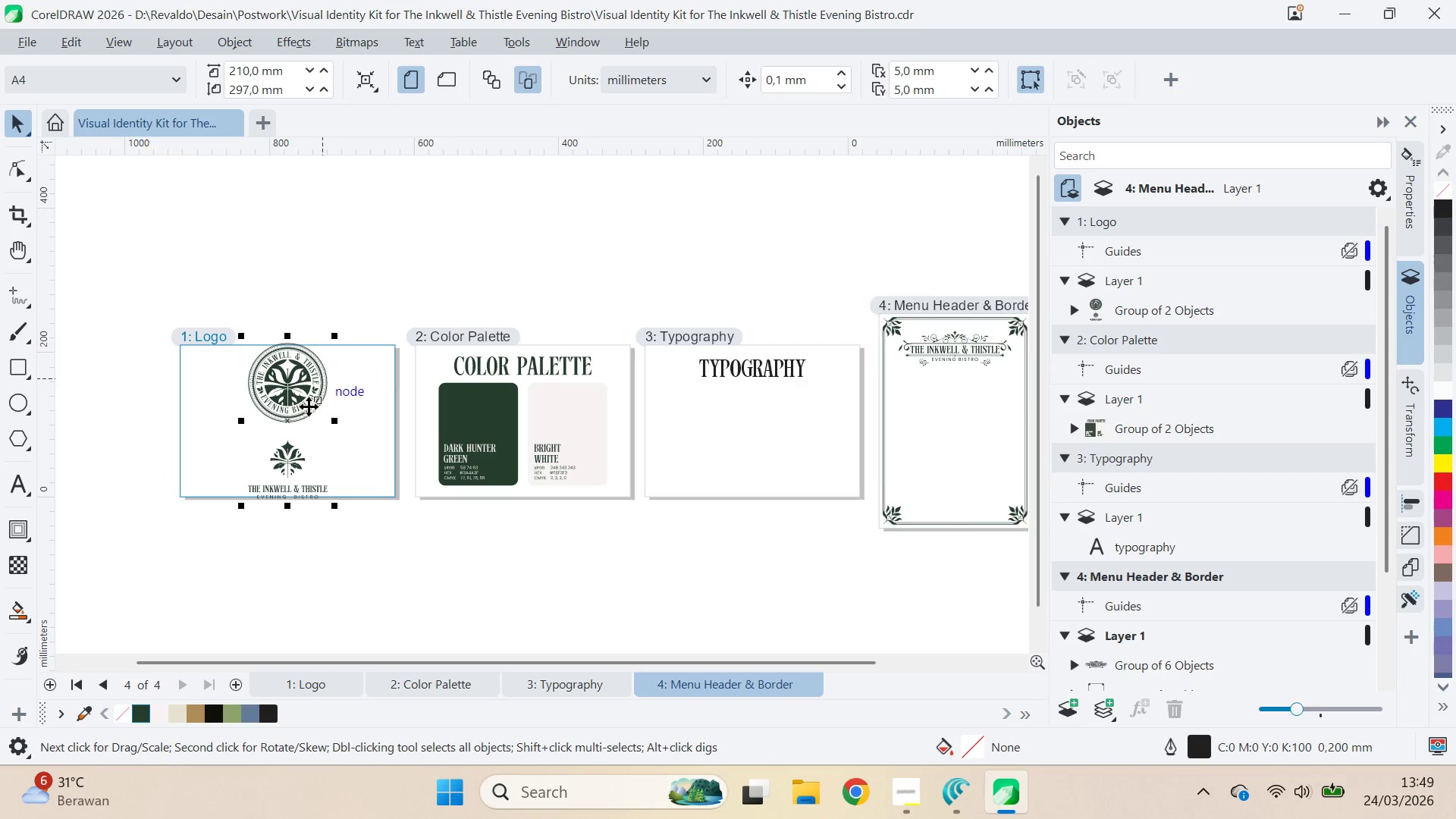 
scroll: coordinate [278, 425], scroll_direction: up, amount: 1.0
 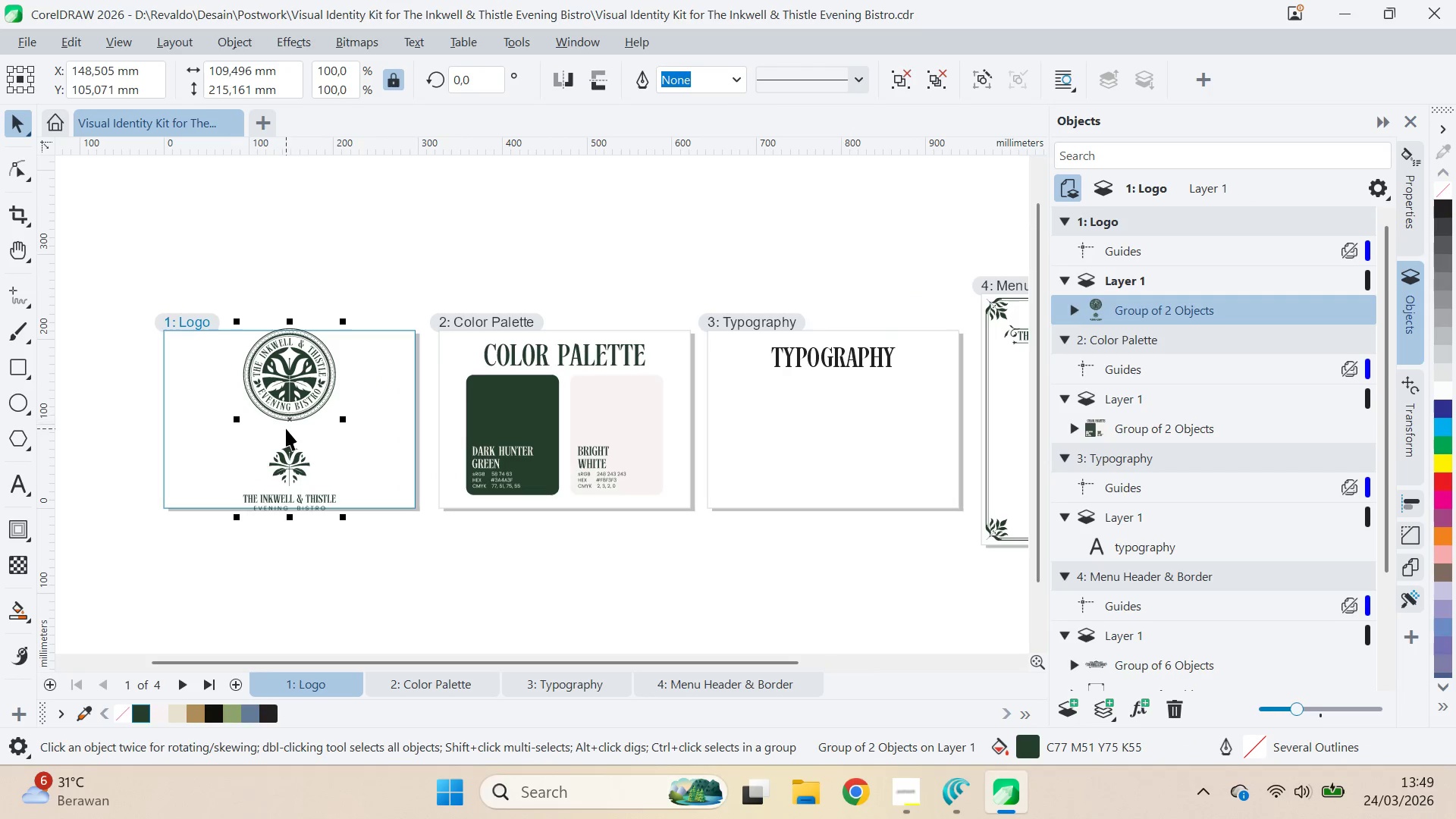 
key(Control+U)
 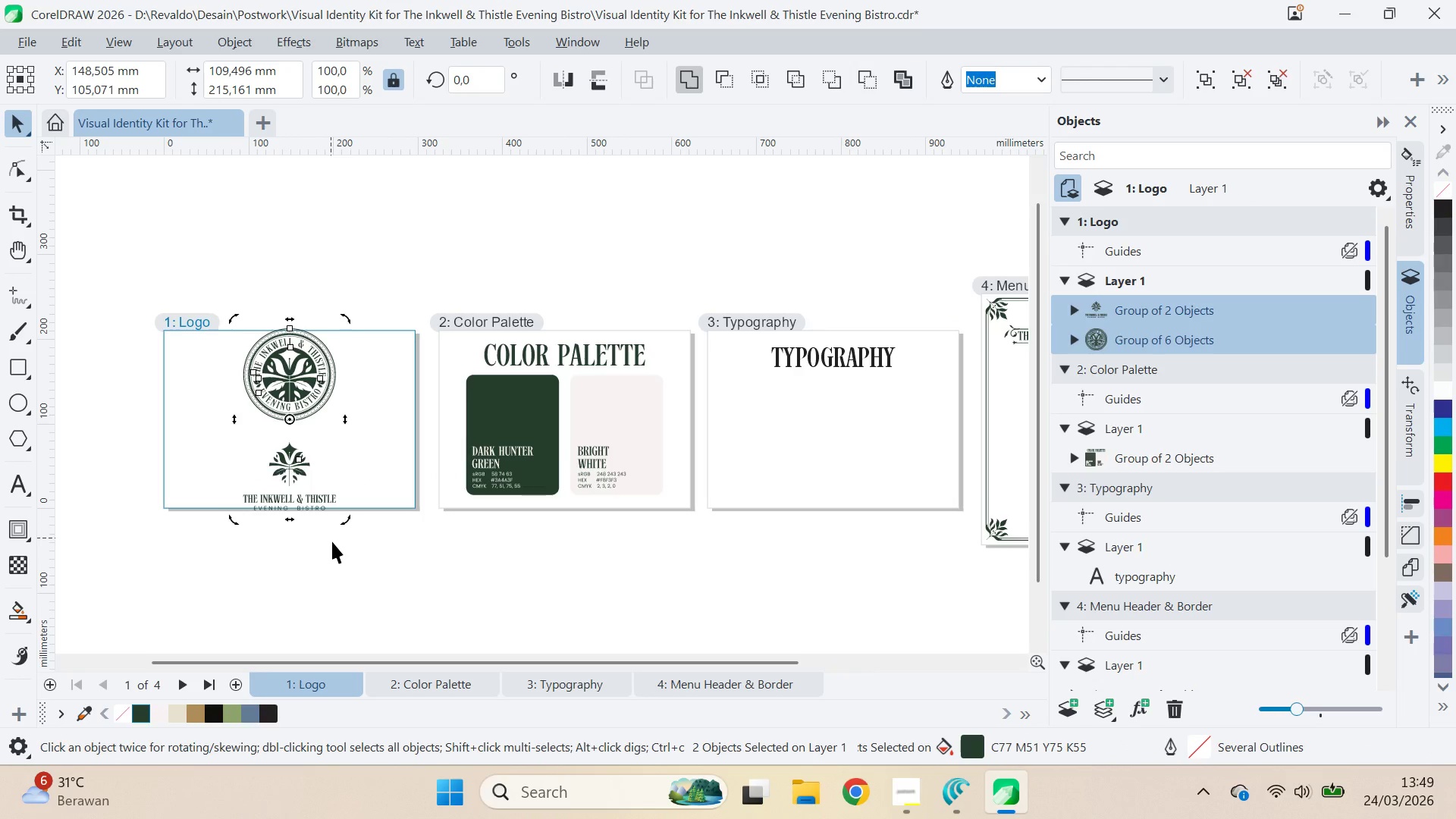 
left_click_drag(start_coordinate=[308, 503], to_coordinate=[370, 466])
 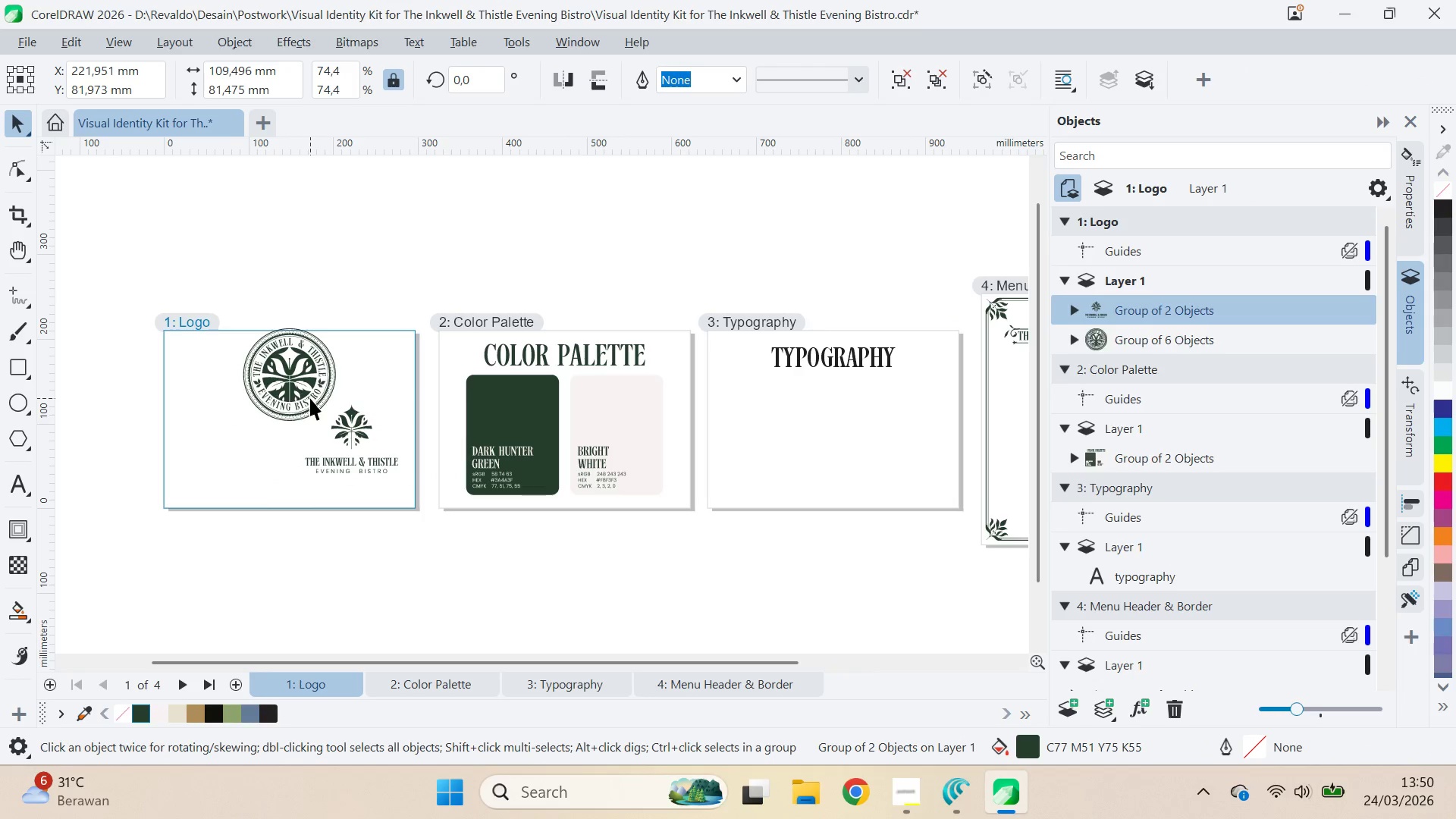 
left_click_drag(start_coordinate=[310, 398], to_coordinate=[243, 454])
 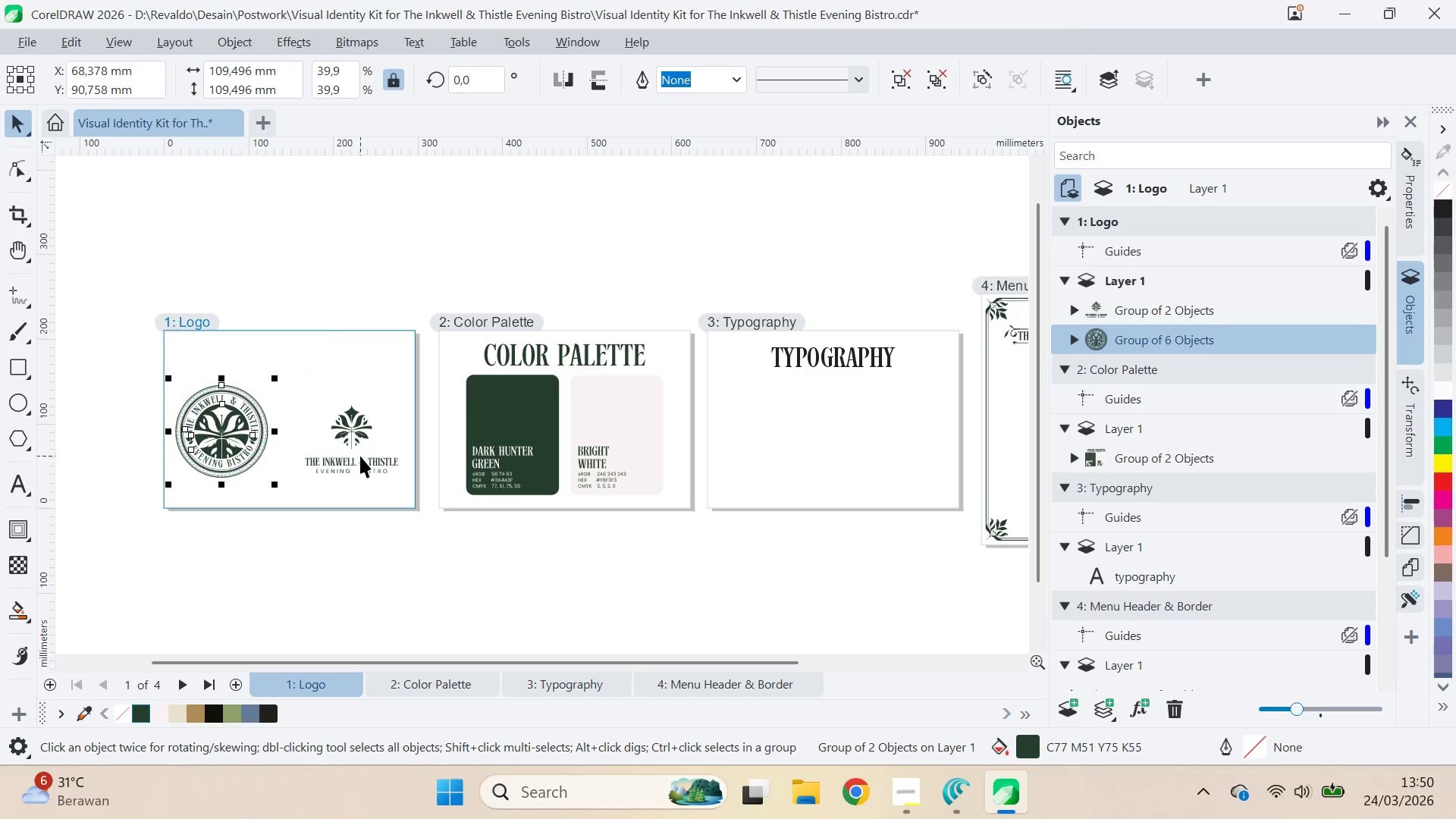 
hold_key(key=ShiftLeft, duration=0.34)
left_click([361, 456])
 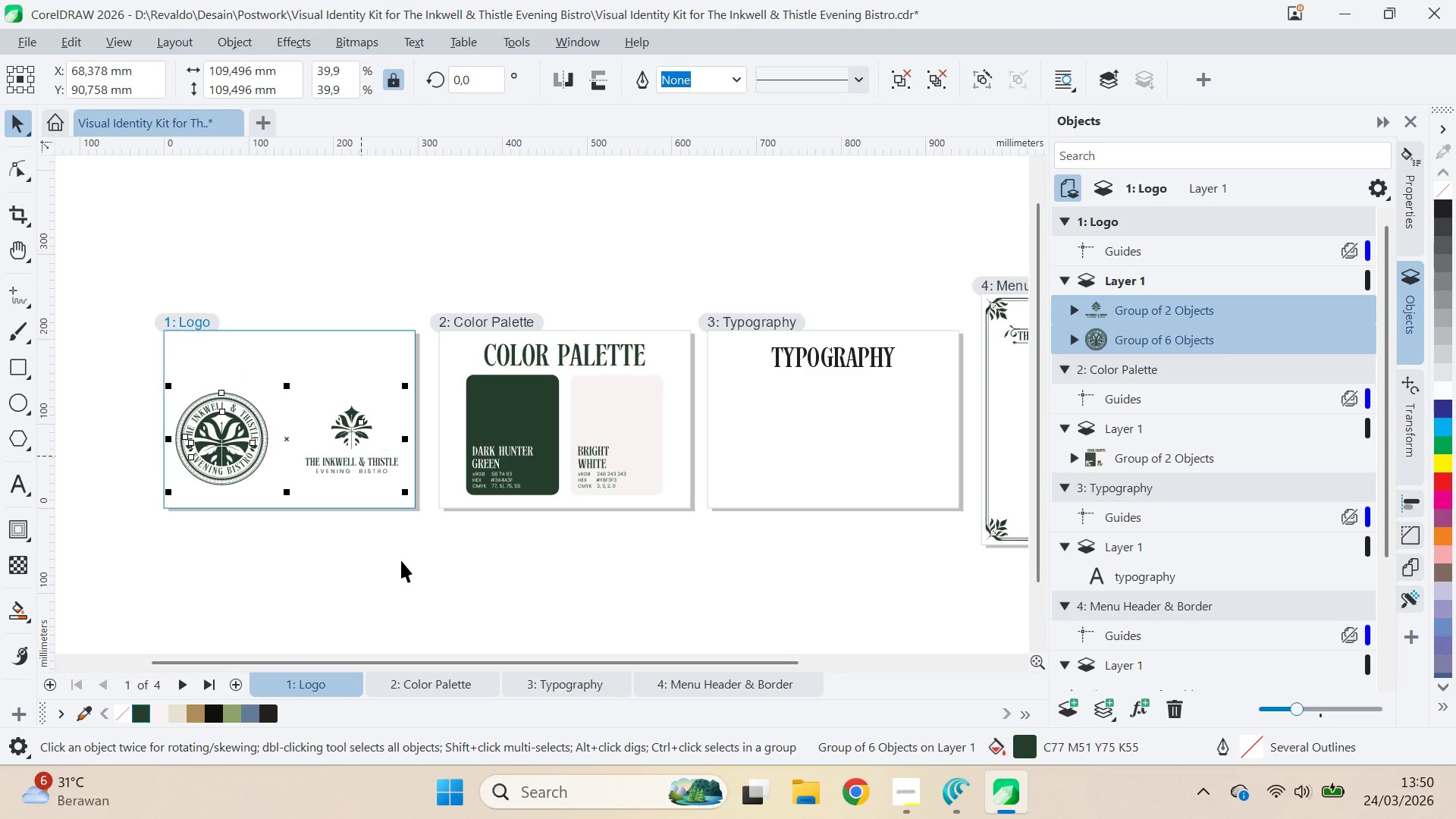 
key(E)
 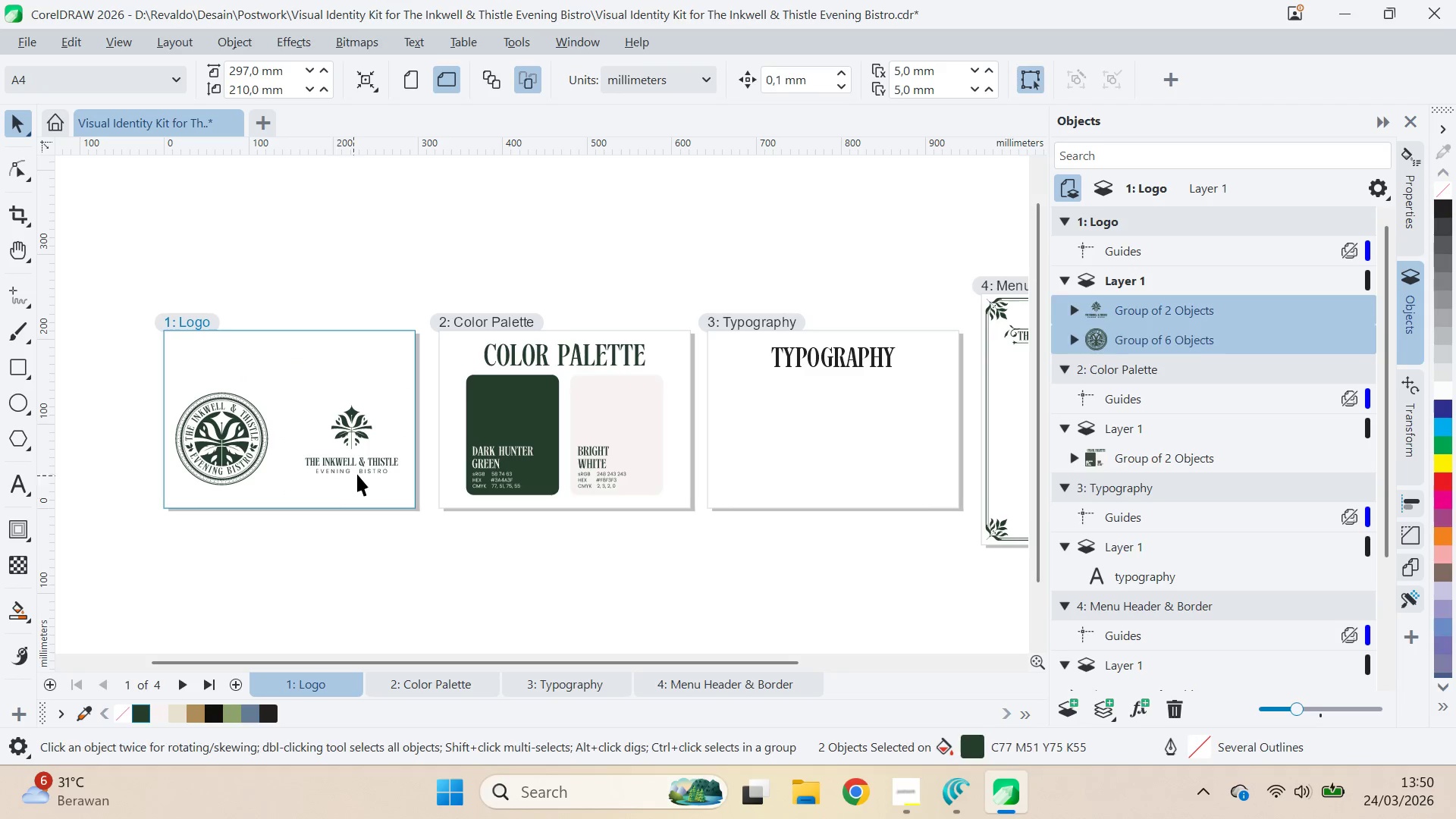 
left_click_drag(start_coordinate=[357, 474], to_coordinate=[341, 475])
 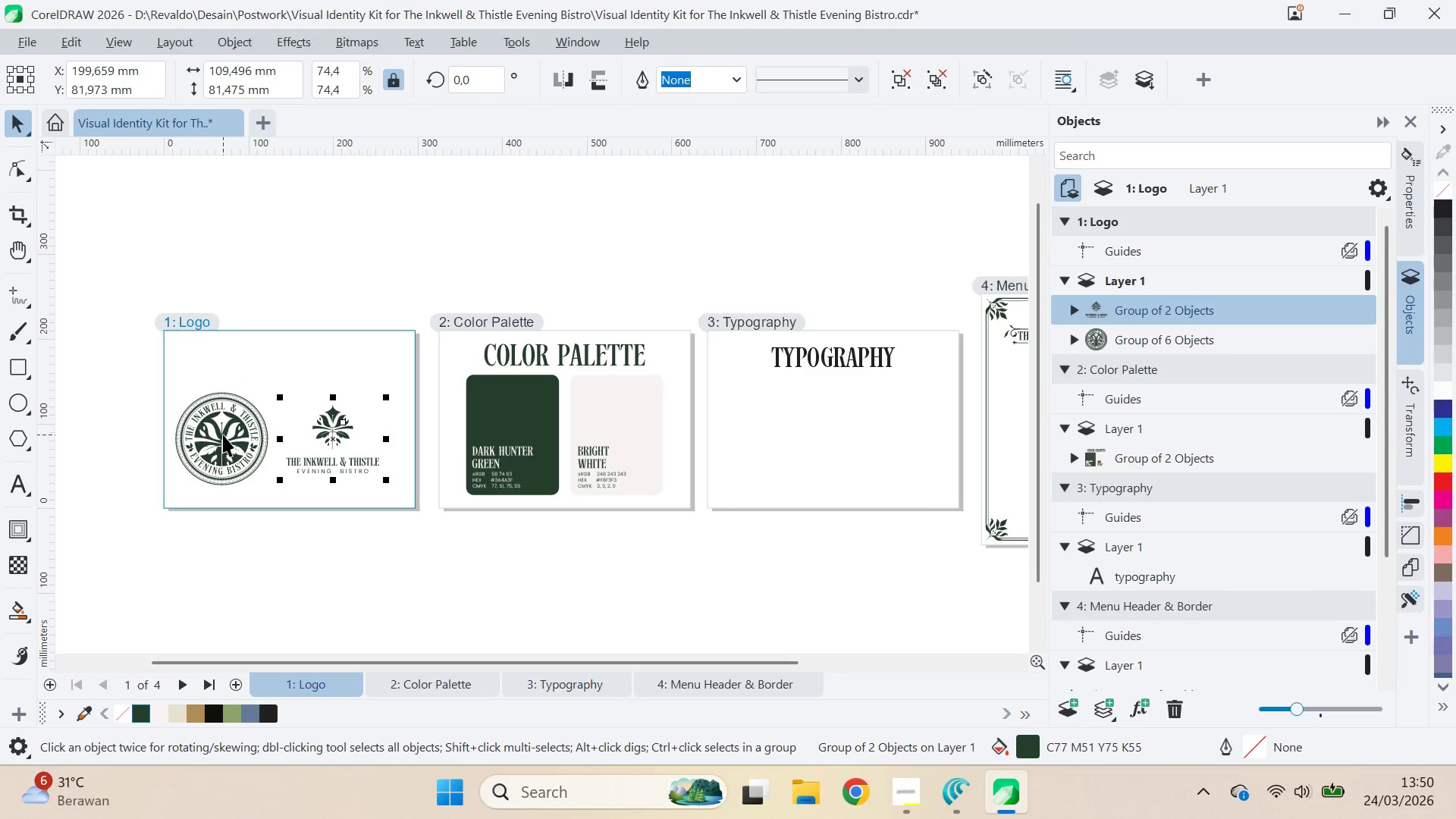 
hold_key(key=ShiftLeft, duration=0.81)
 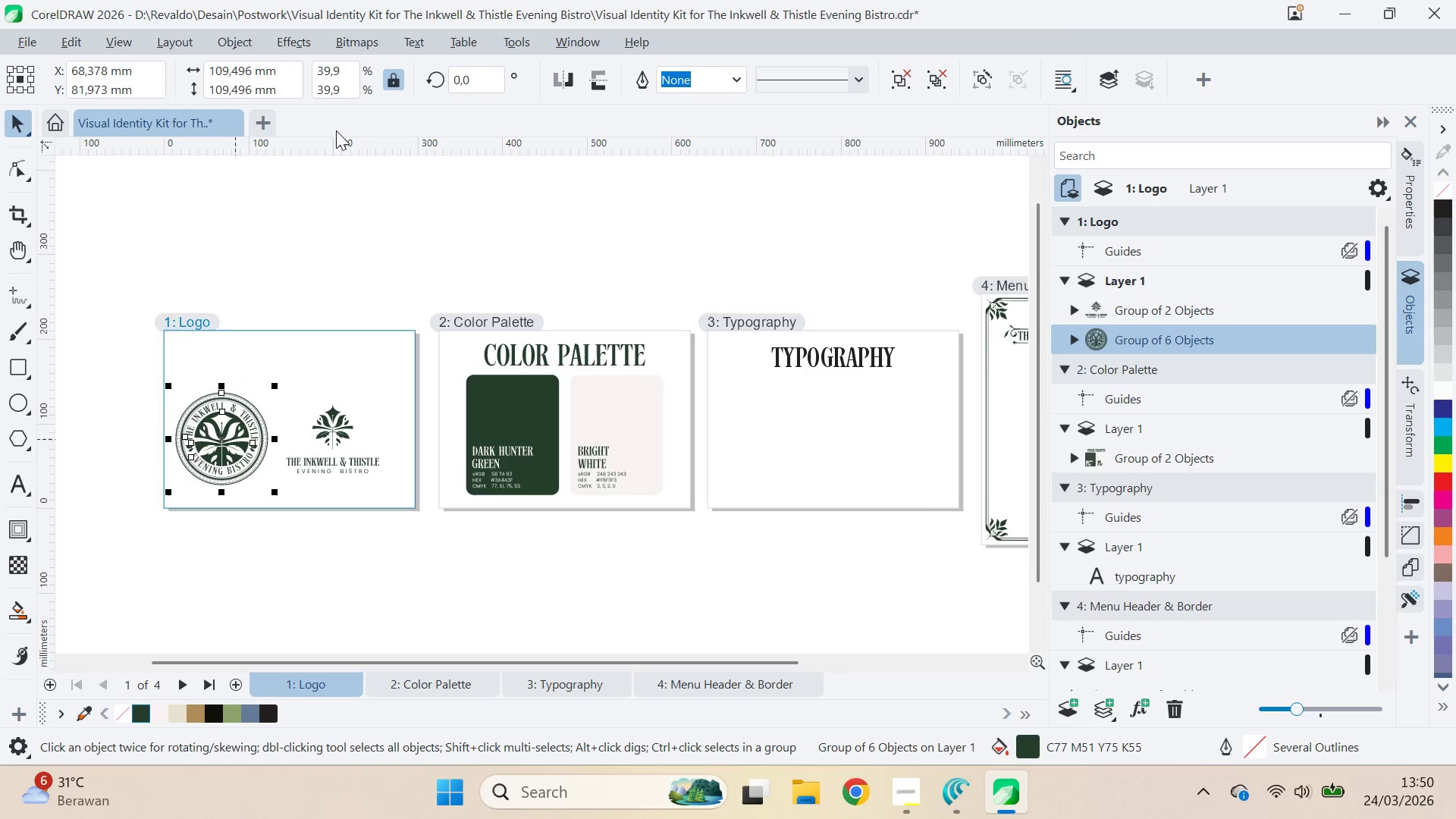 
left_click([296, 93])
 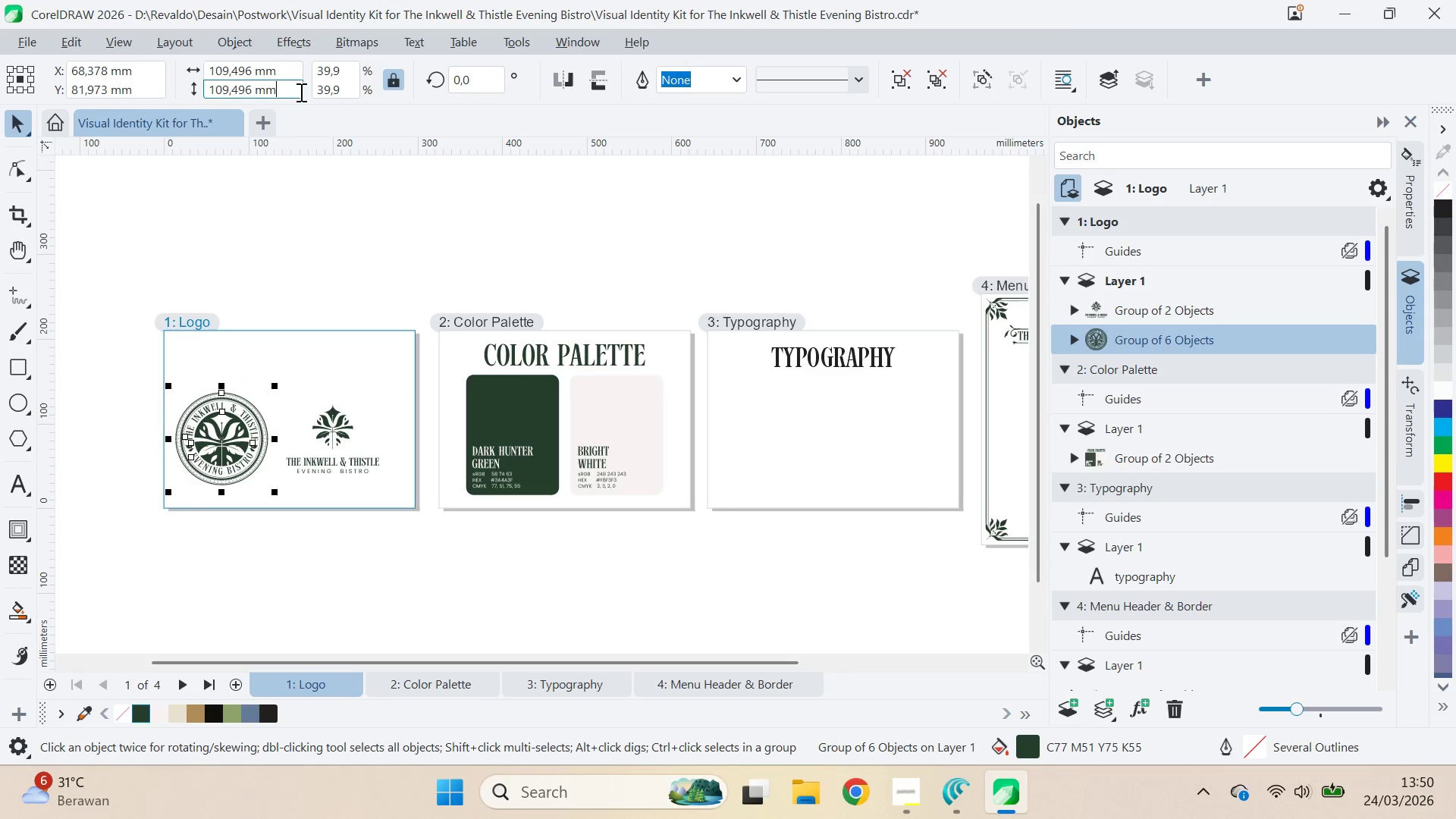 
key(Control+A)
 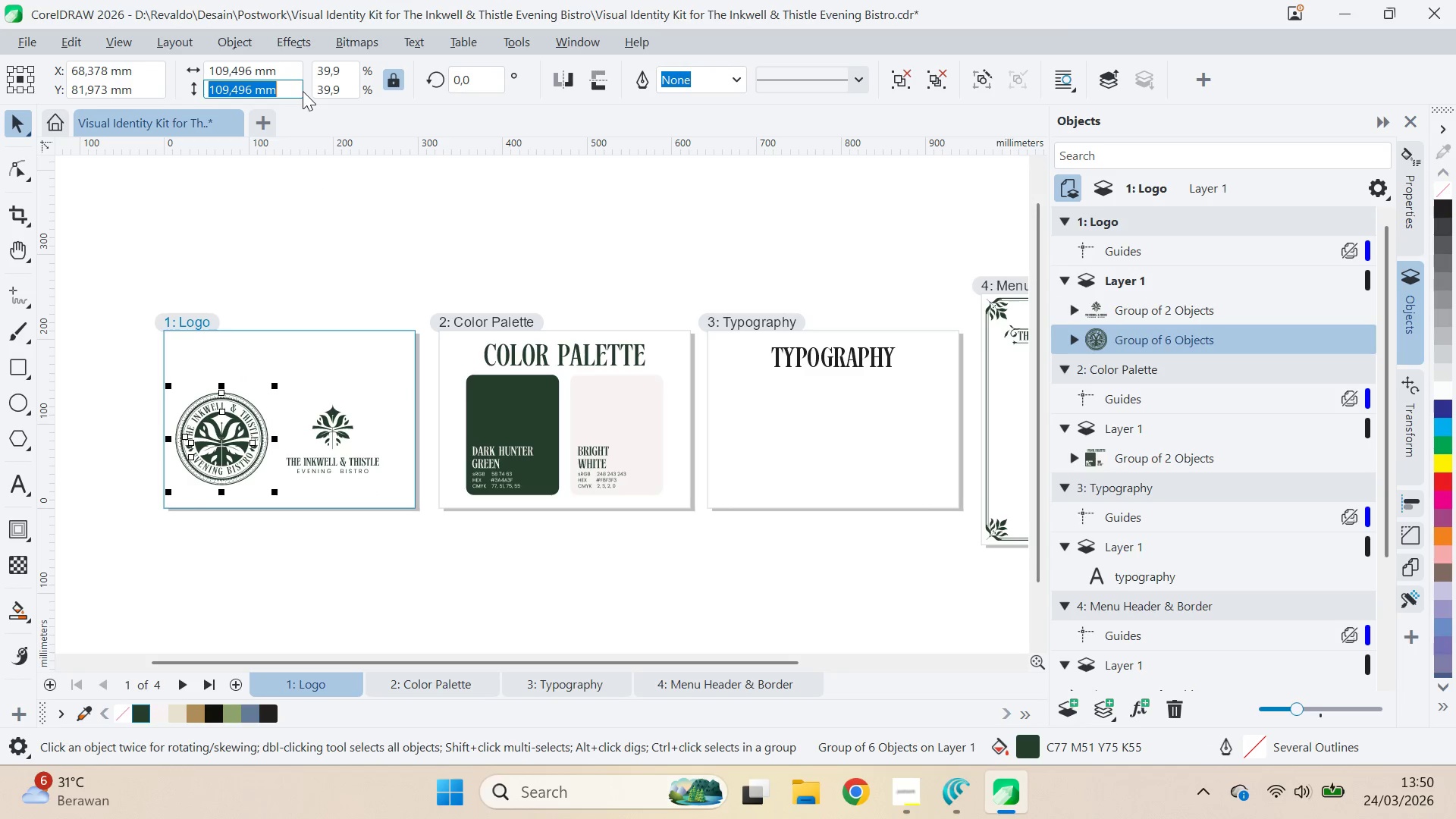 
key(Control+C)
 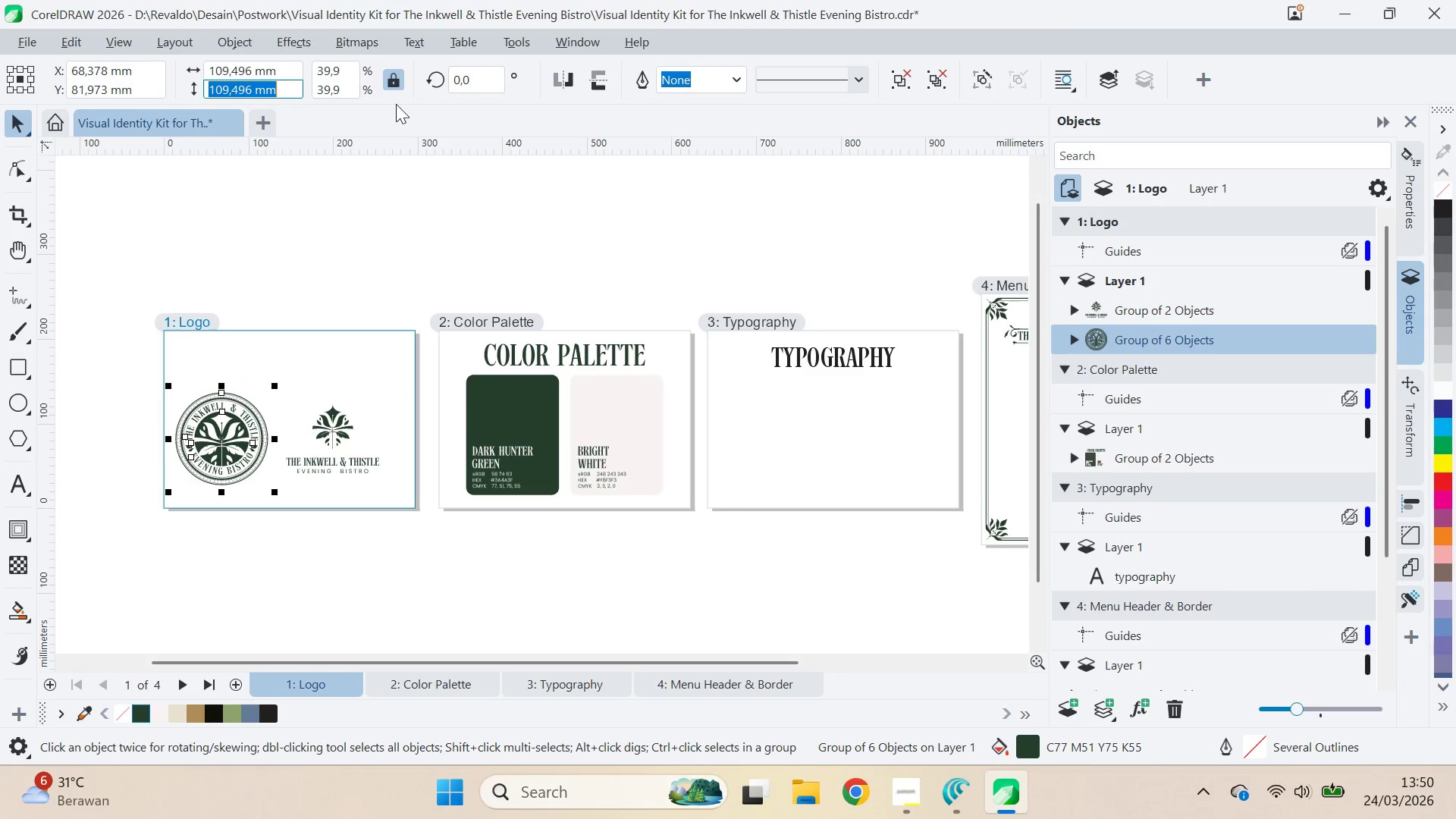 
key(Control+C)
 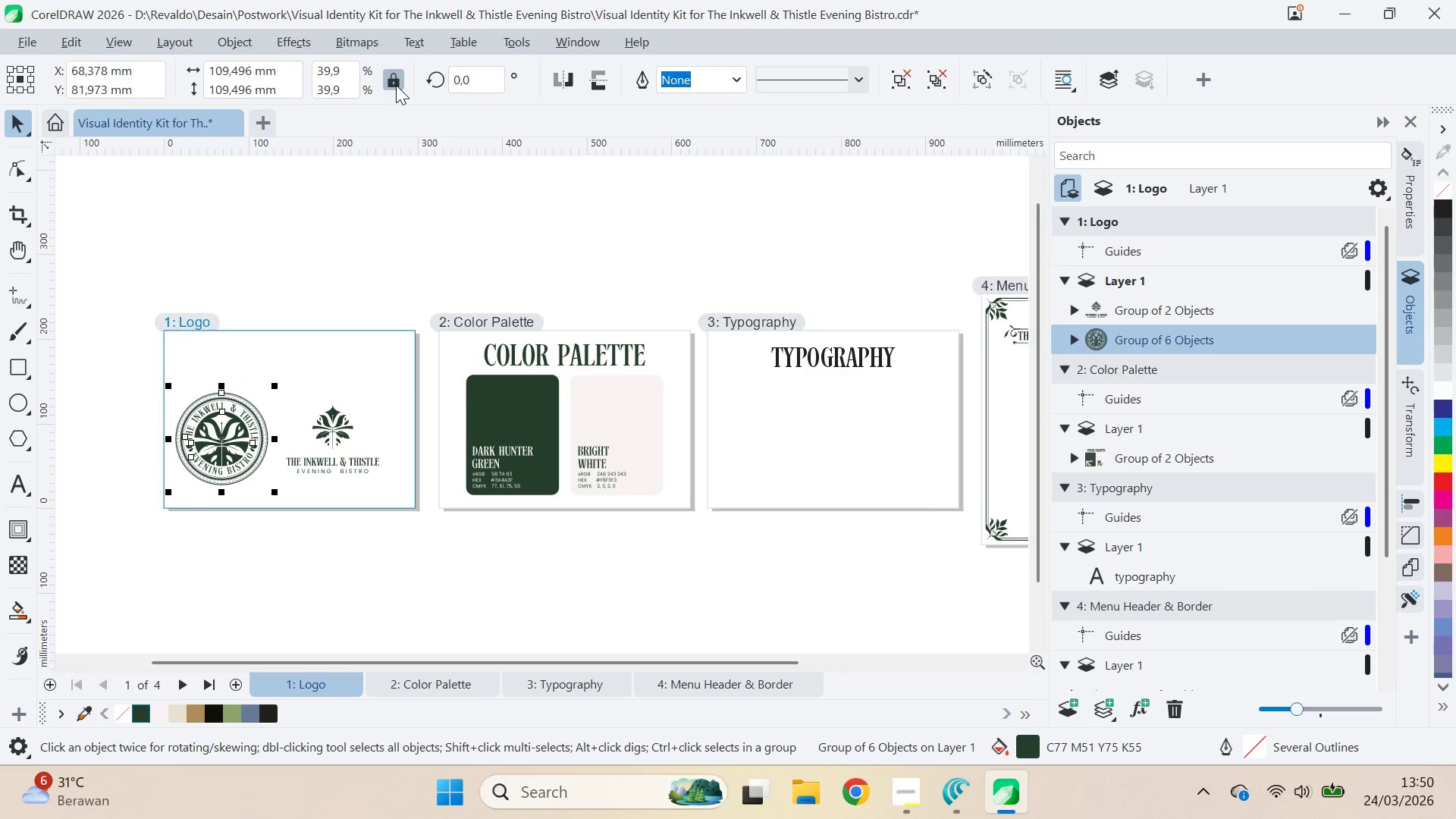 
left_click([326, 449])
 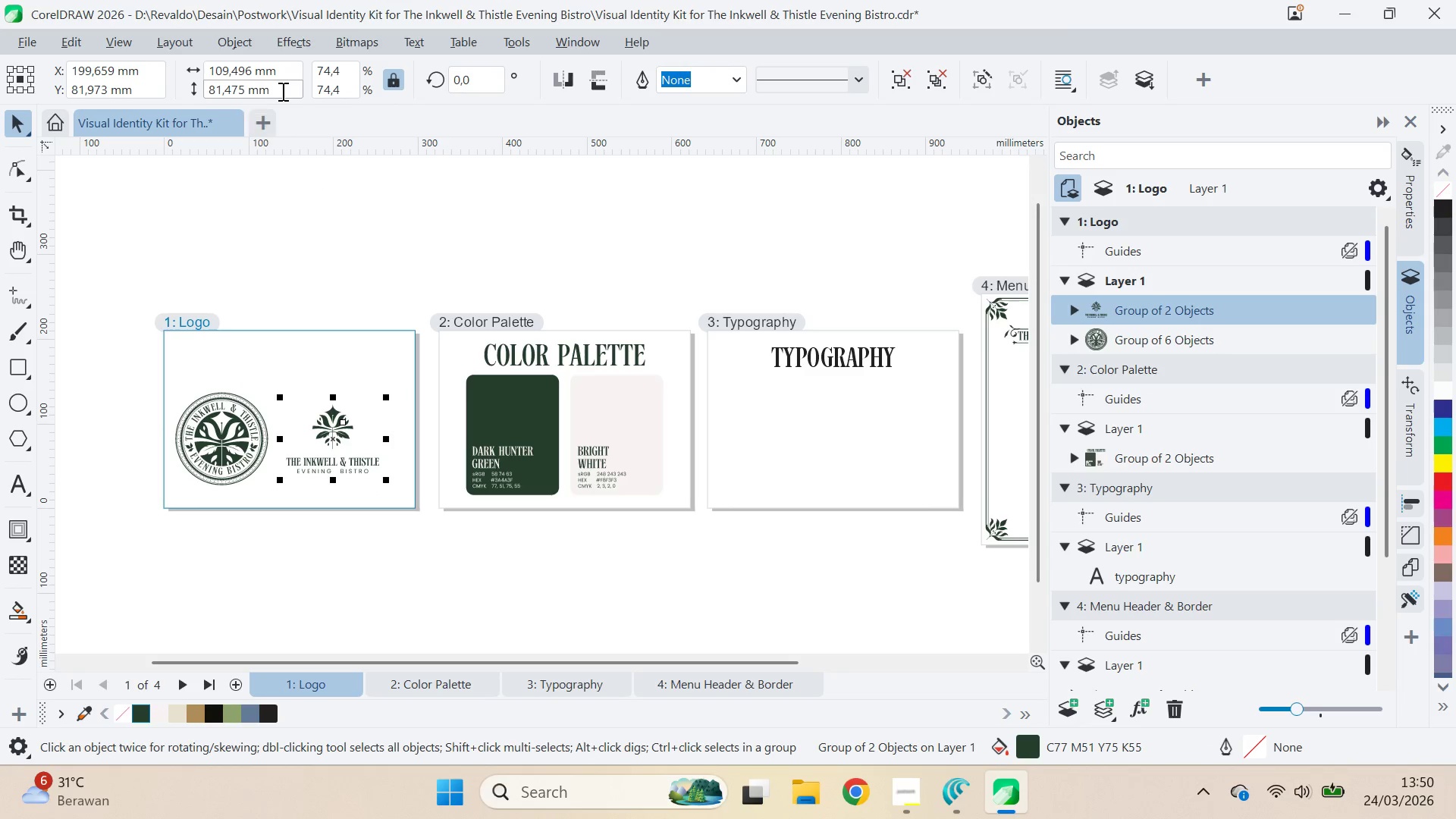 
left_click([282, 91])
 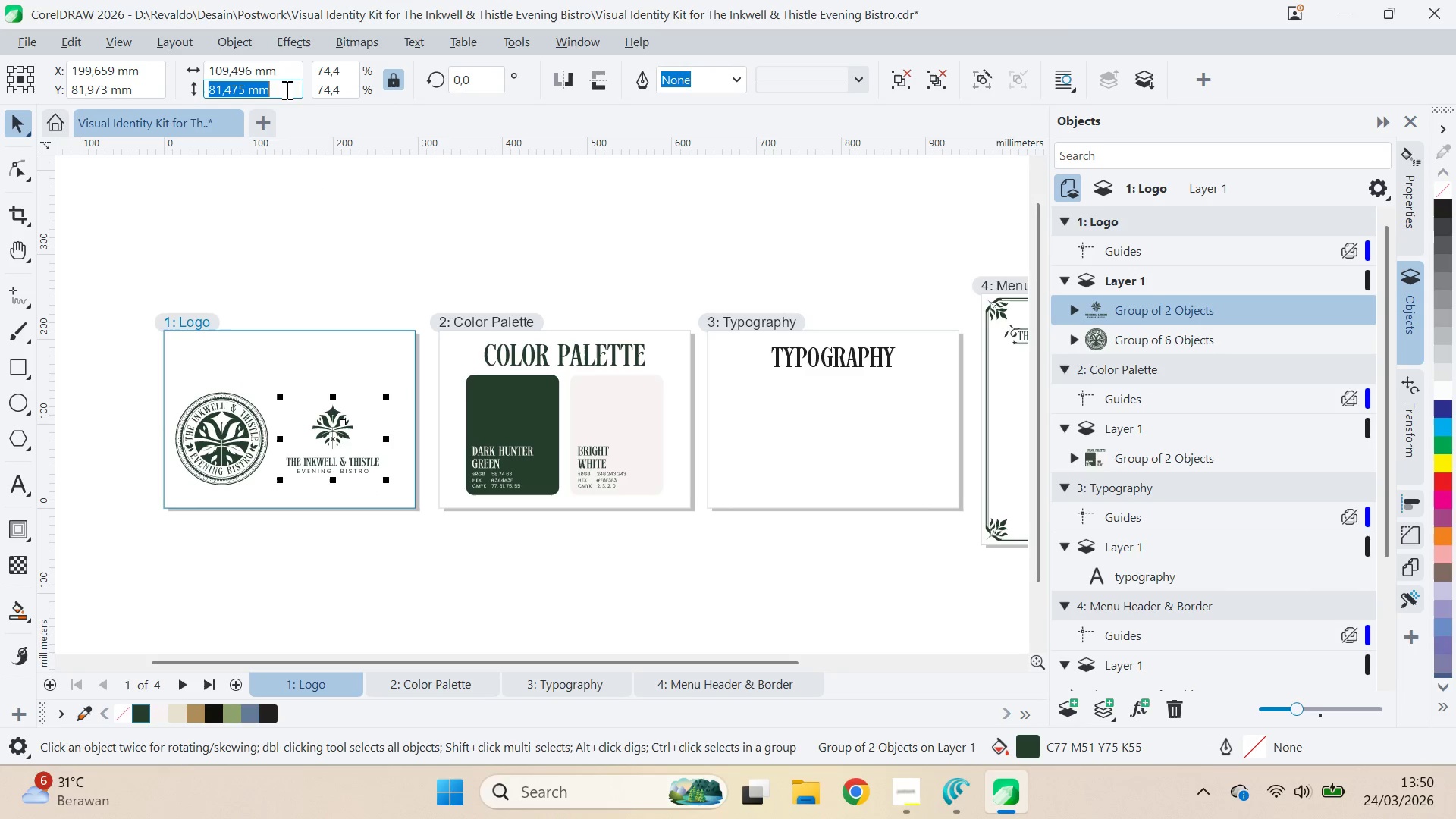 
key(Control+A)
 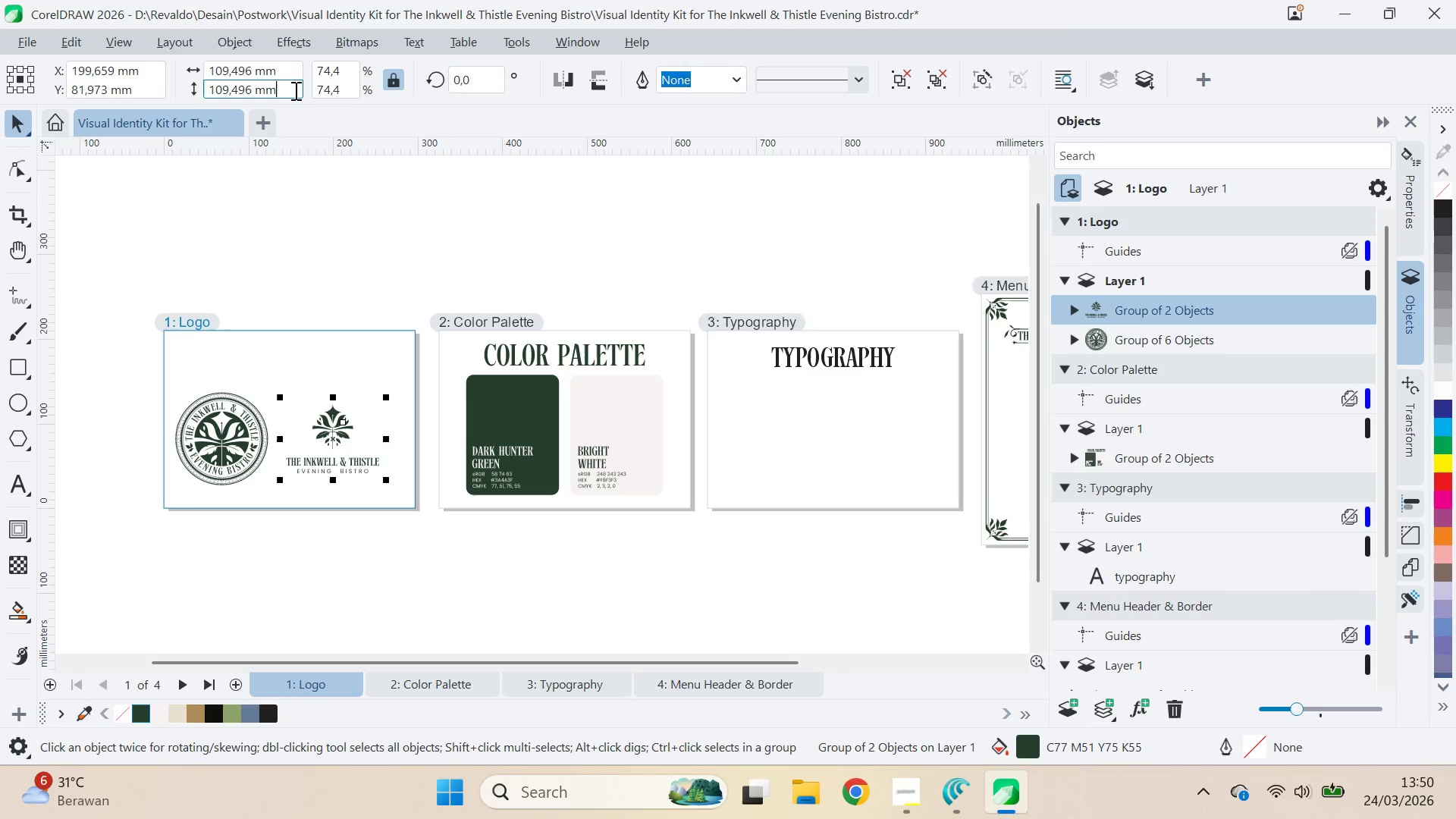 
key(Control+V)
 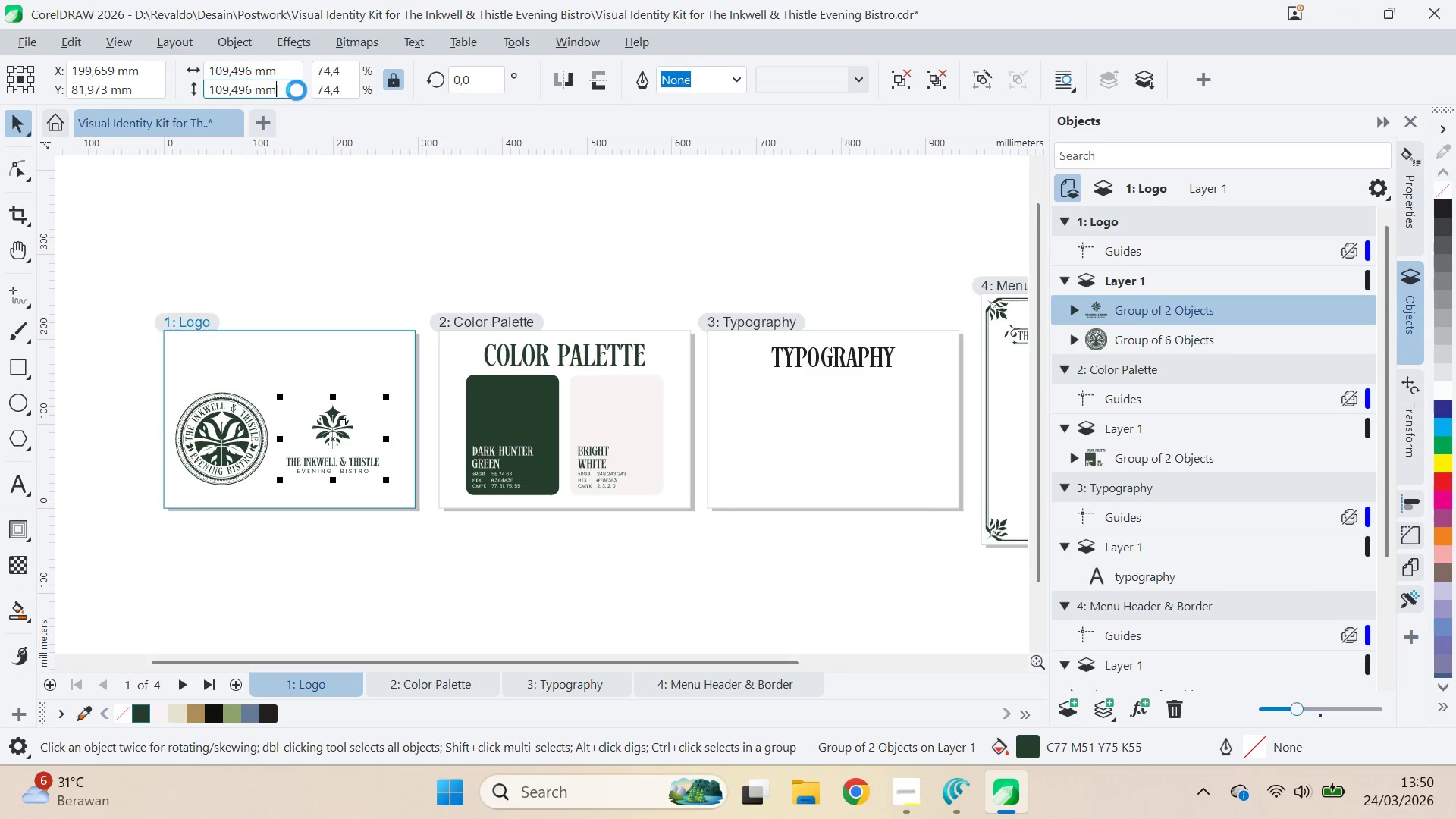 
key(Enter)
 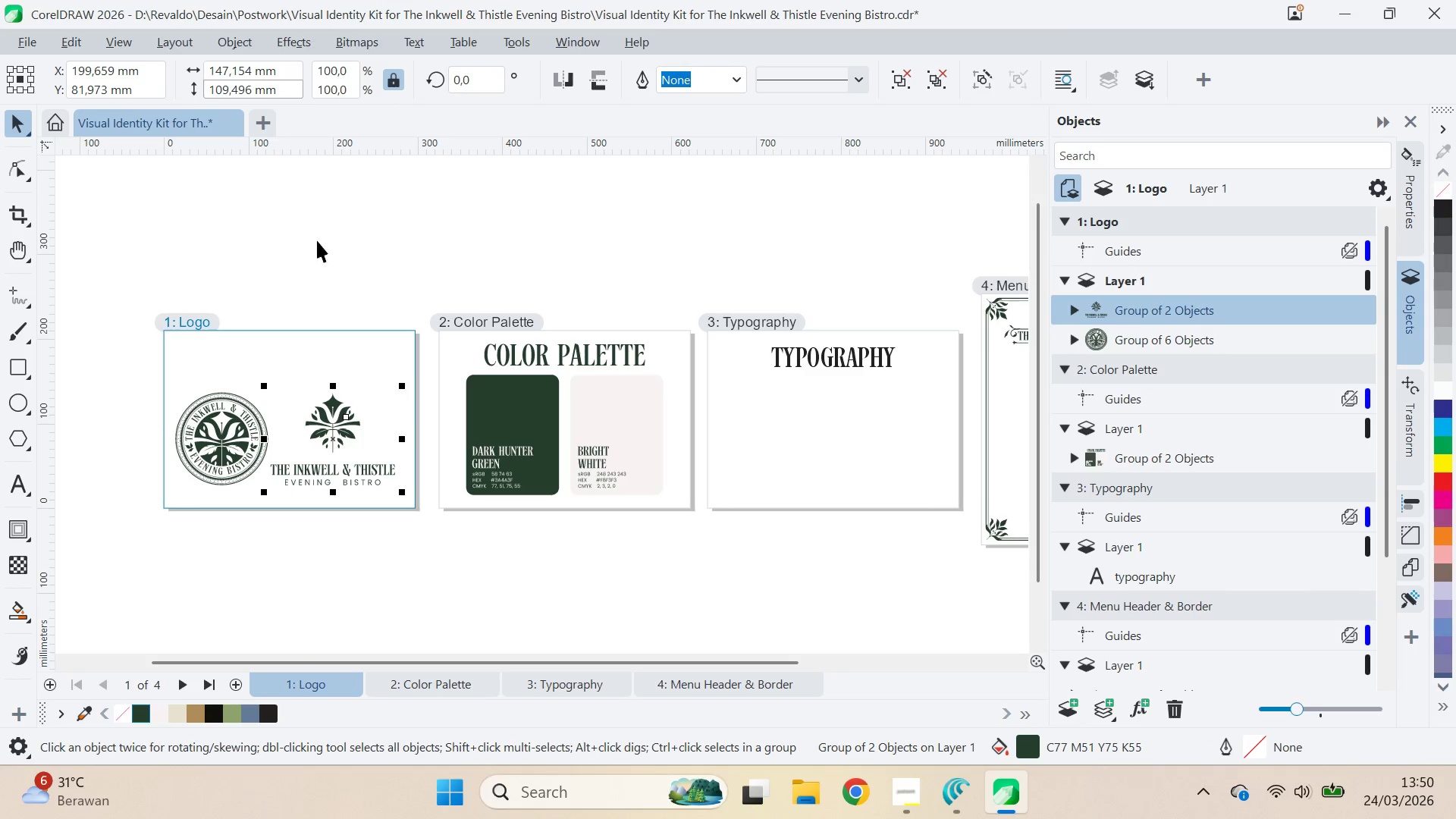 
hold_key(key=ShiftLeft, duration=0.44)
 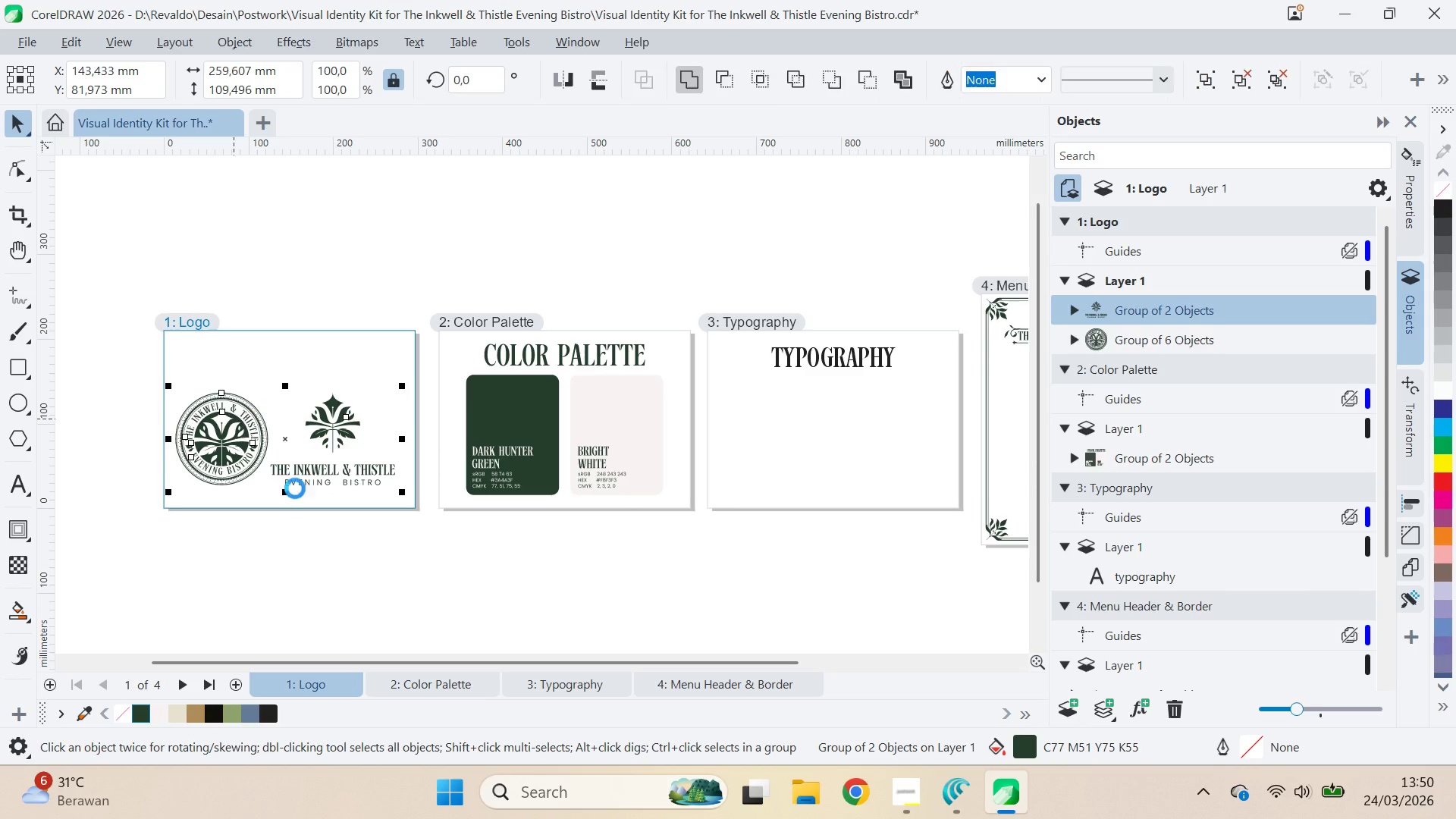 
key(E)
 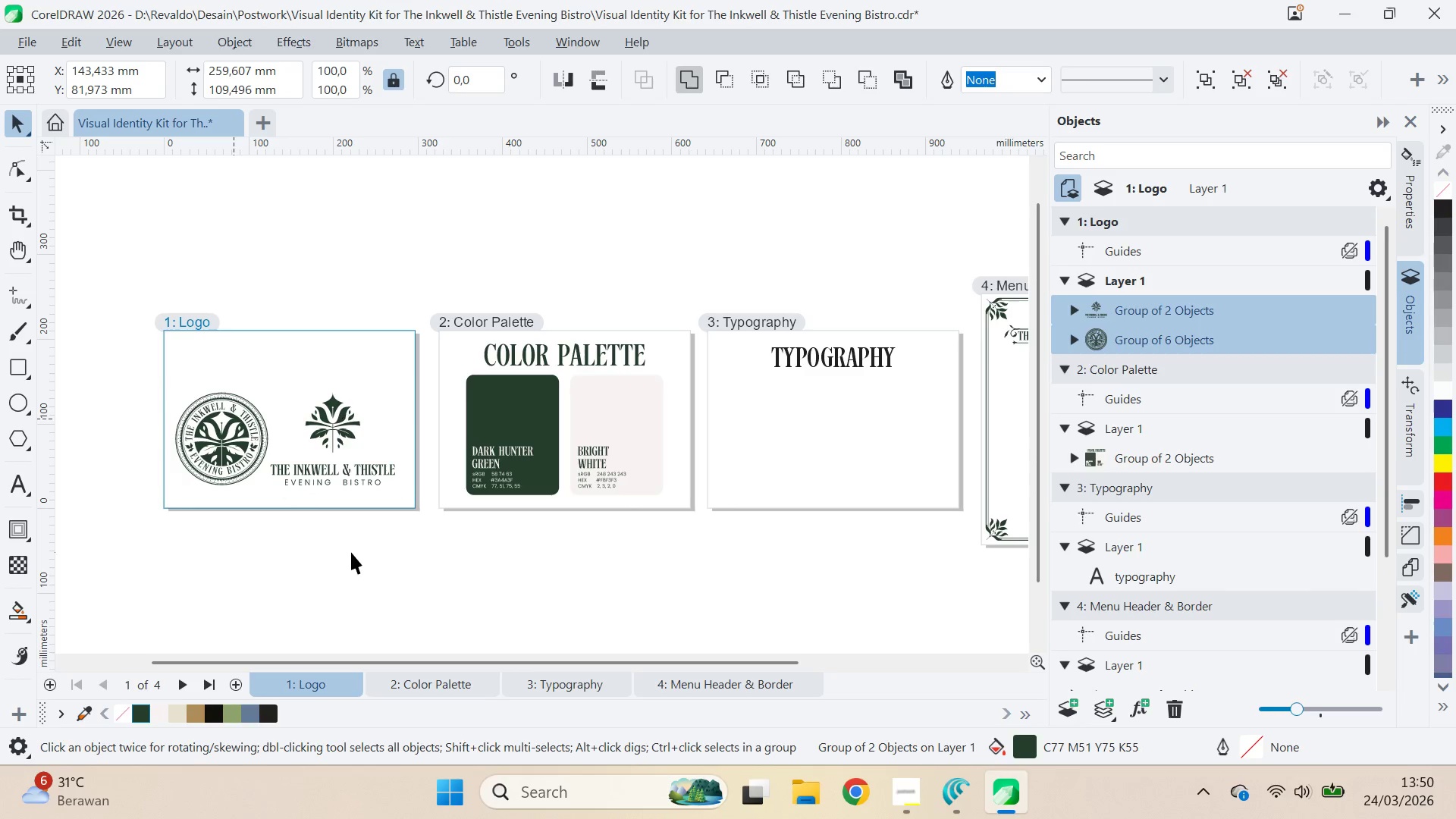 
double_click([351, 552])
 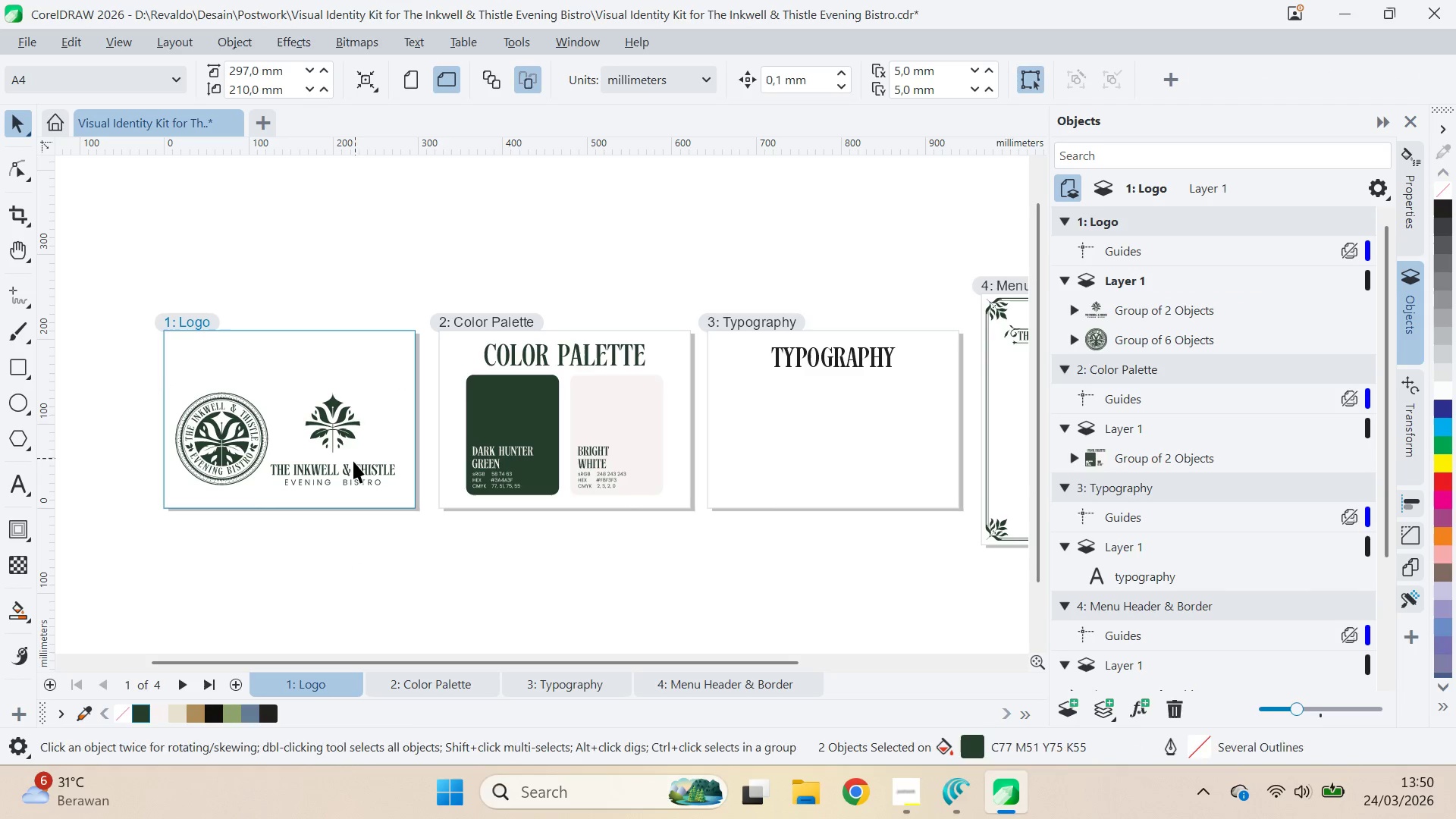 
left_click_drag(start_coordinate=[353, 462], to_coordinate=[362, 462])
 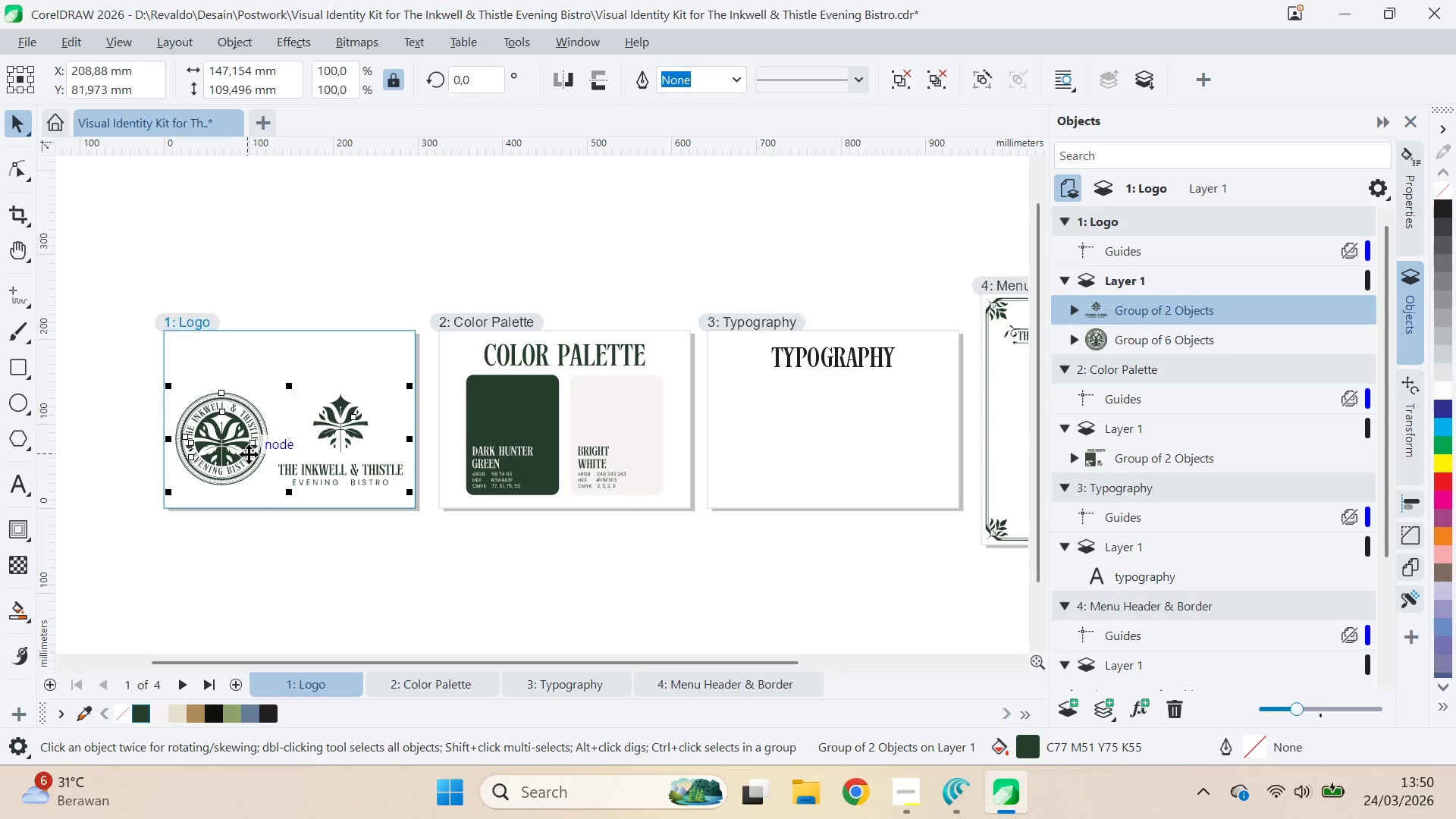 
hold_key(key=ShiftLeft, duration=1.5)
 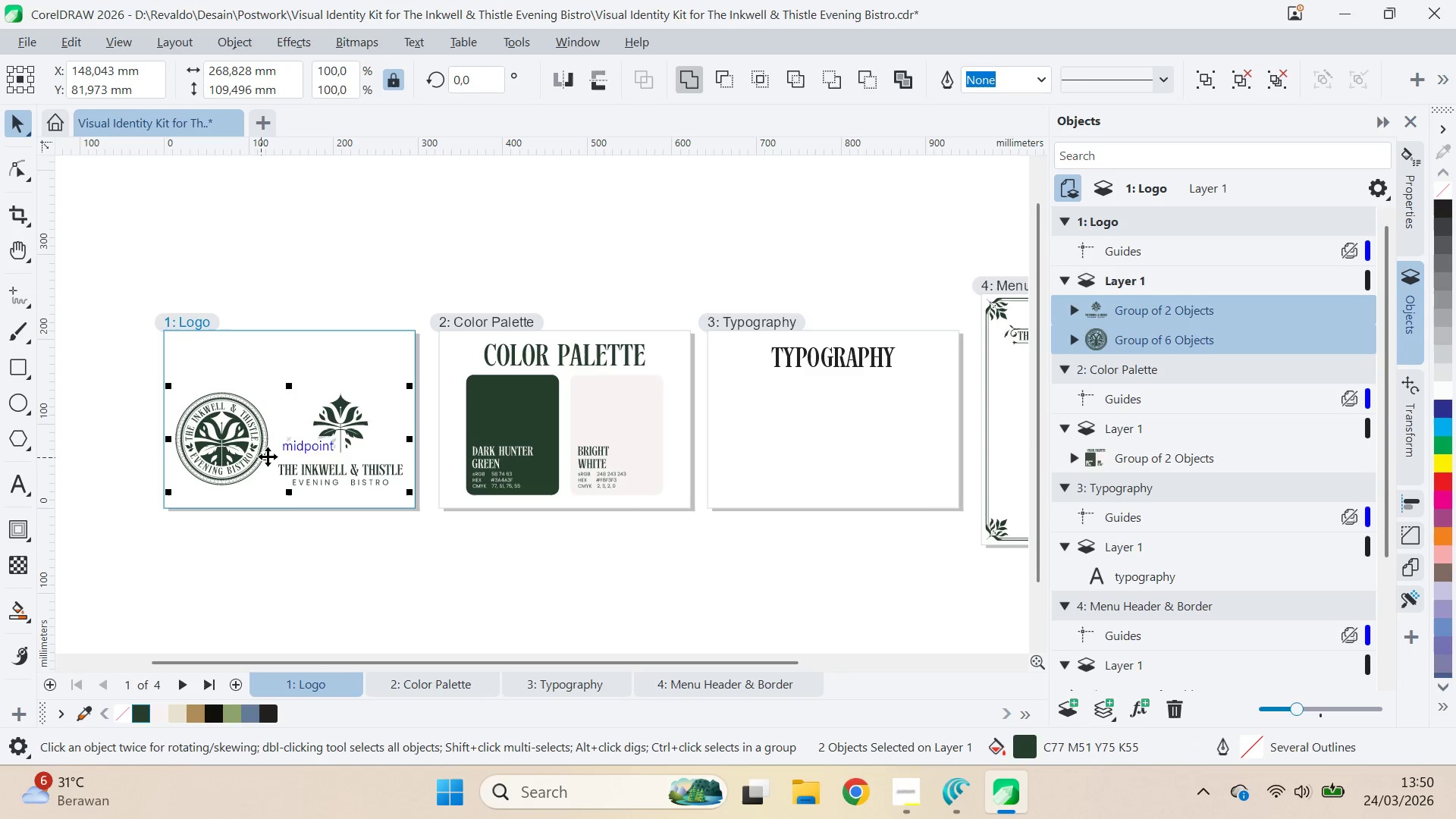 
key(Shift+ShiftLeft)
 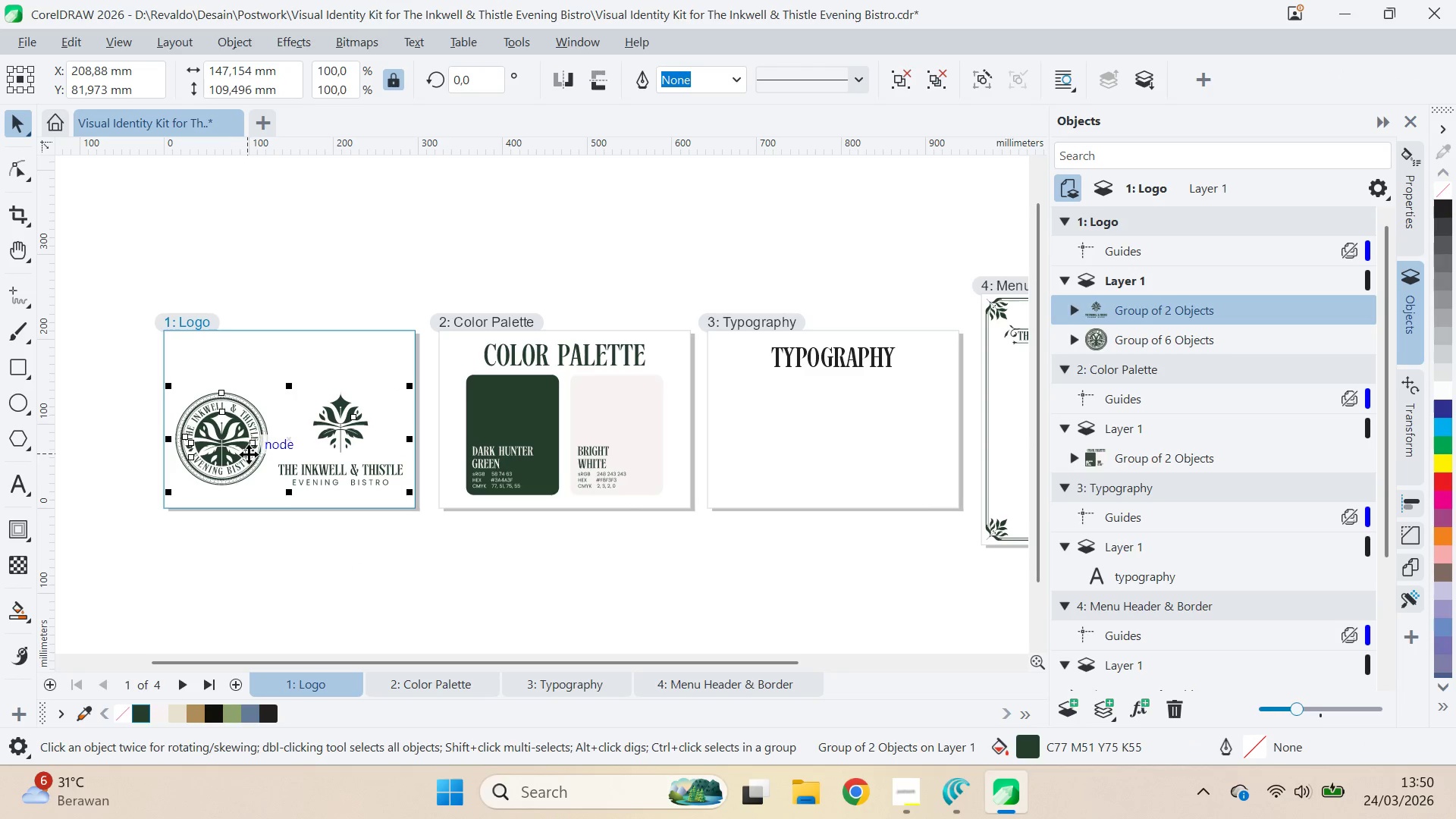 
key(Shift+ShiftLeft)
 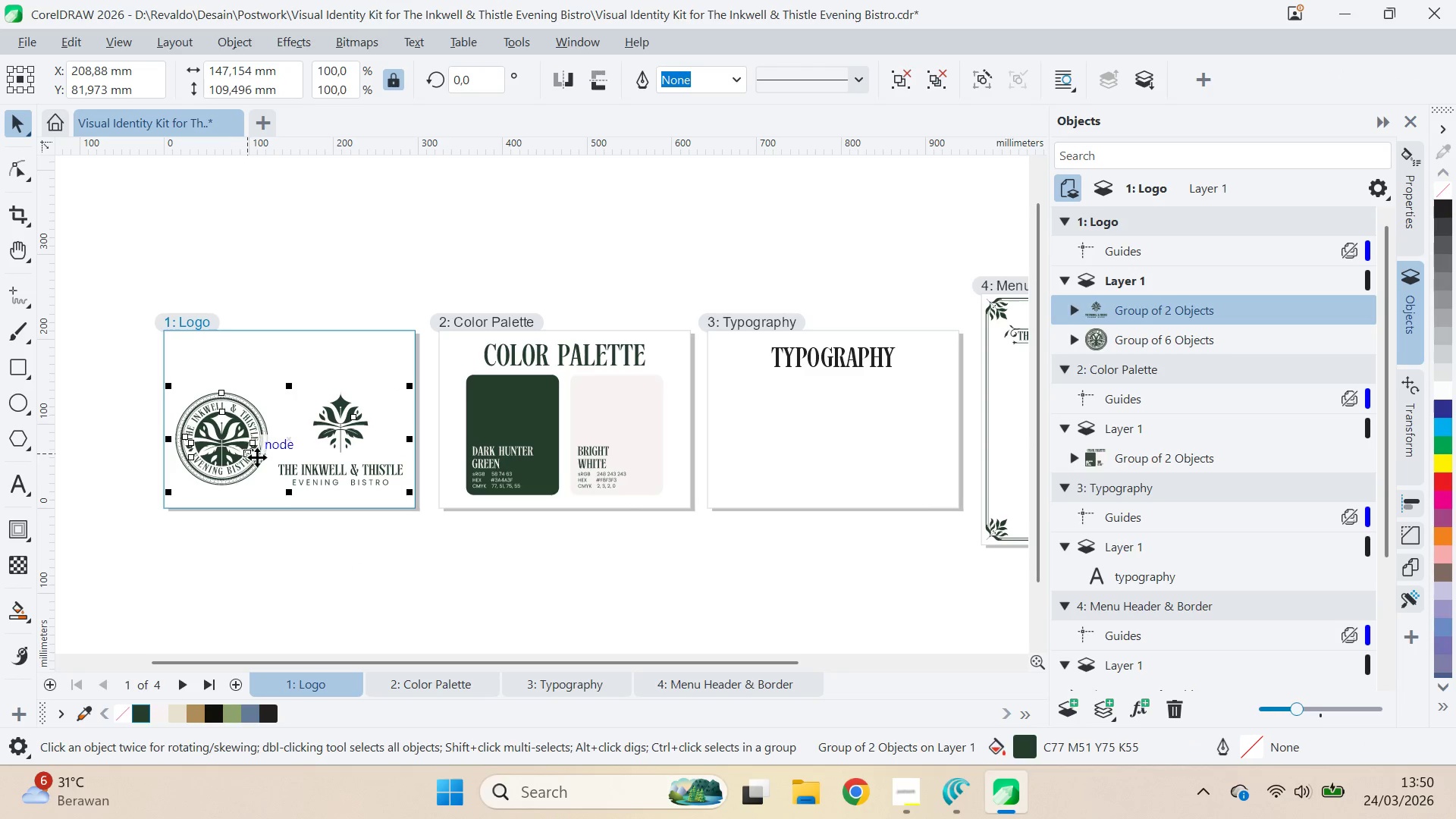 
key(Shift+ShiftLeft)
 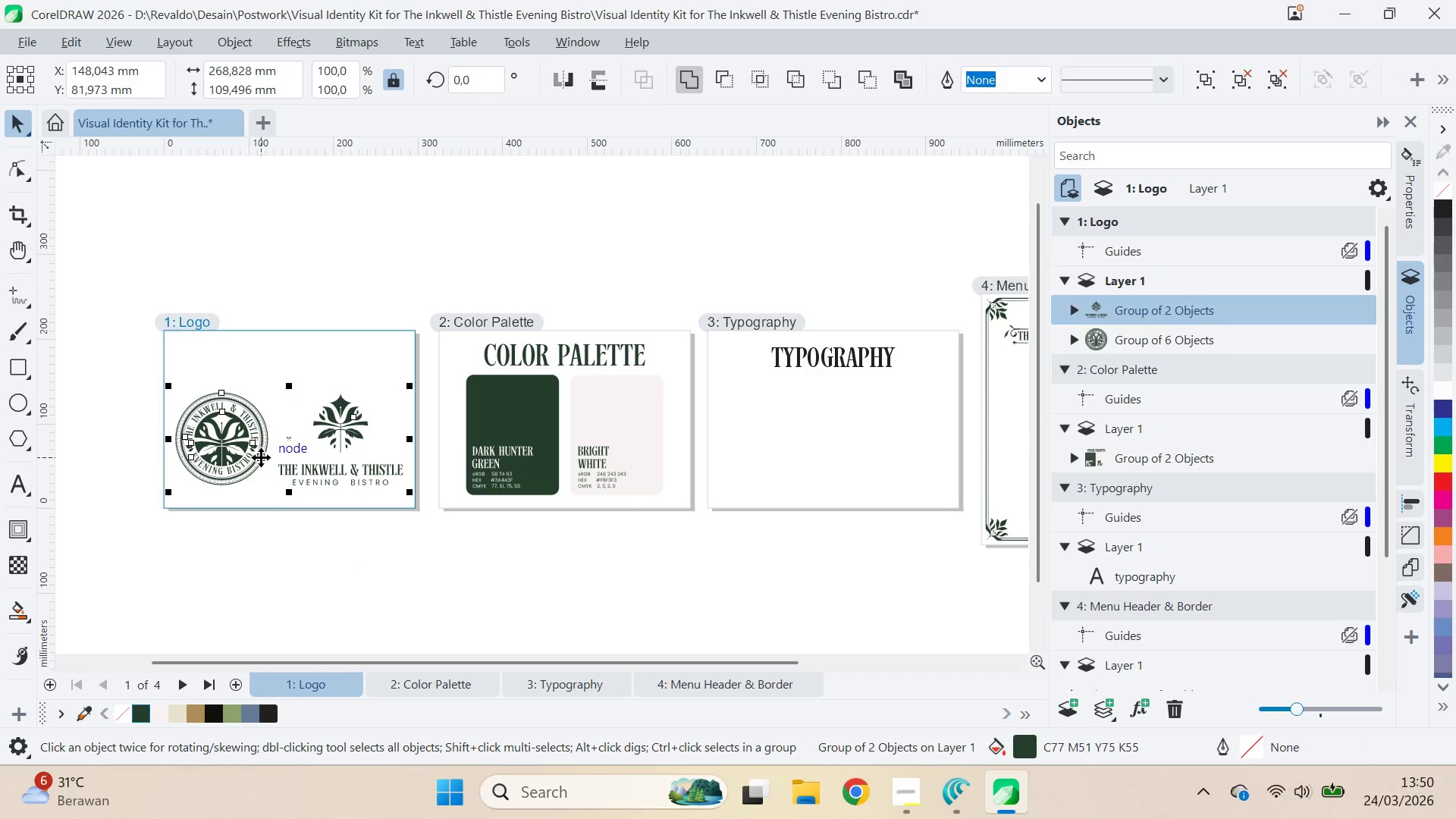 
key(Control+G)
 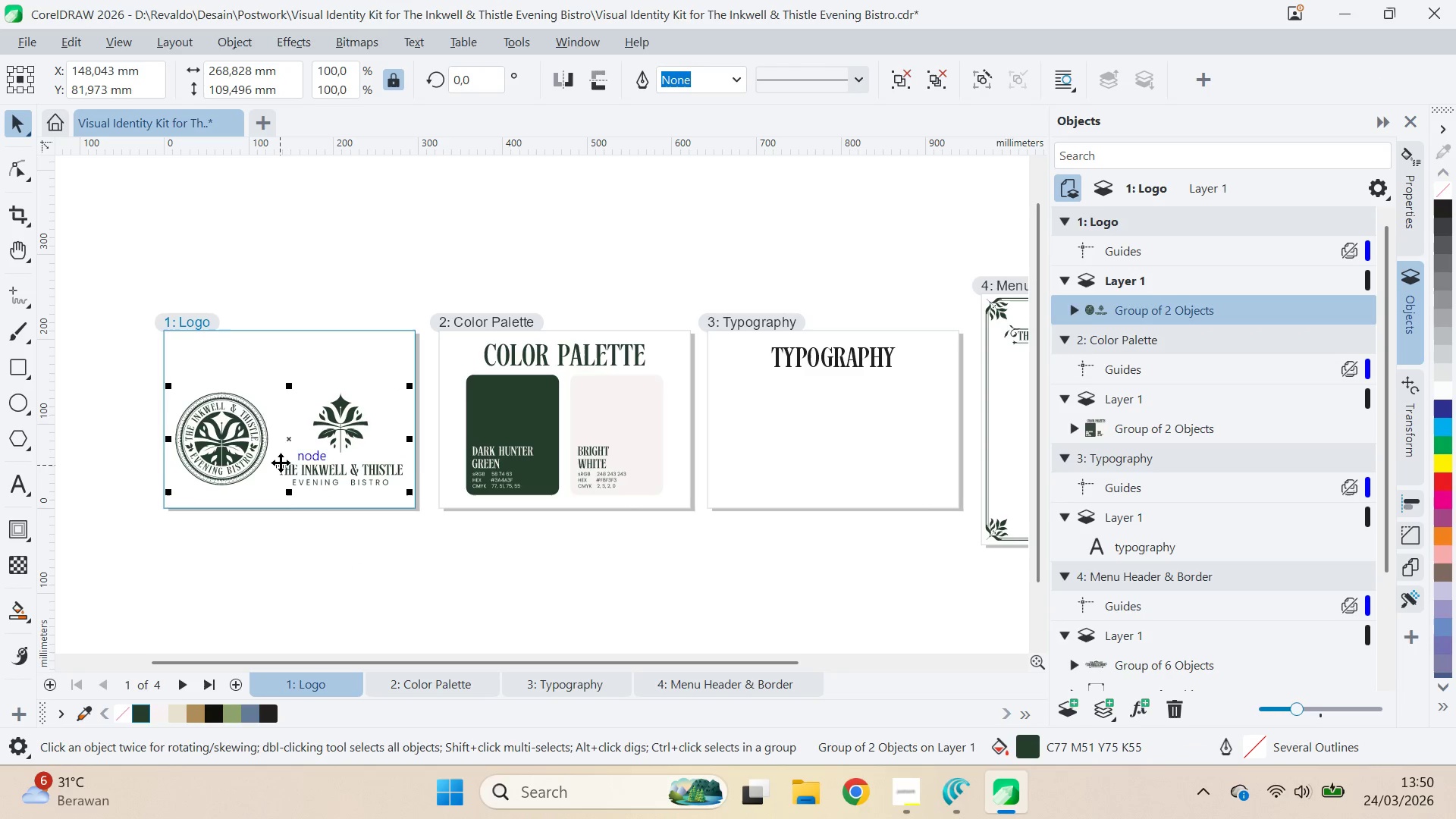 
key(Control+P)
 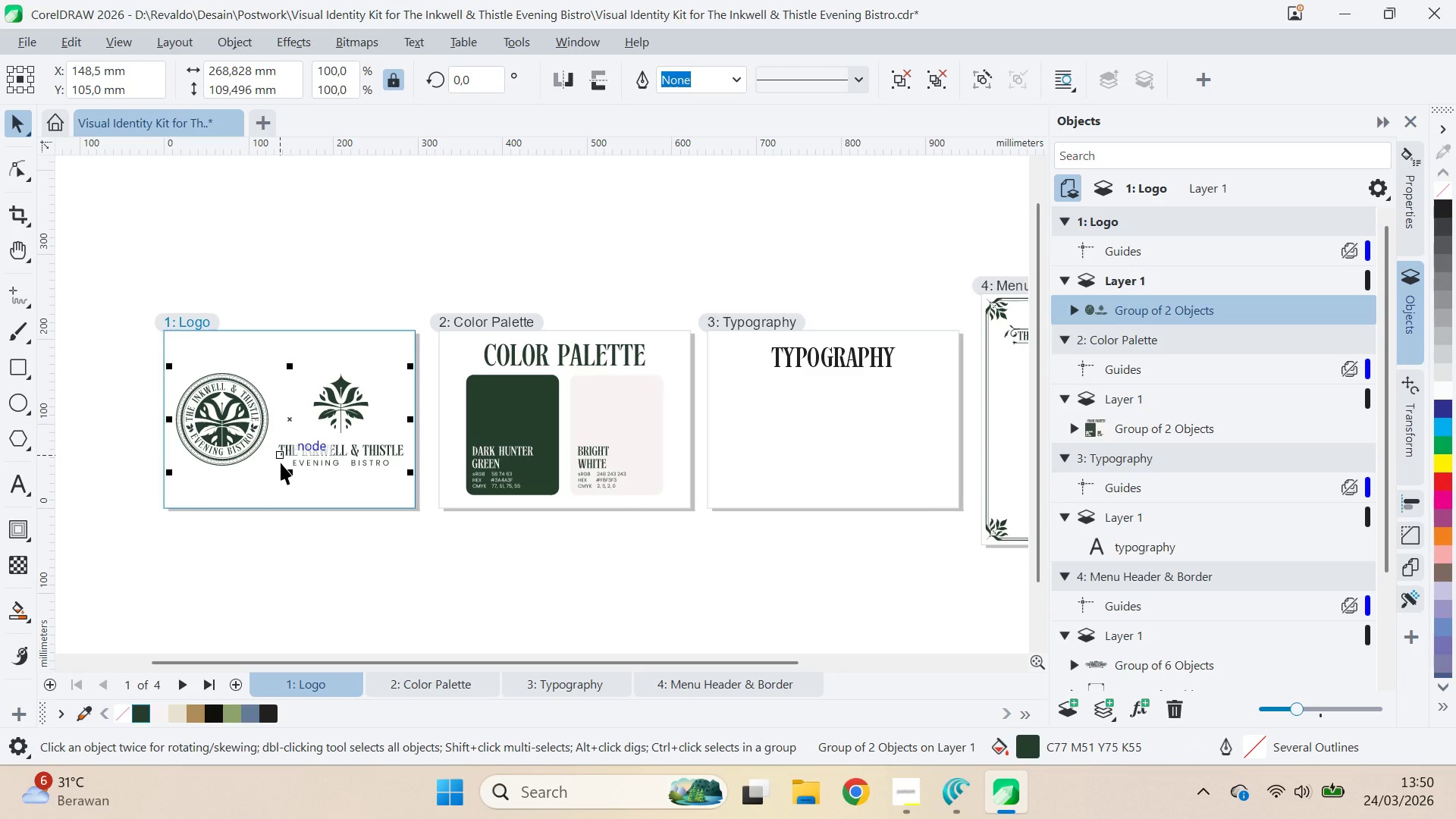 
key(Q)
 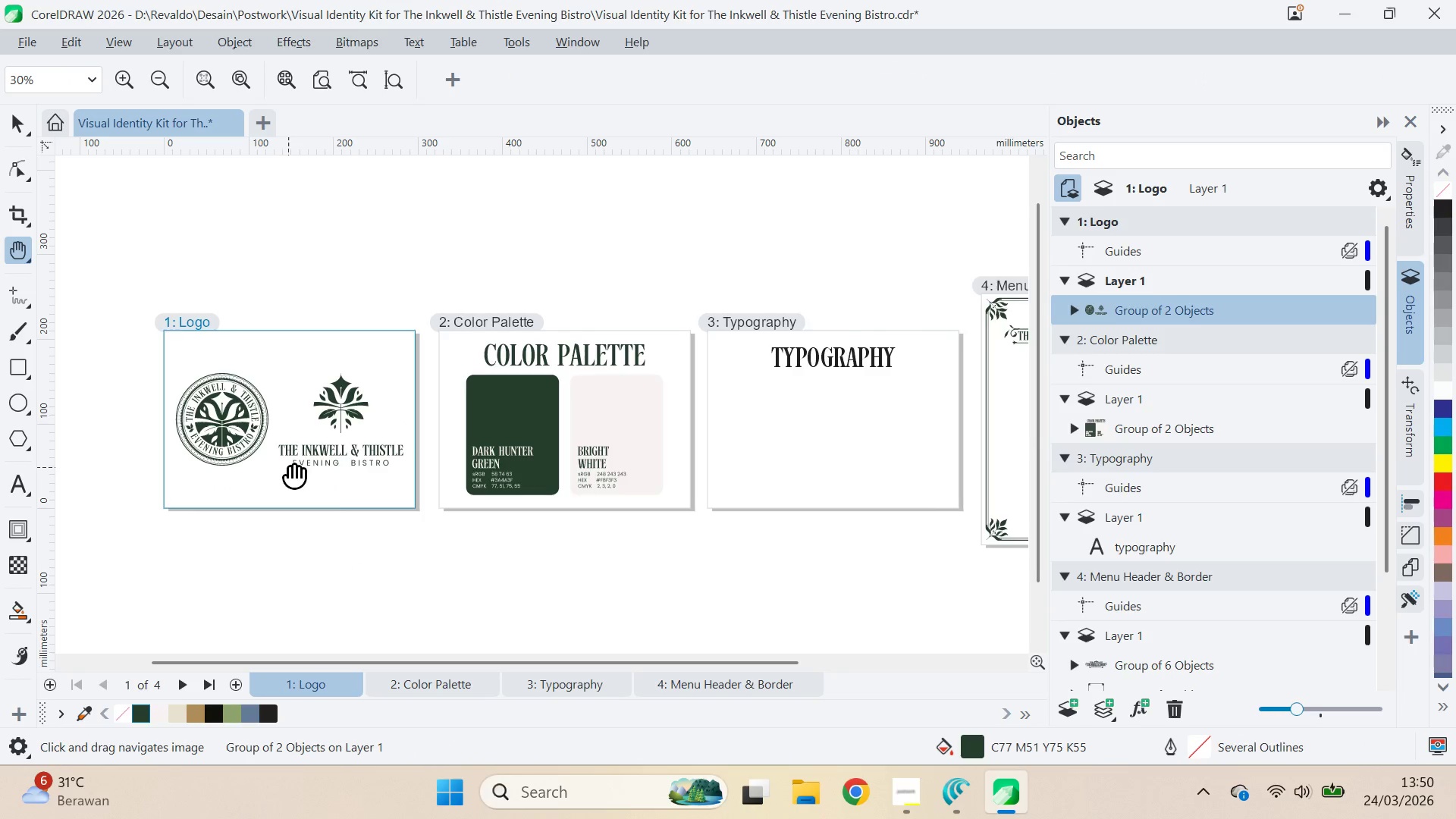 
left_click_drag(start_coordinate=[288, 467], to_coordinate=[369, 490])
 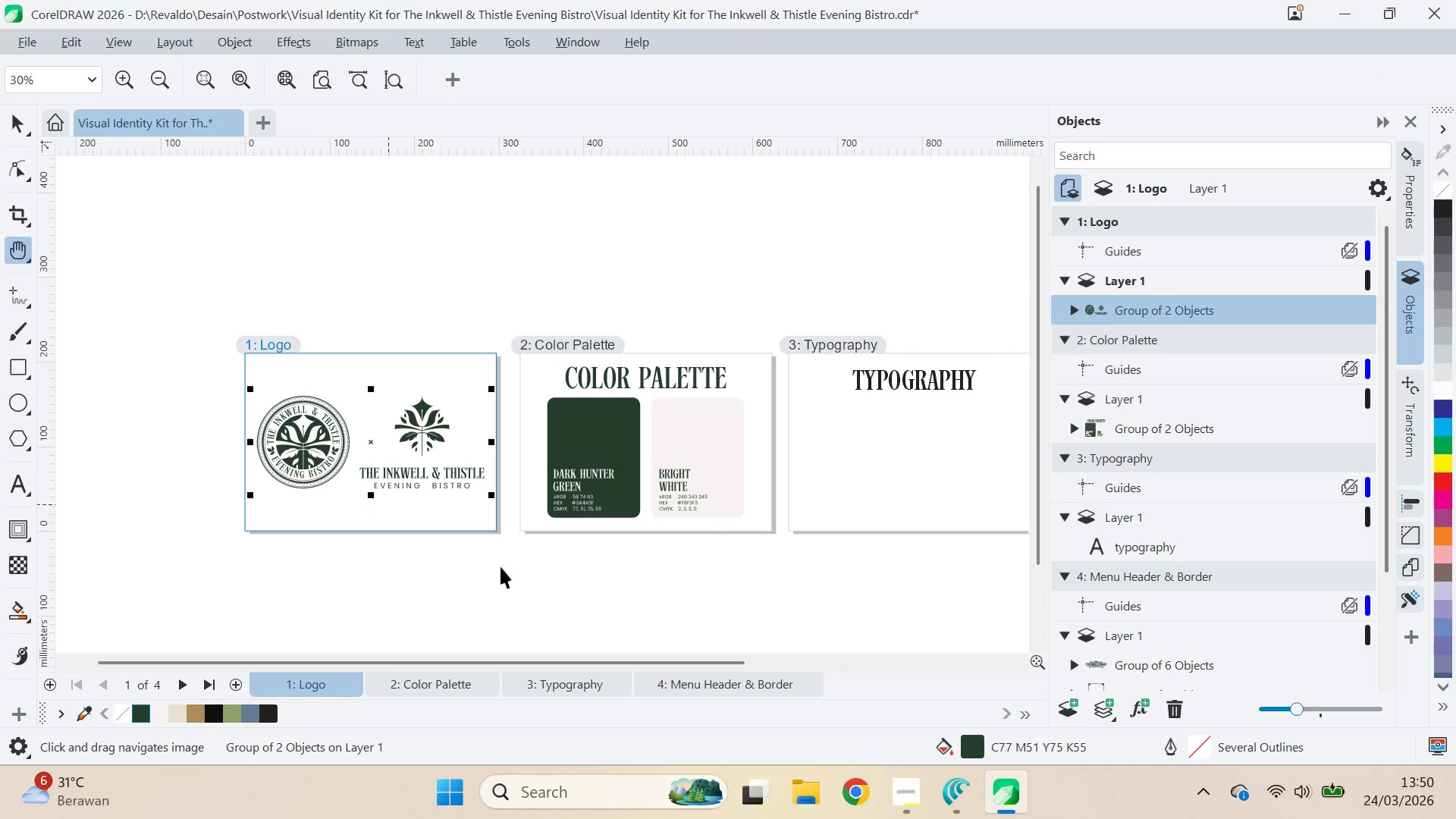 
key(V)
 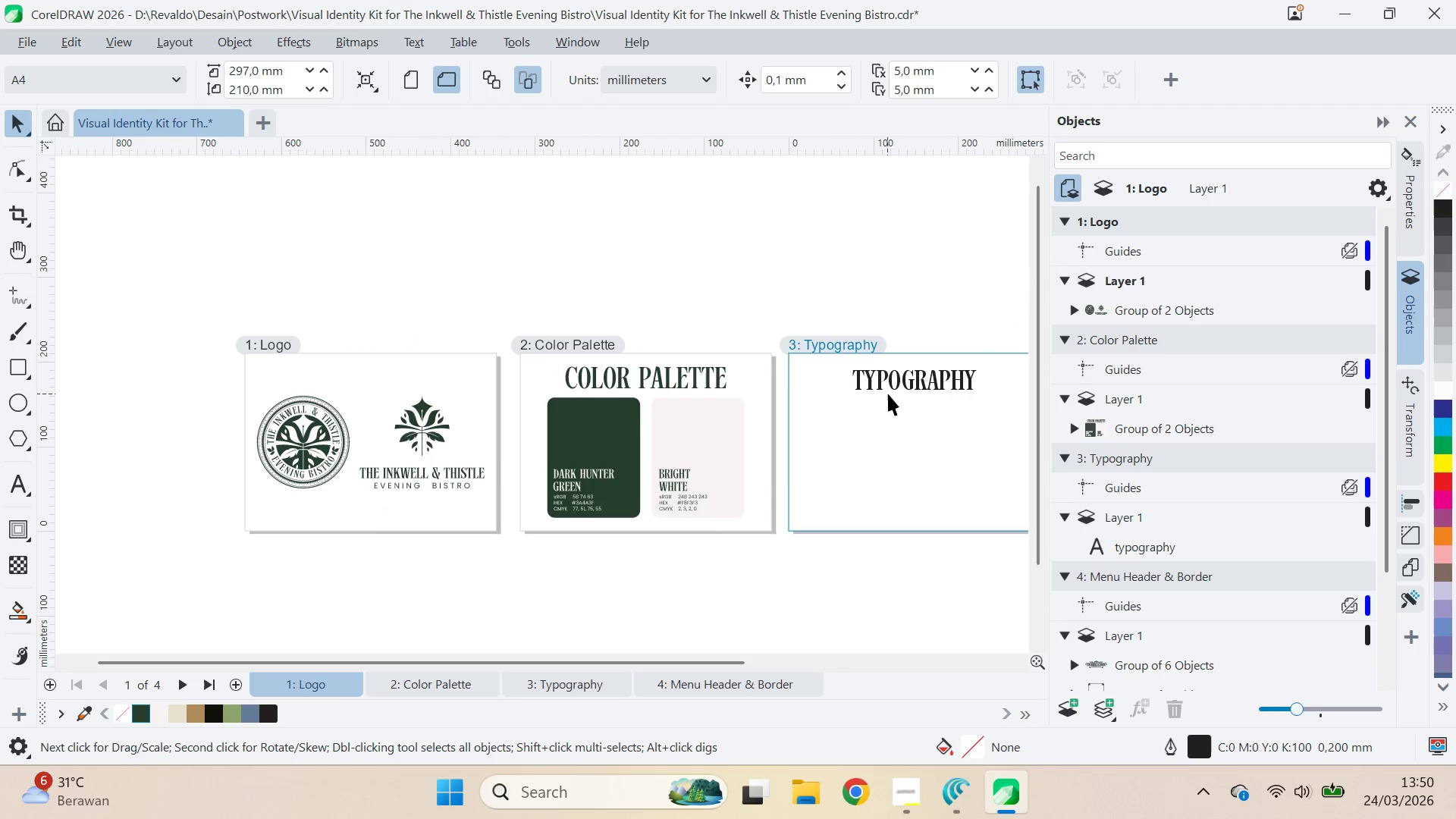 
double_click([910, 380])
 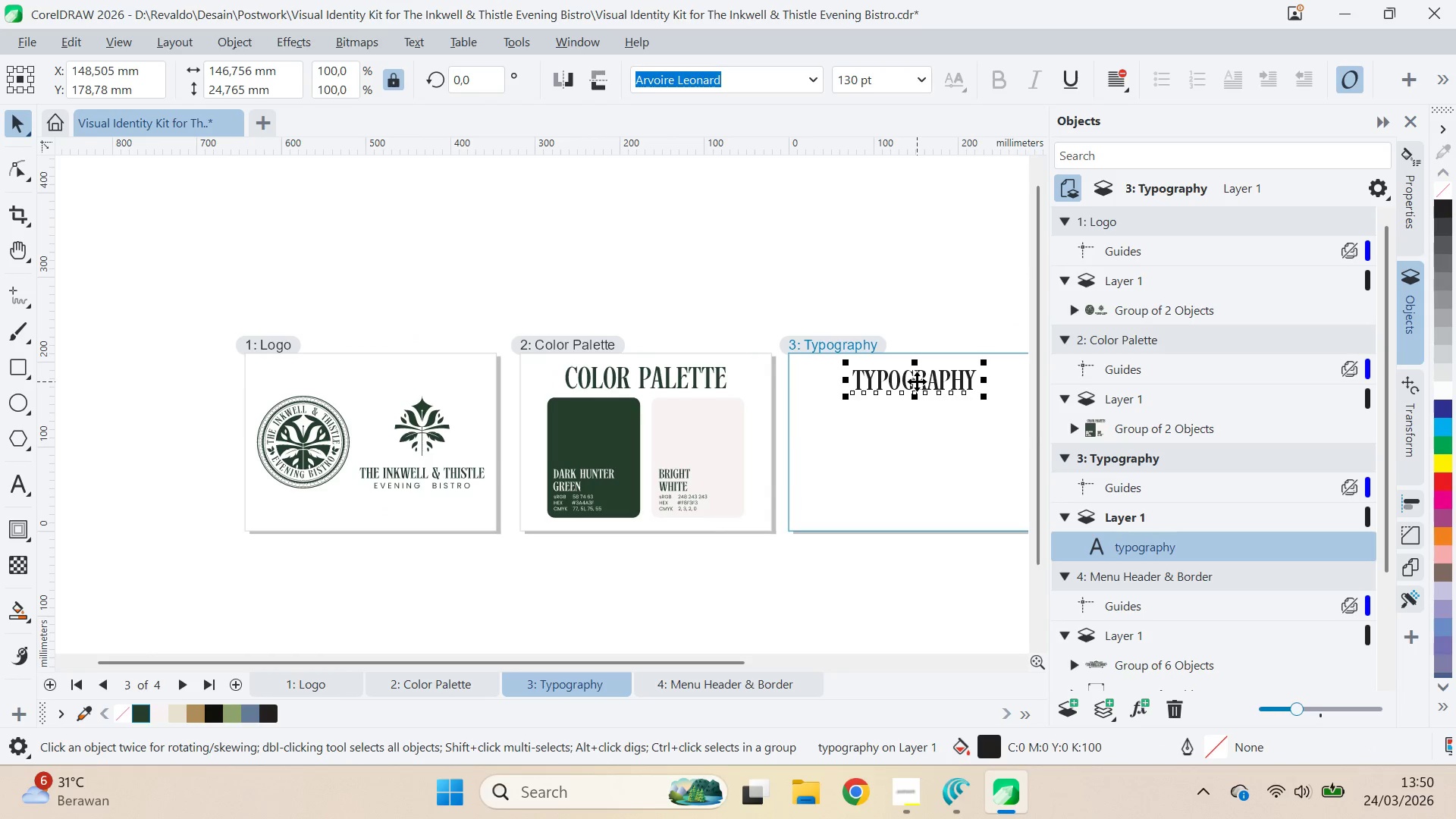 
left_click_drag(start_coordinate=[917, 381], to_coordinate=[371, 384])
 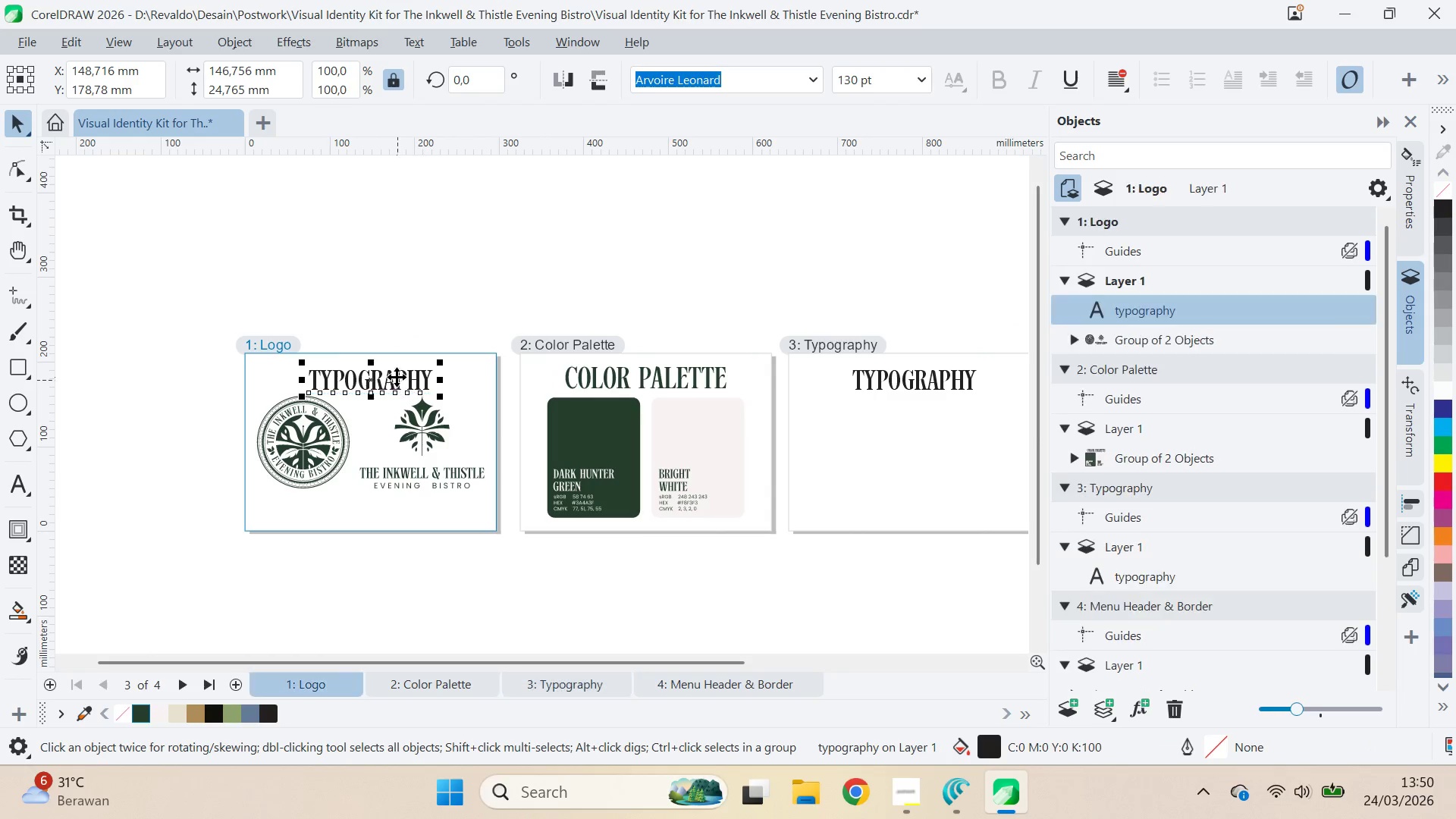 
hold_key(key=ShiftLeft, duration=1.5)
 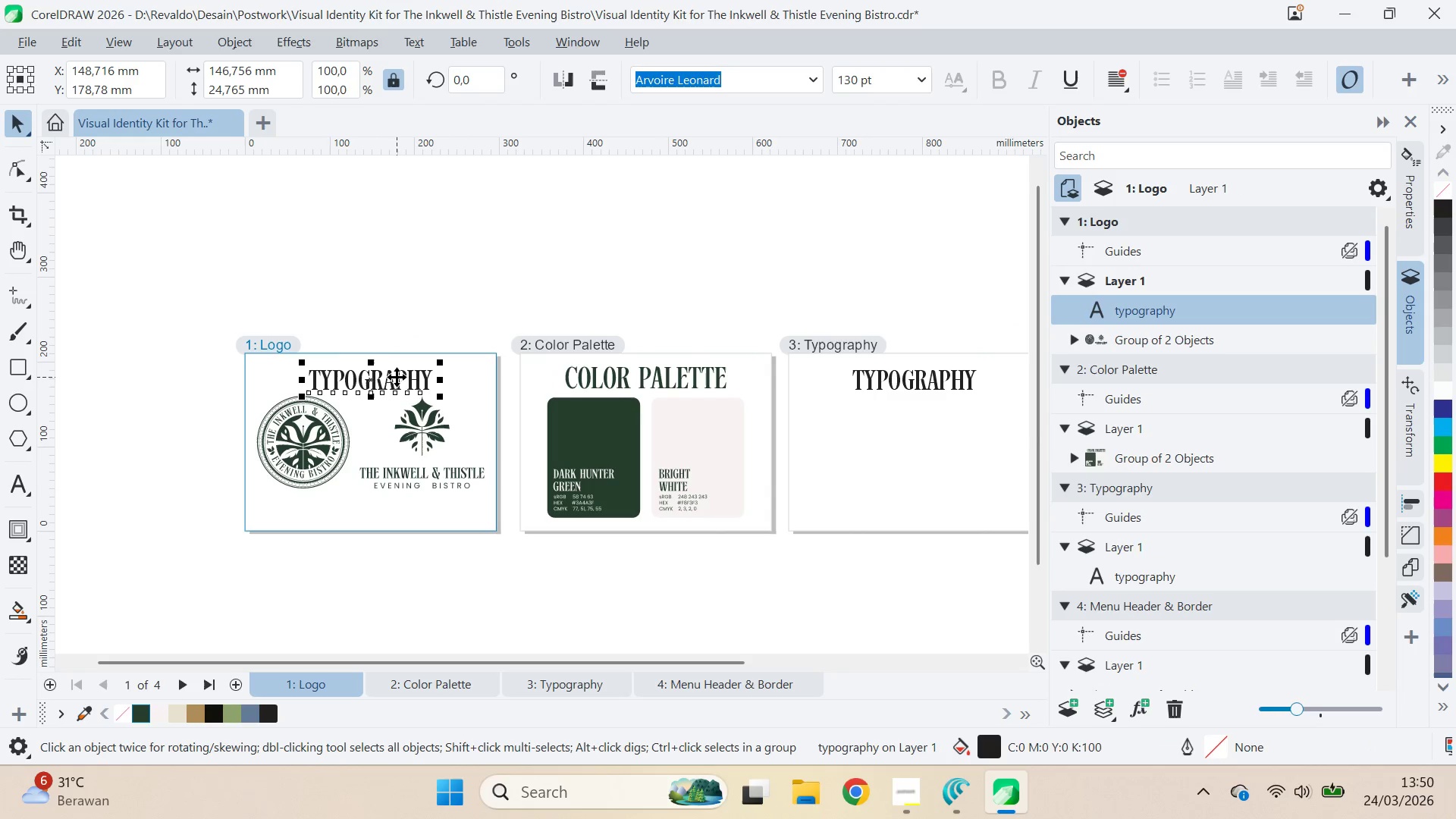 
key(Shift+ShiftLeft)
 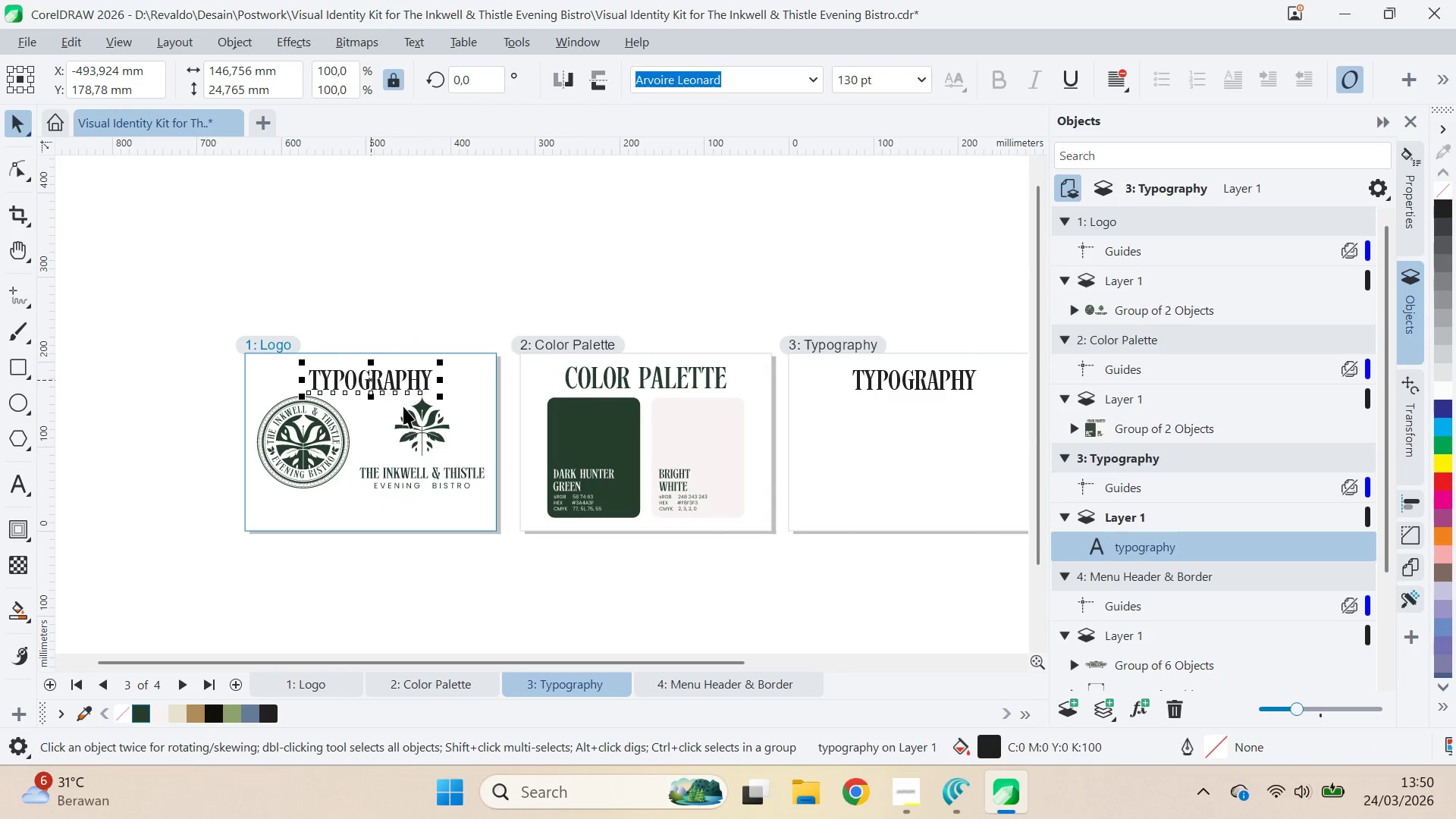 
key(Shift+ShiftLeft)
 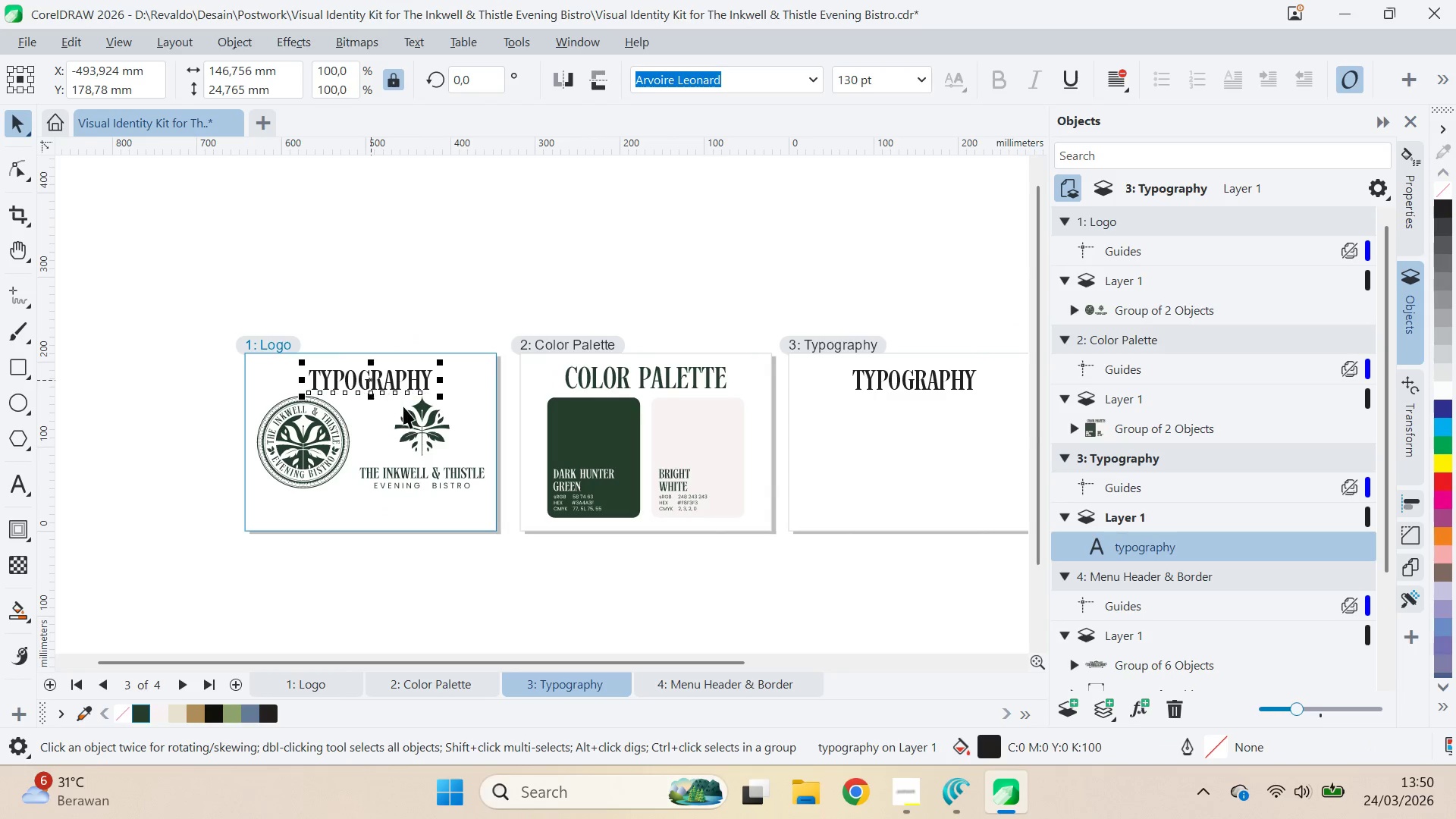 
key(Shift+ShiftLeft)
 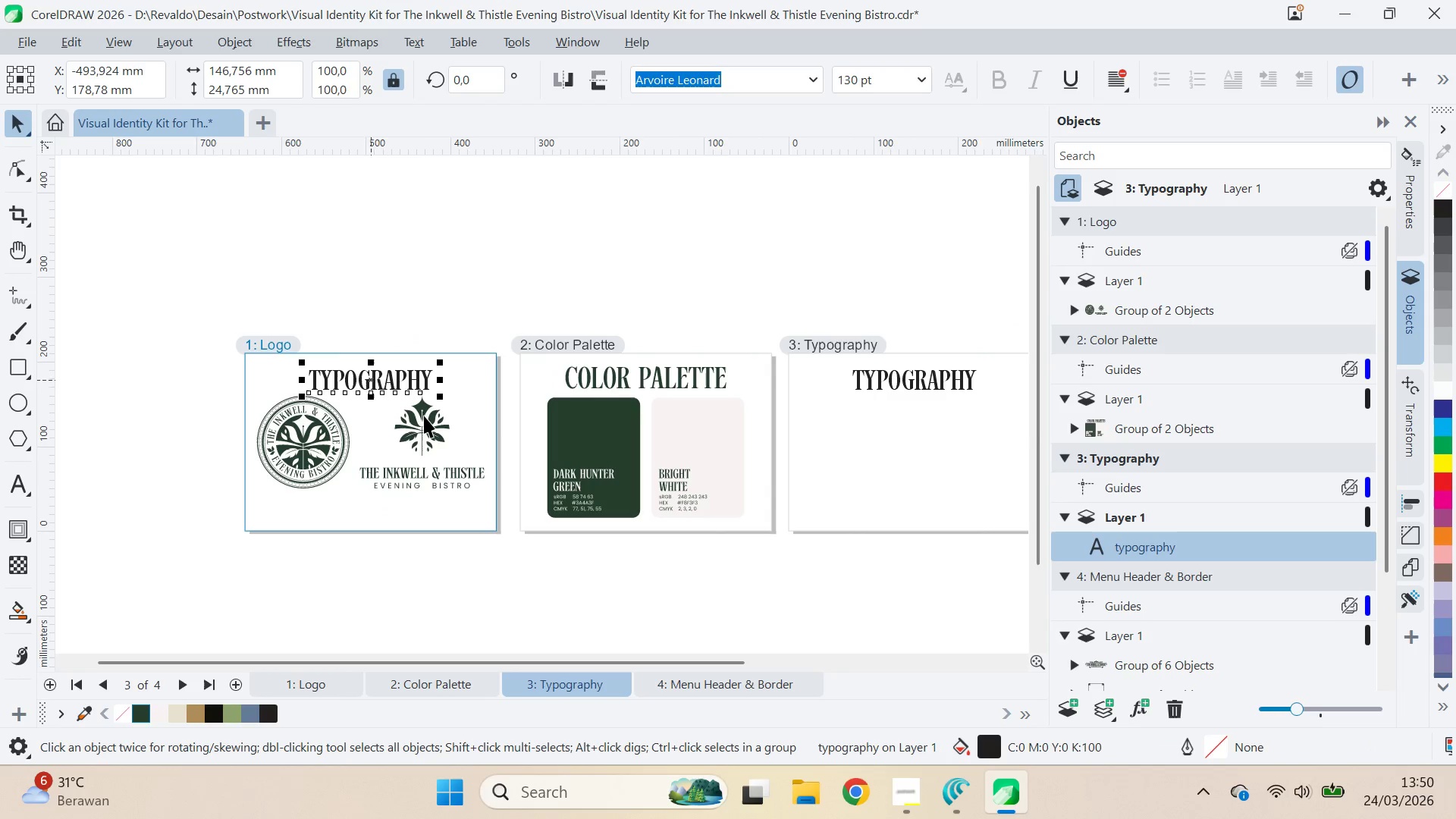 
key(Shift+ShiftLeft)
 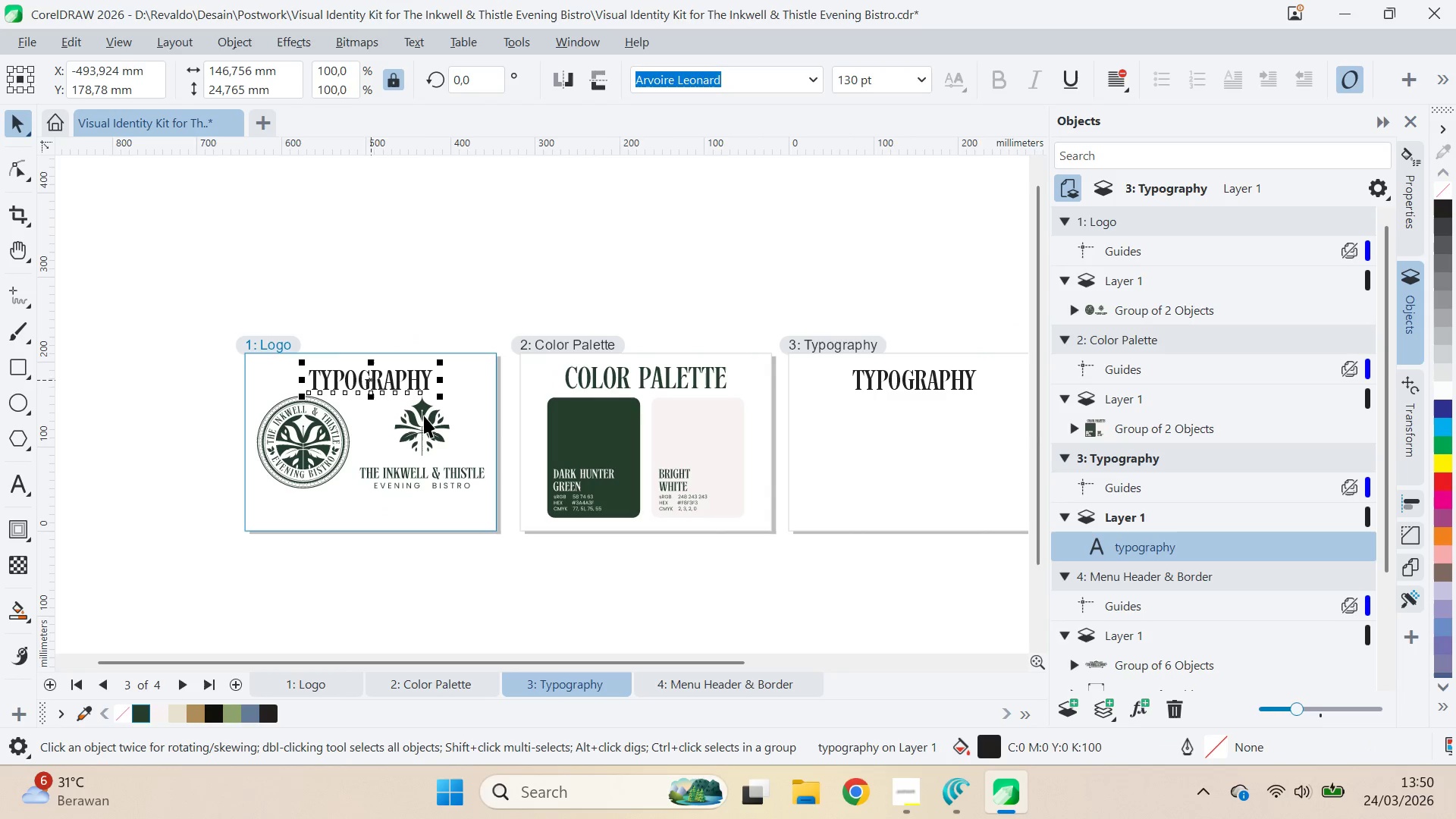 
key(Shift+ShiftLeft)
 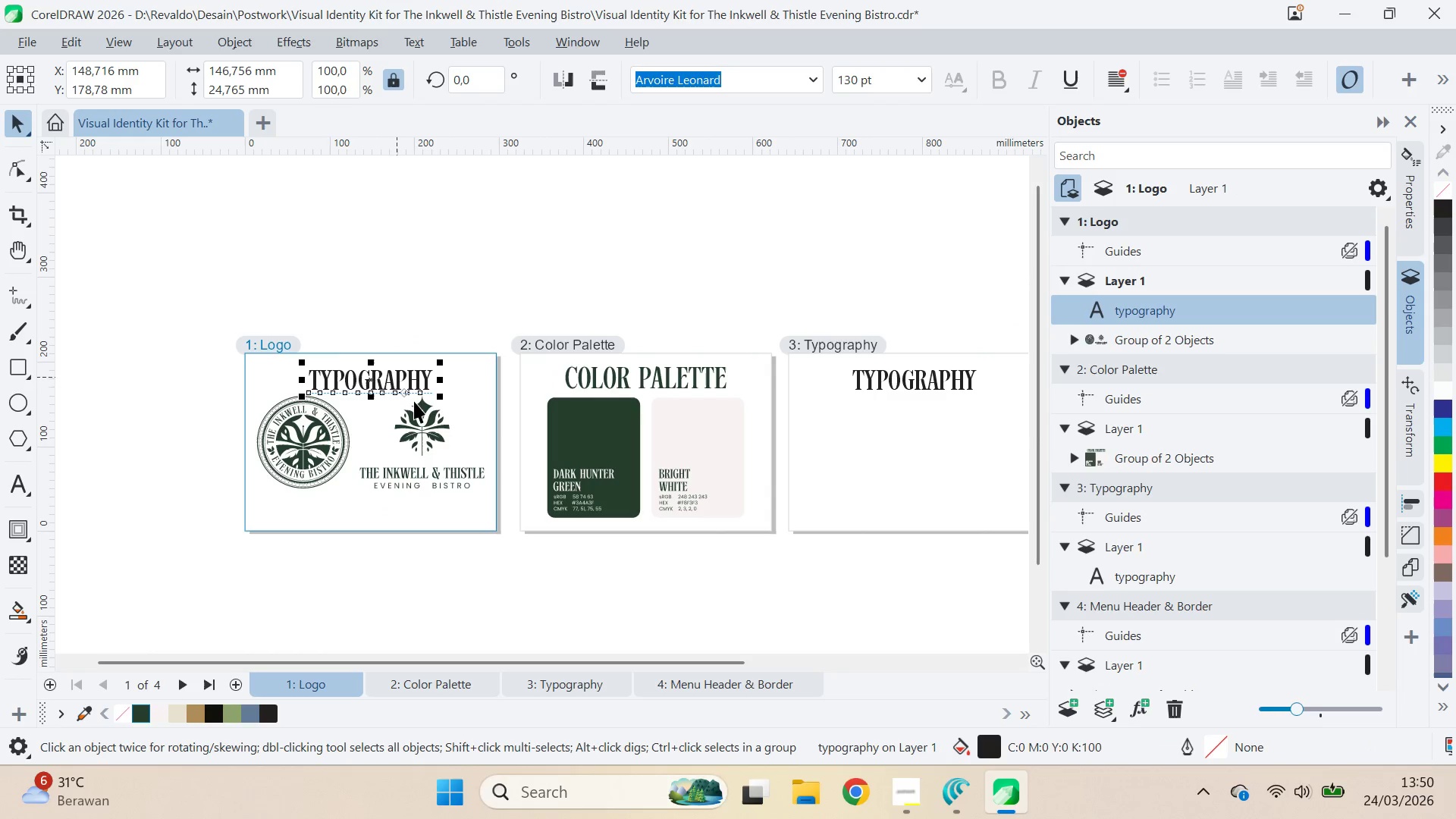 
key(Shift+ShiftLeft)
 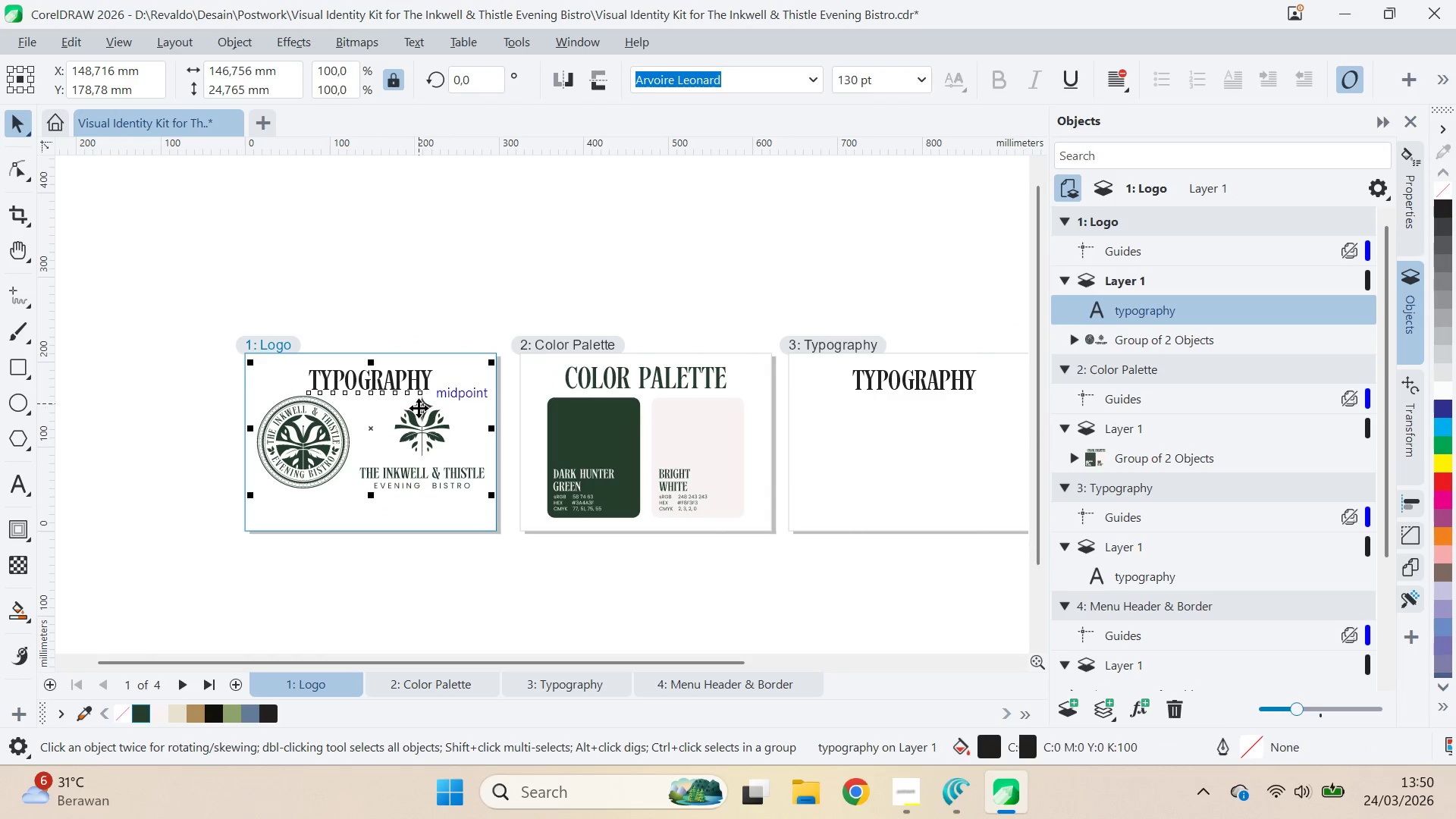 
key(C)
 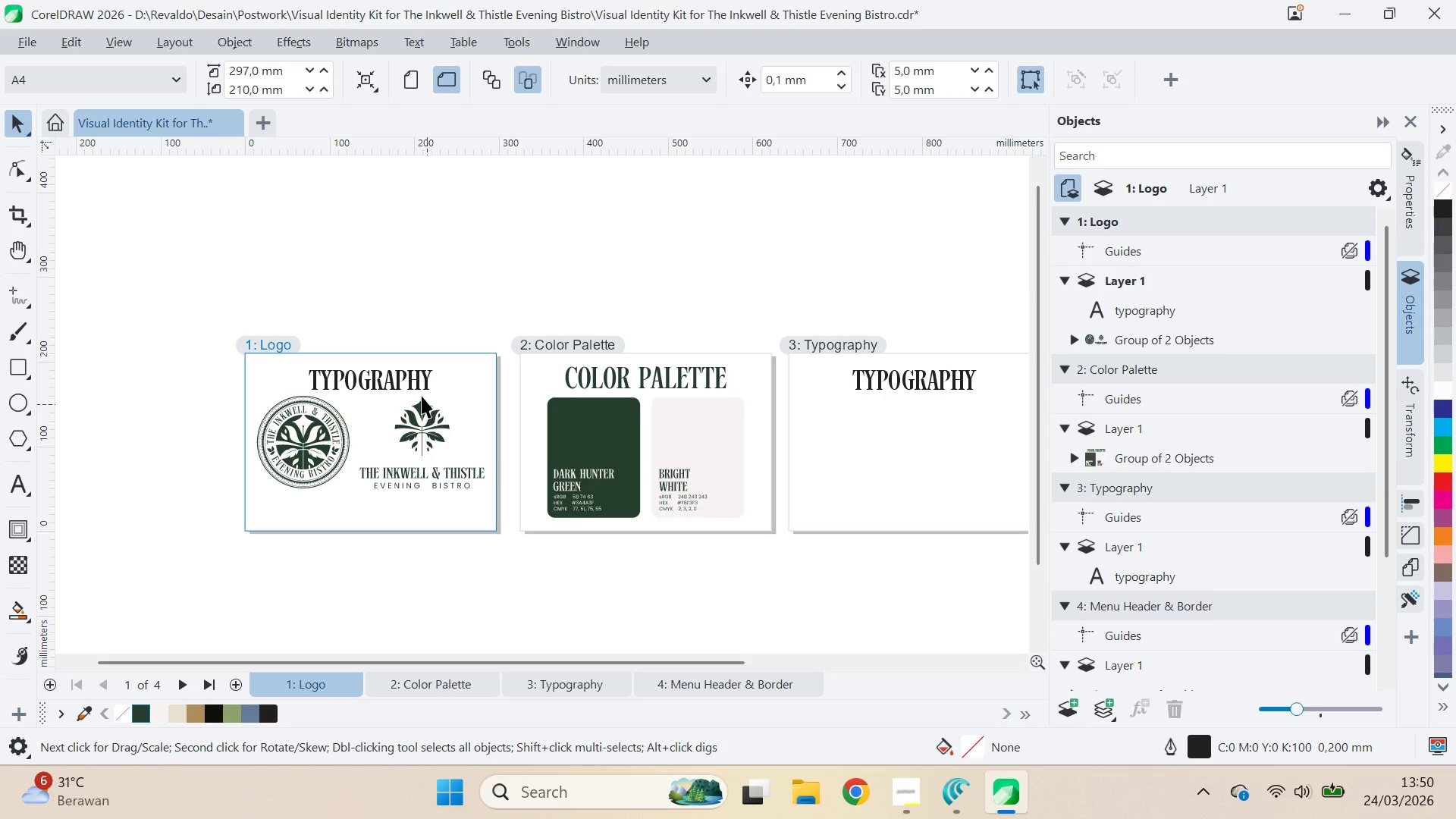 
double_click([417, 379])
 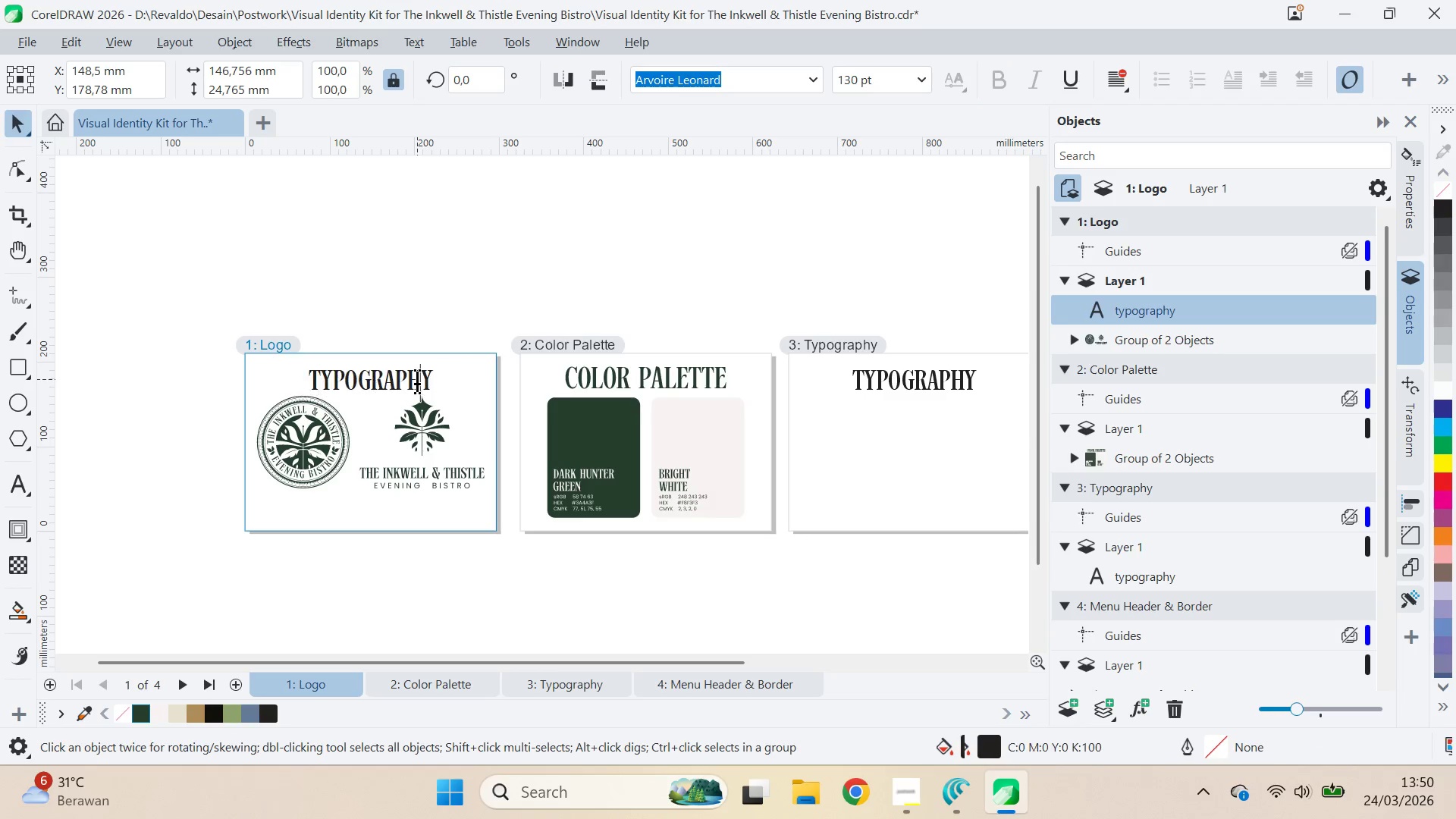 
key(Control+ControlLeft)
 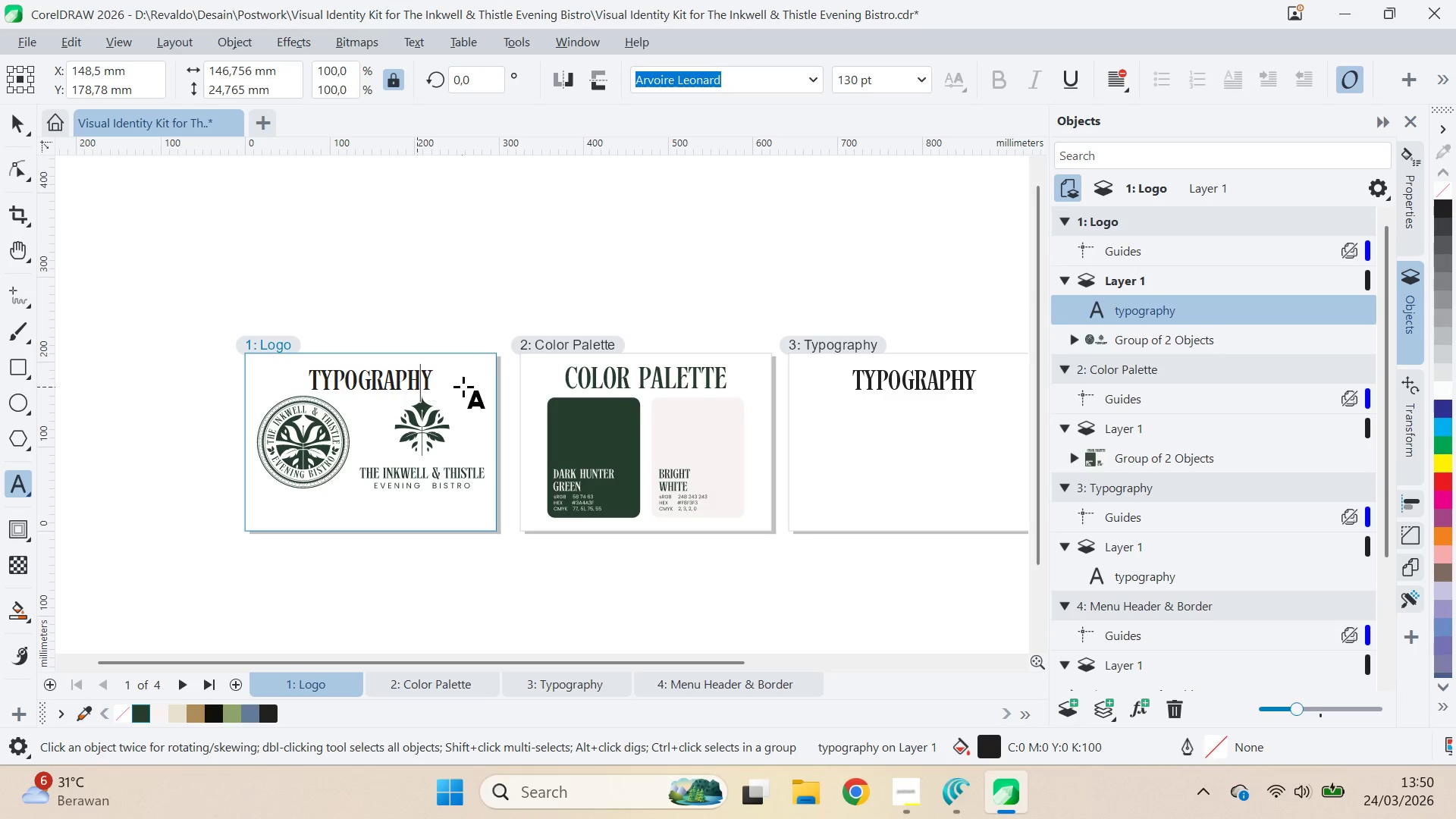 
key(Control+A)
 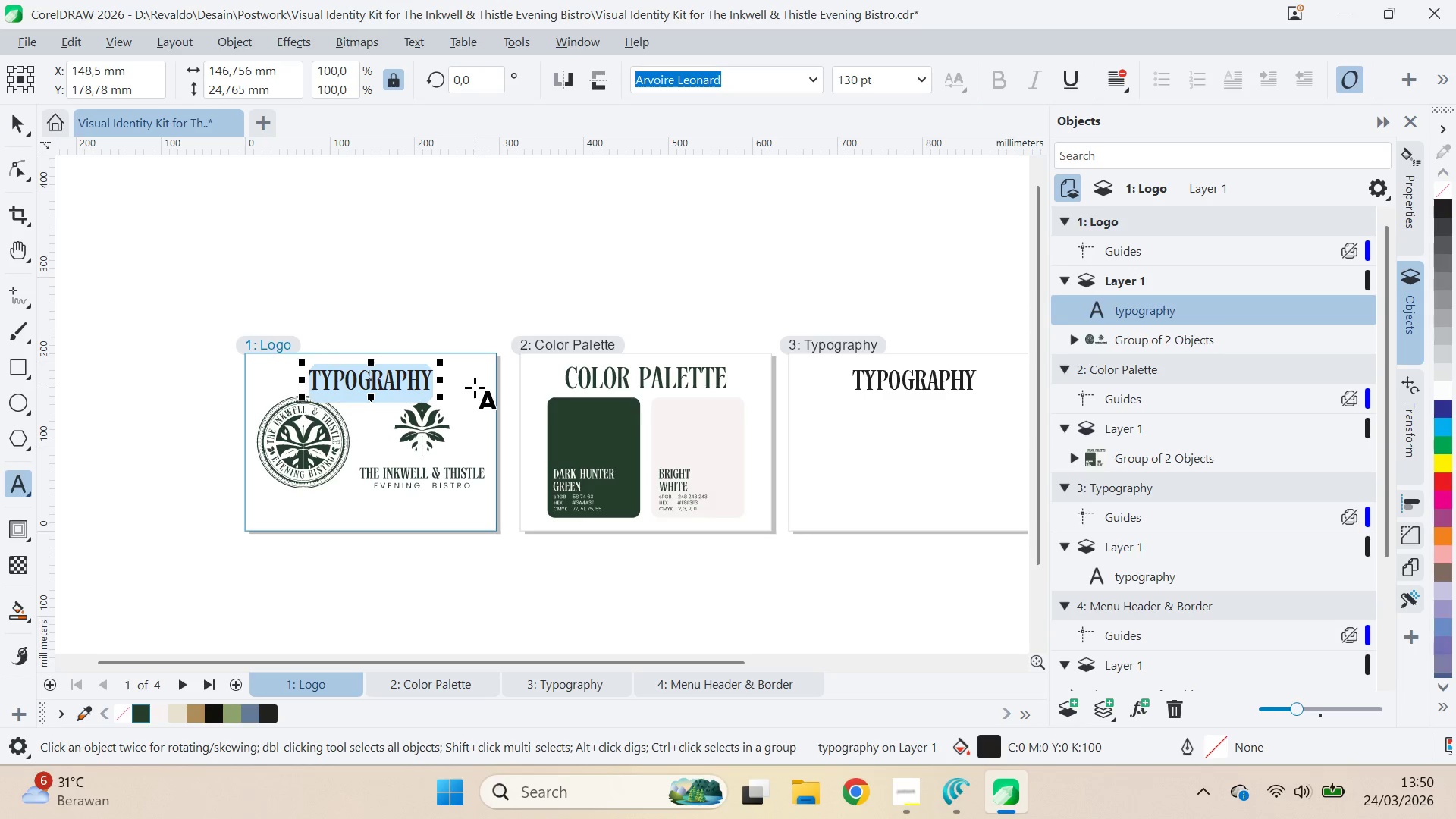 
type(logo system )
key(Backspace)
 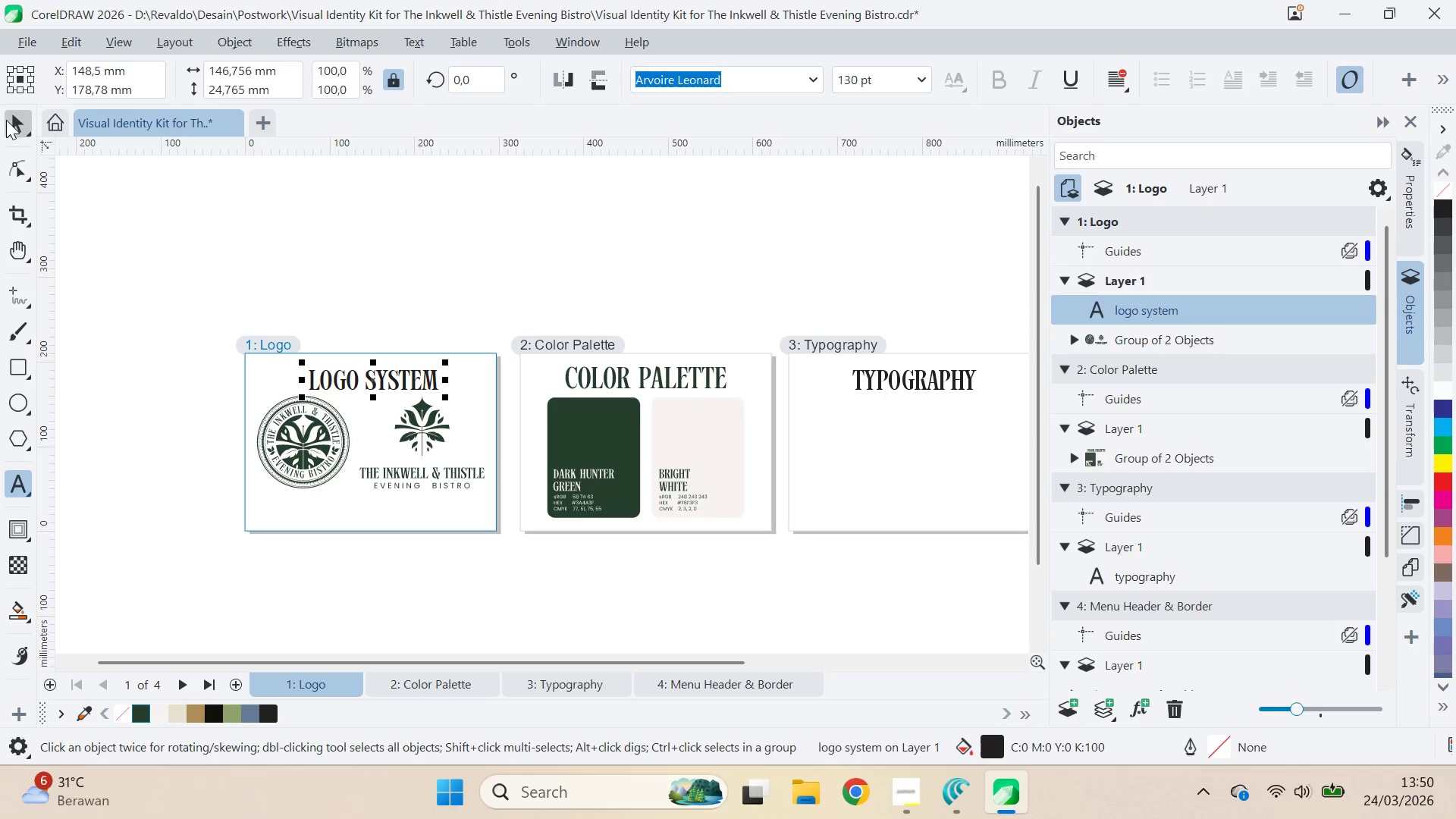 
left_click([19, 123])
 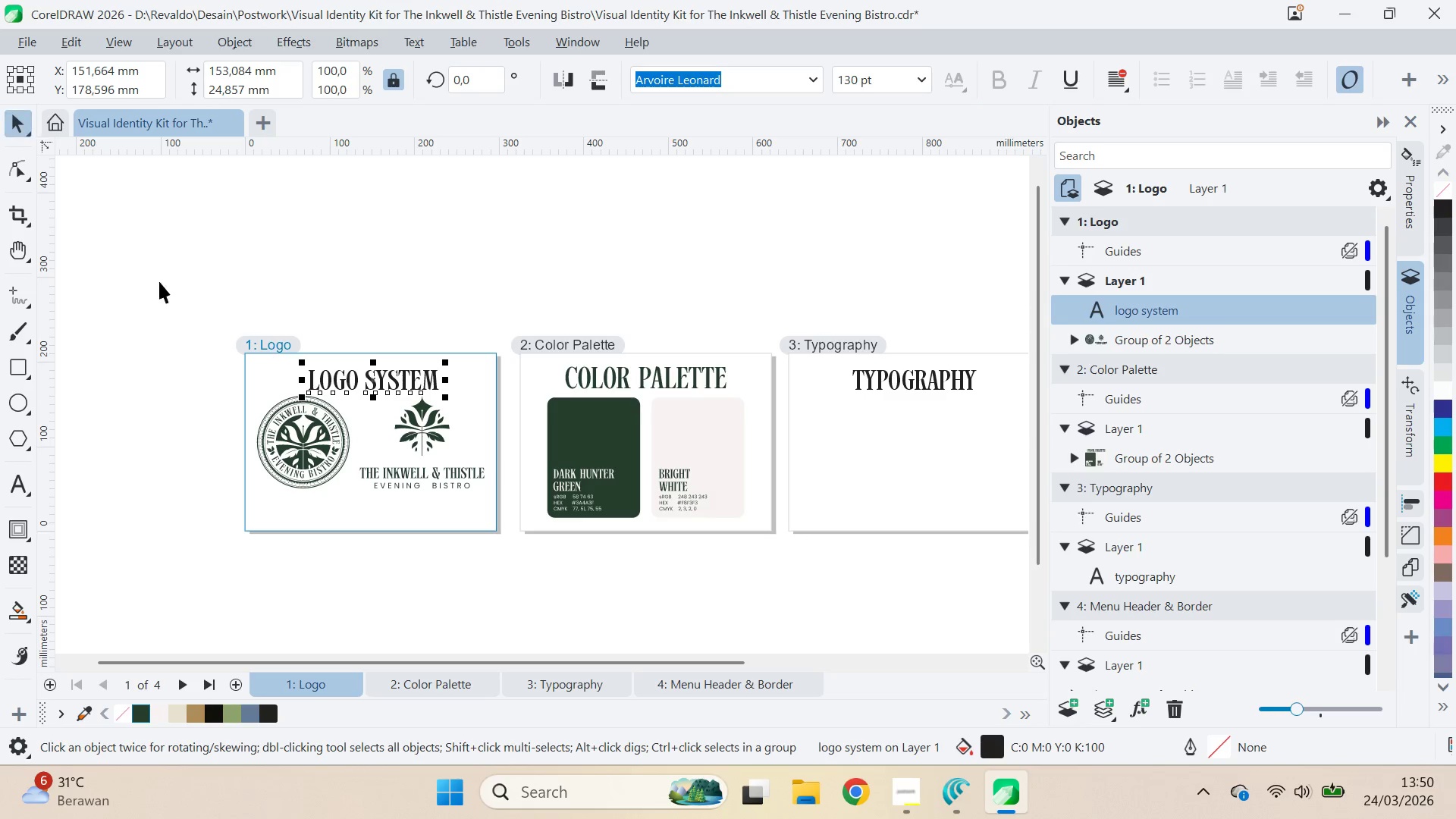 
hold_key(key=ShiftLeft, duration=0.47)
 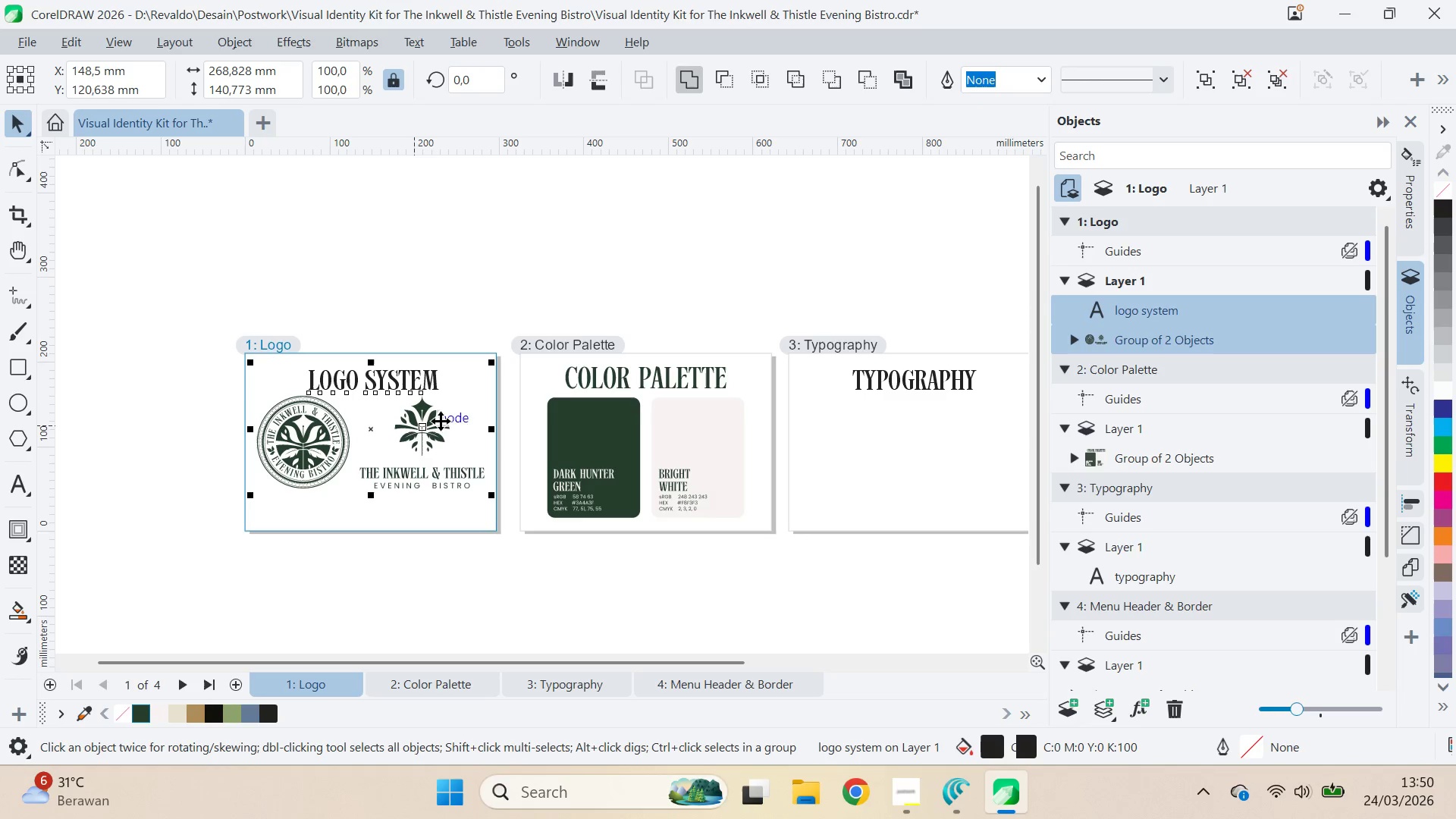 
key(C)
 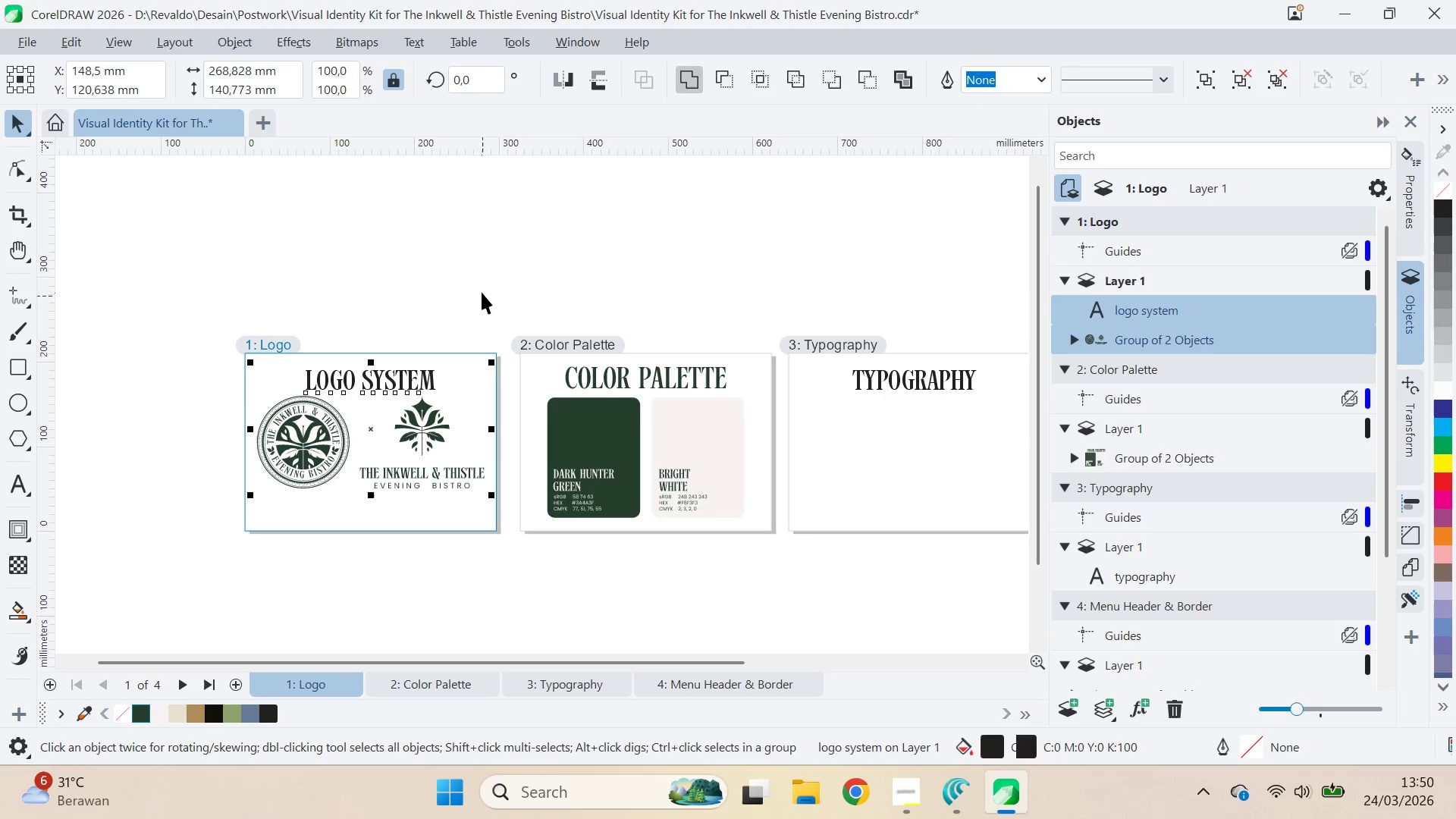 
double_click([482, 292])
 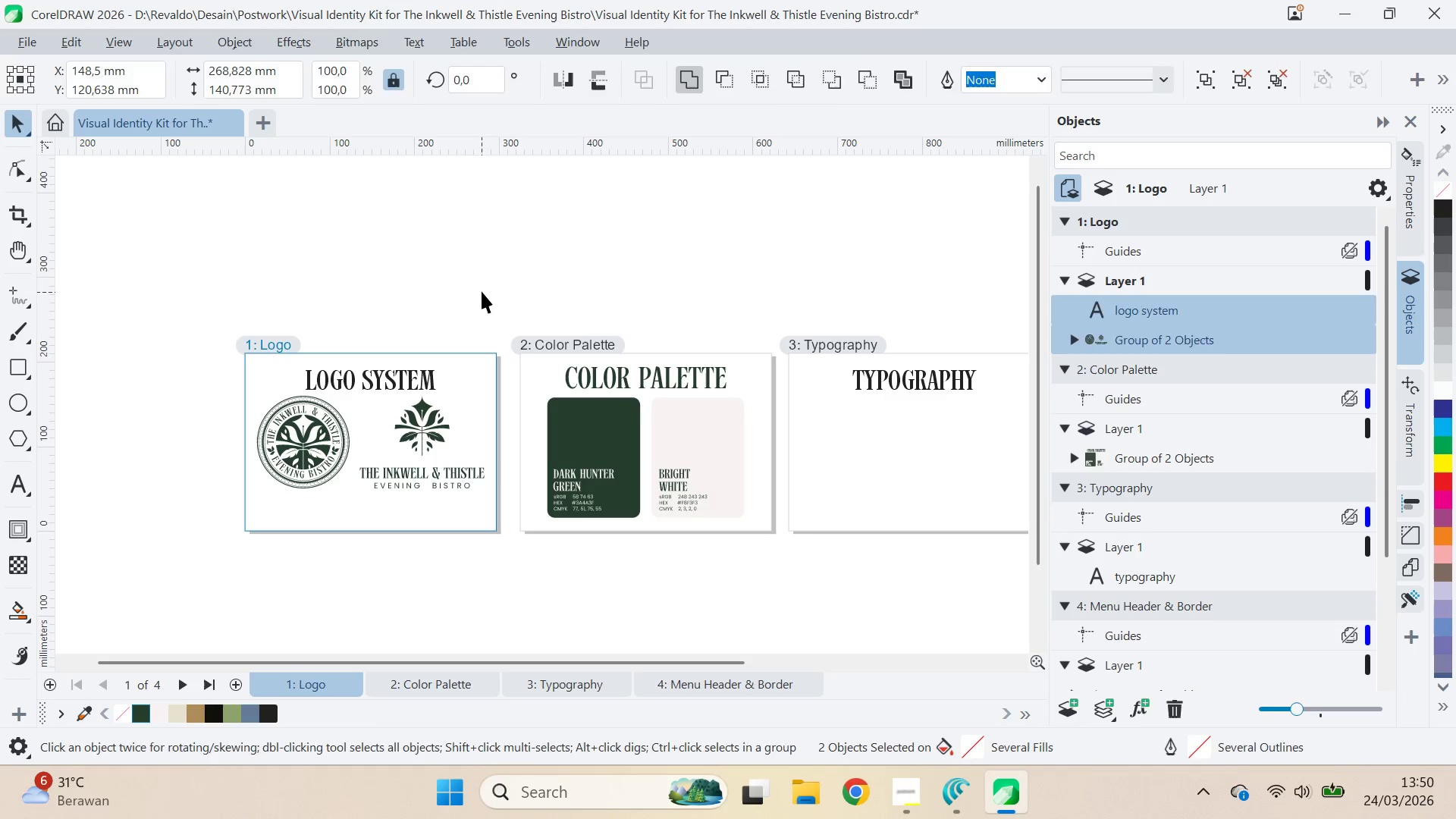 
key(Control+S)
 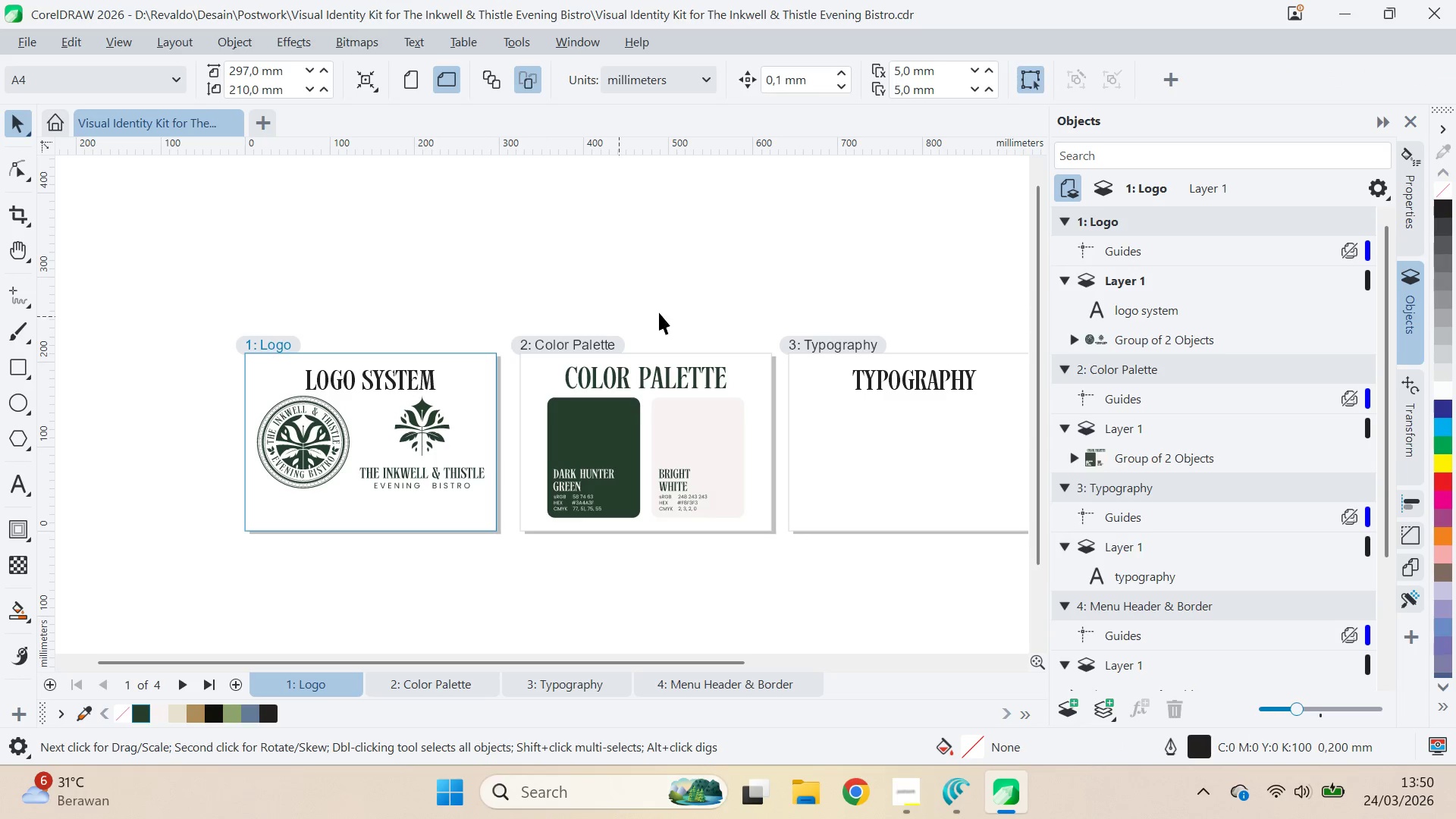 
type(qv)
 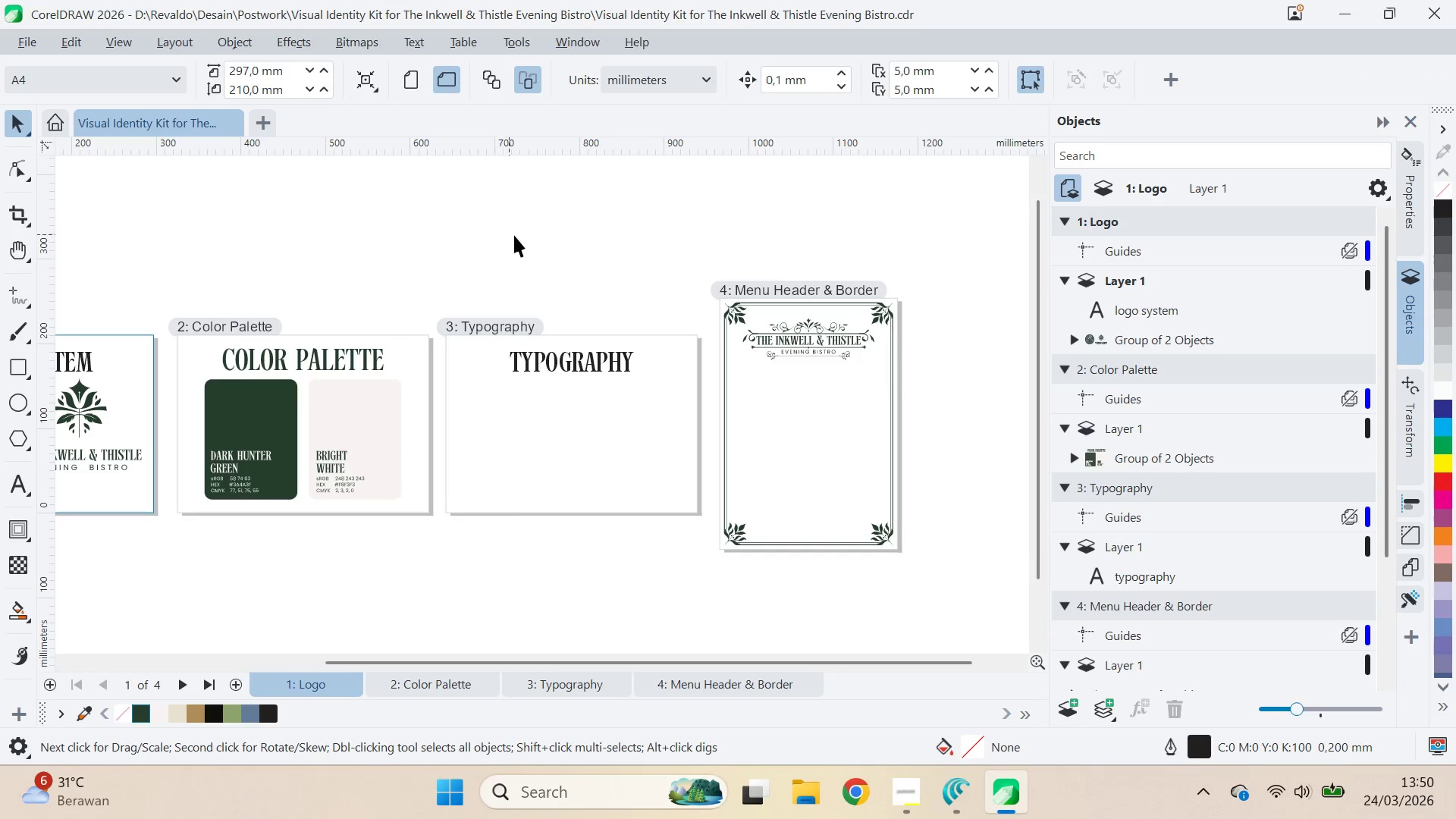 
left_click_drag(start_coordinate=[735, 294], to_coordinate=[392, 276])
 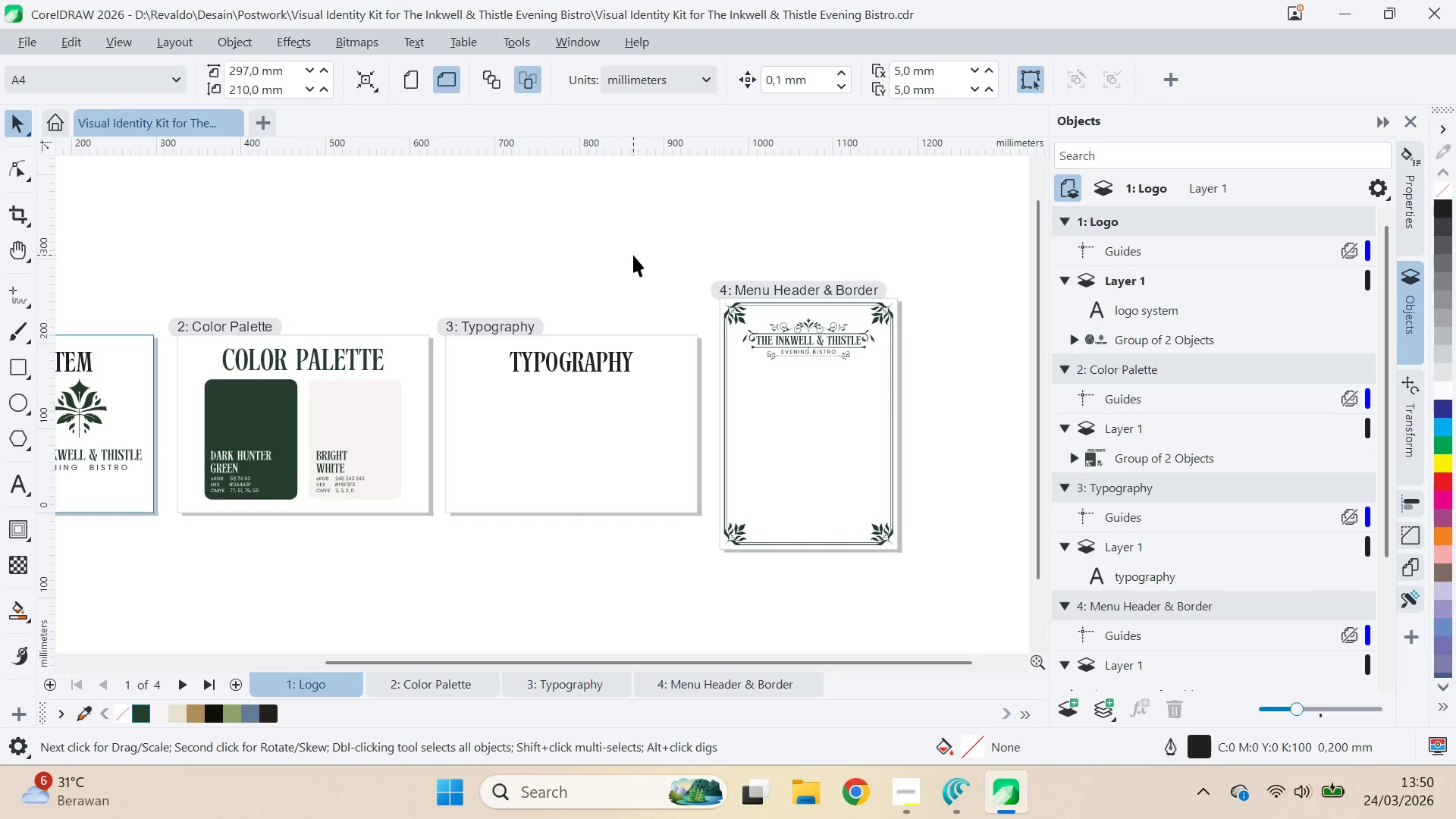 
wait(6.27)
 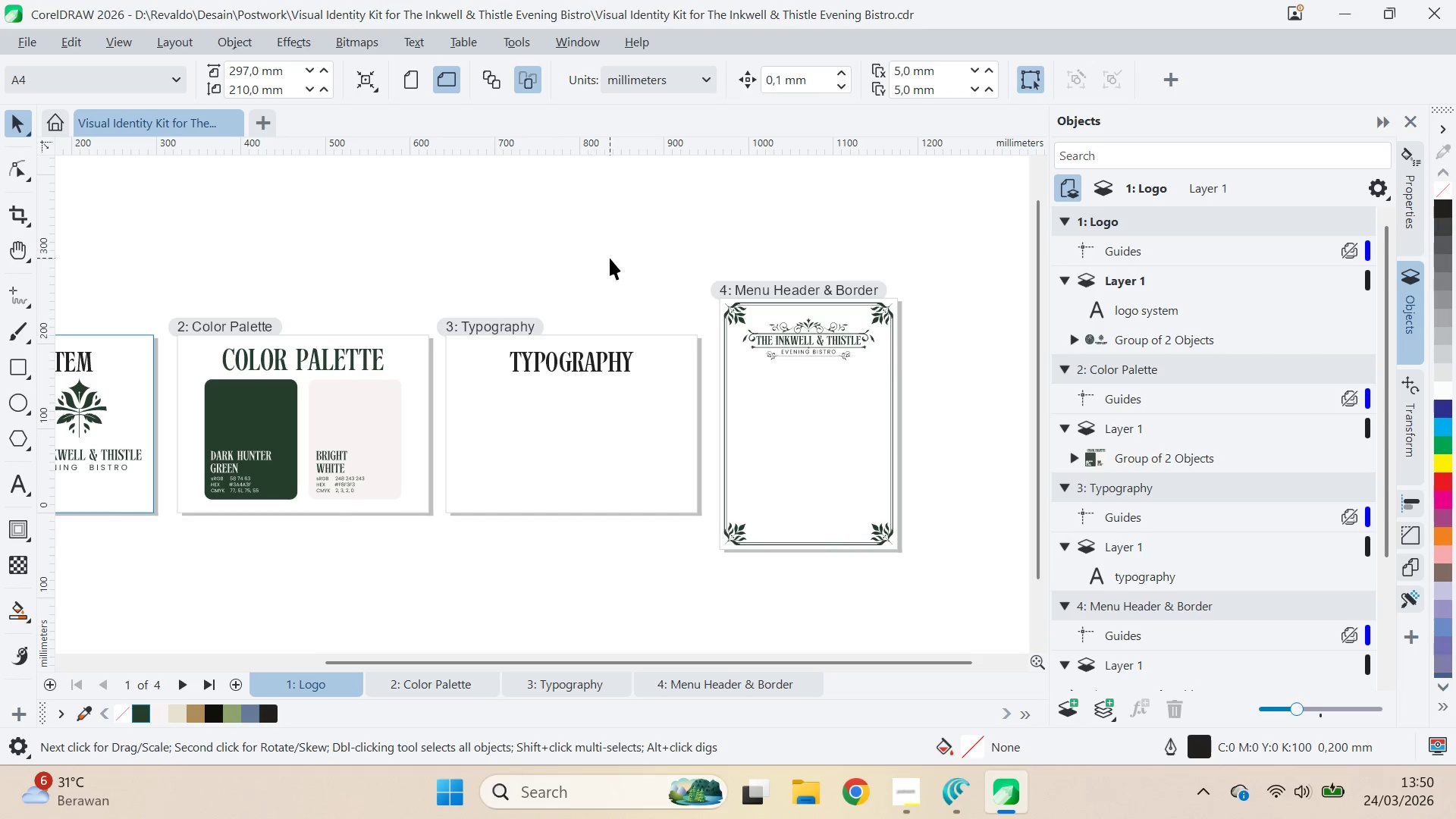 
key(Alt+AltLeft)
 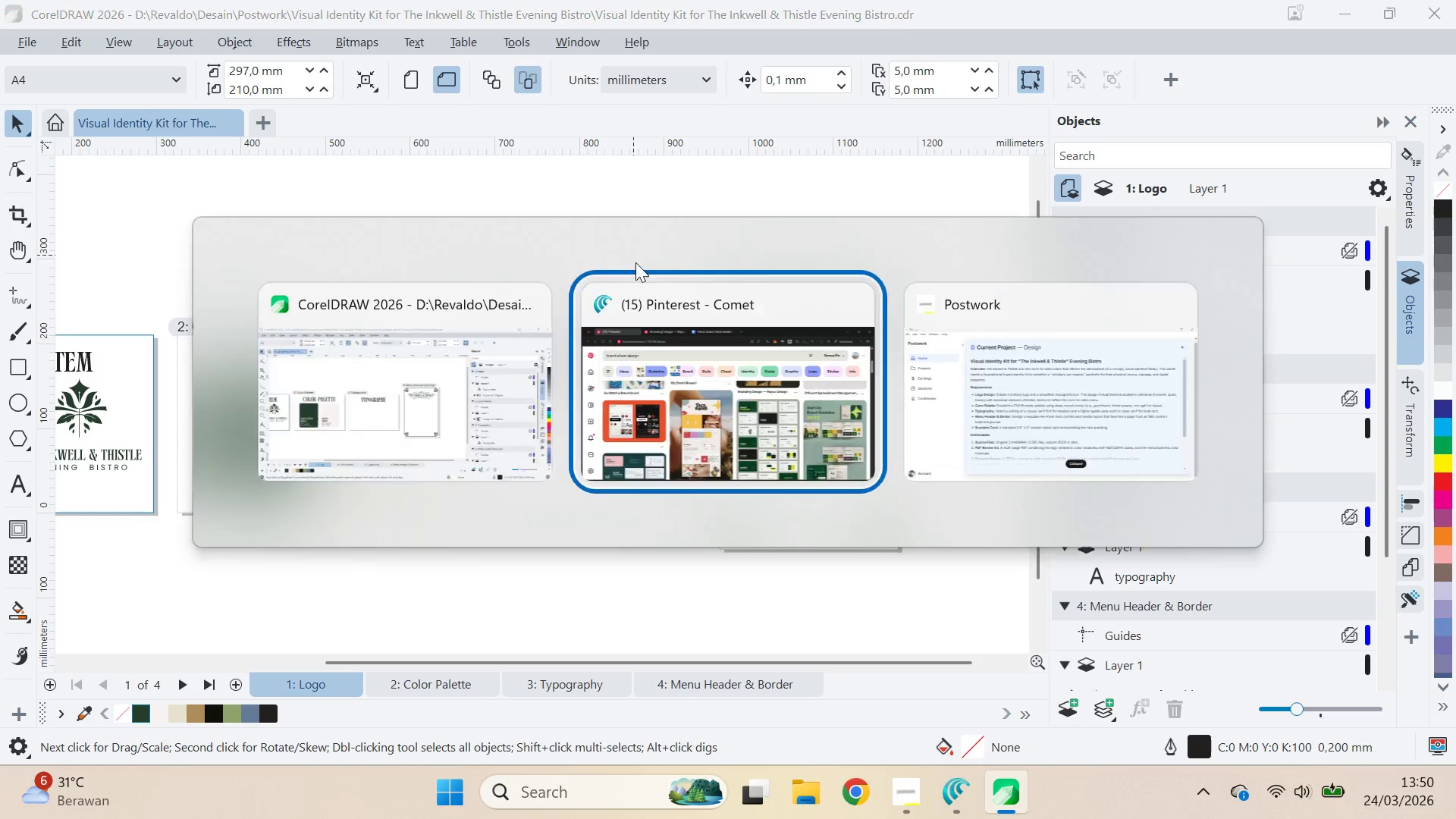 
key(Alt+Tab)
 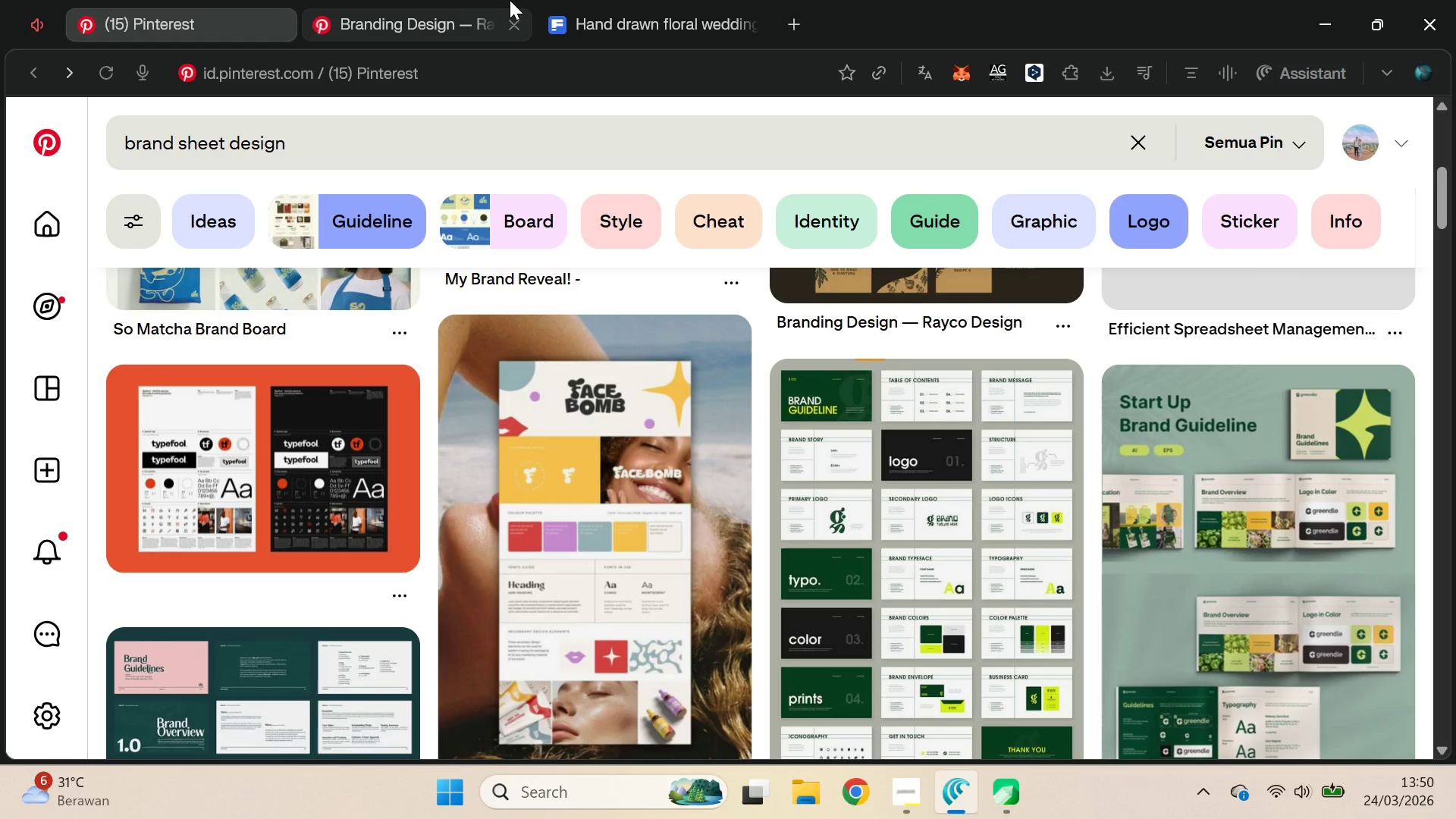 
left_click([466, 0])
 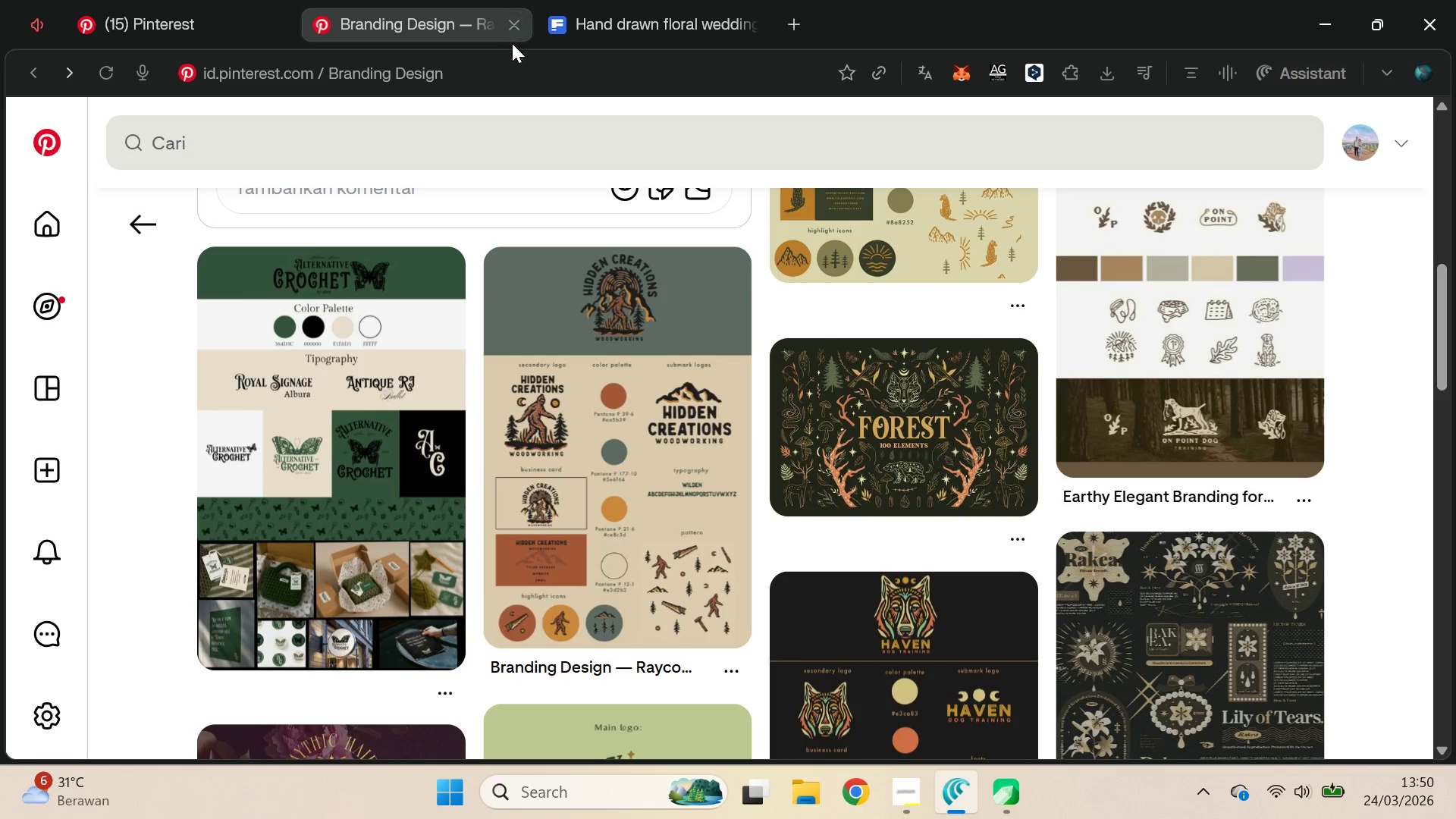 
key(Alt+AltLeft)
 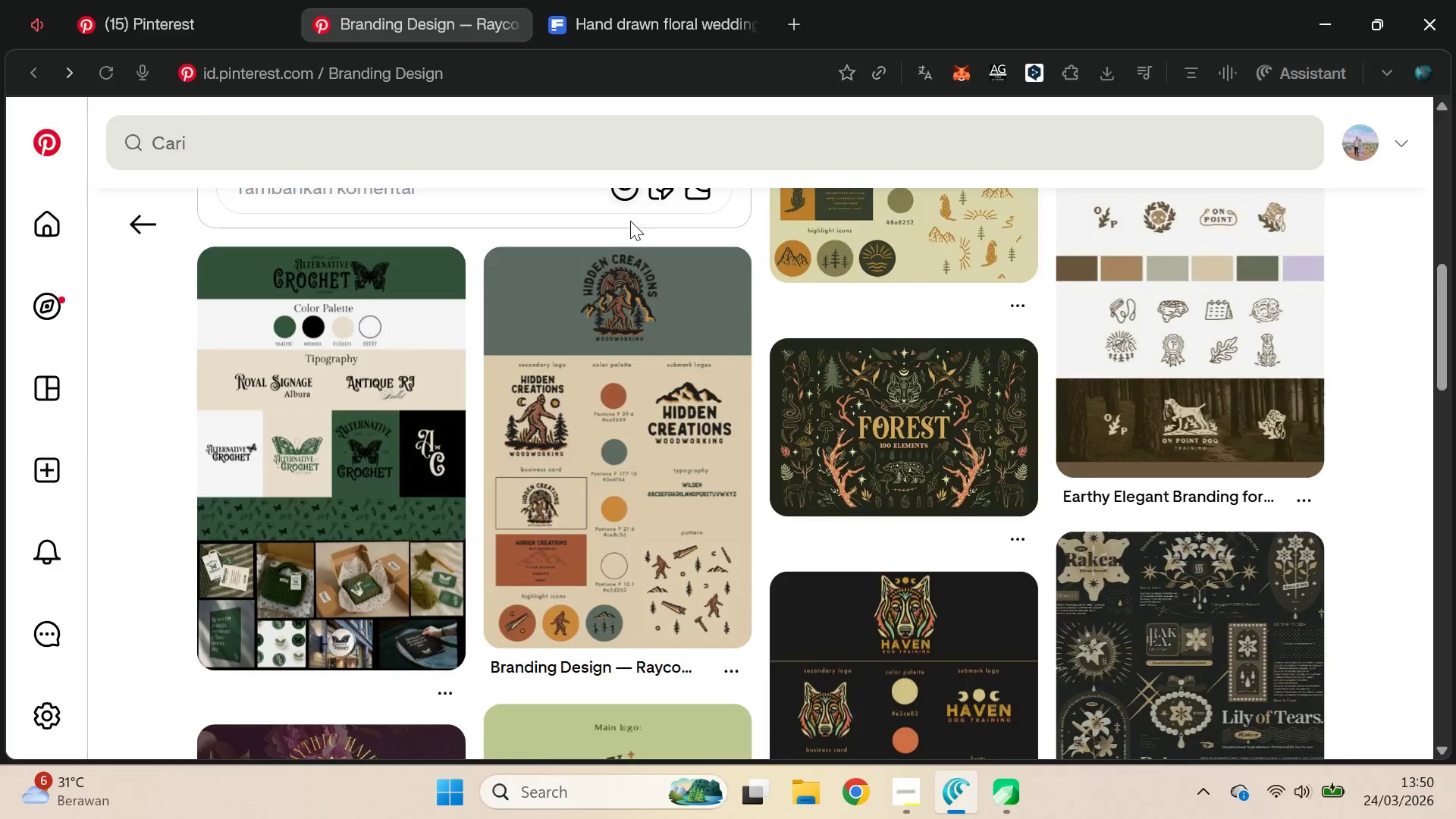 
key(Alt+Tab)
 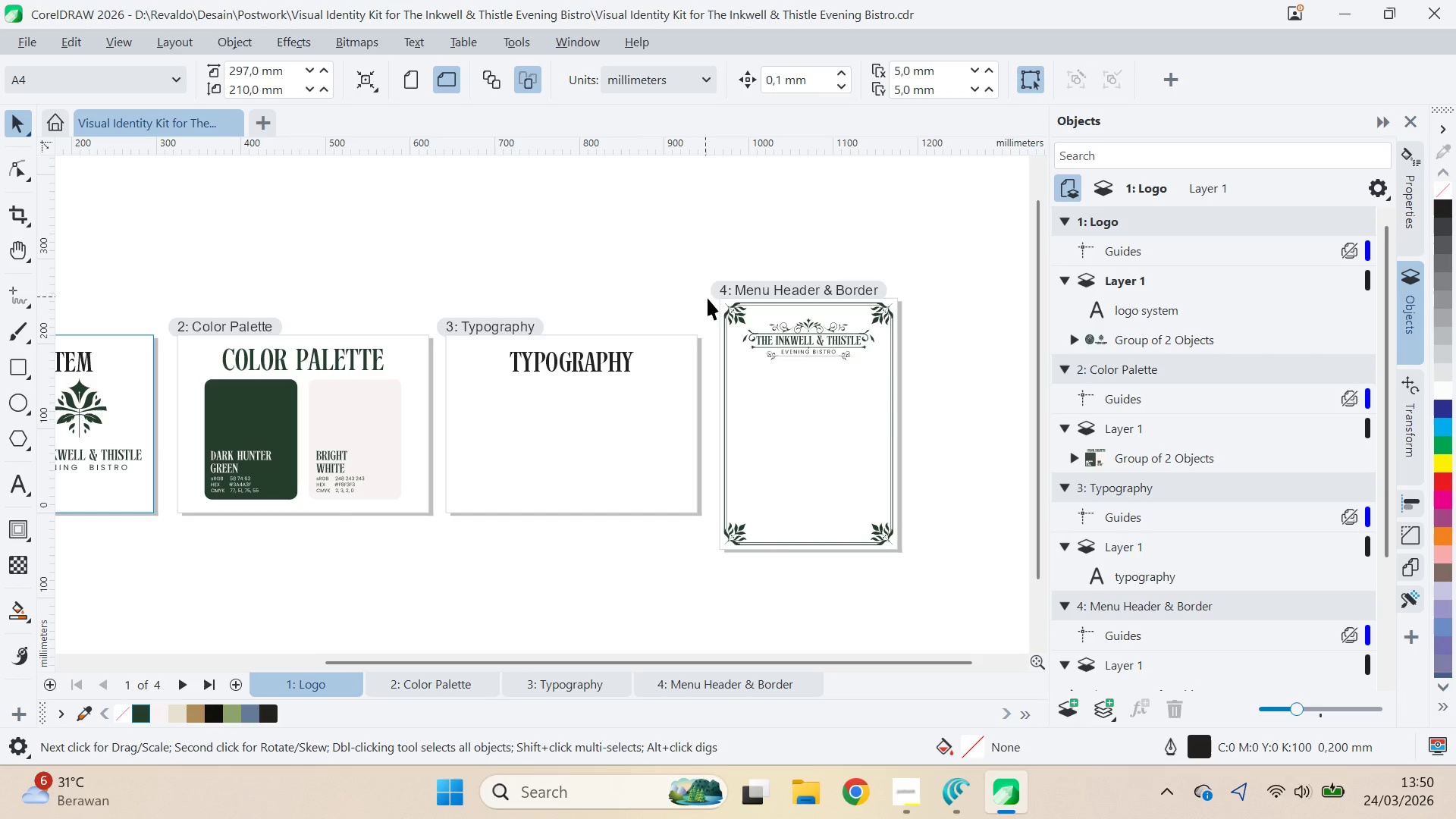 
key(Q)
 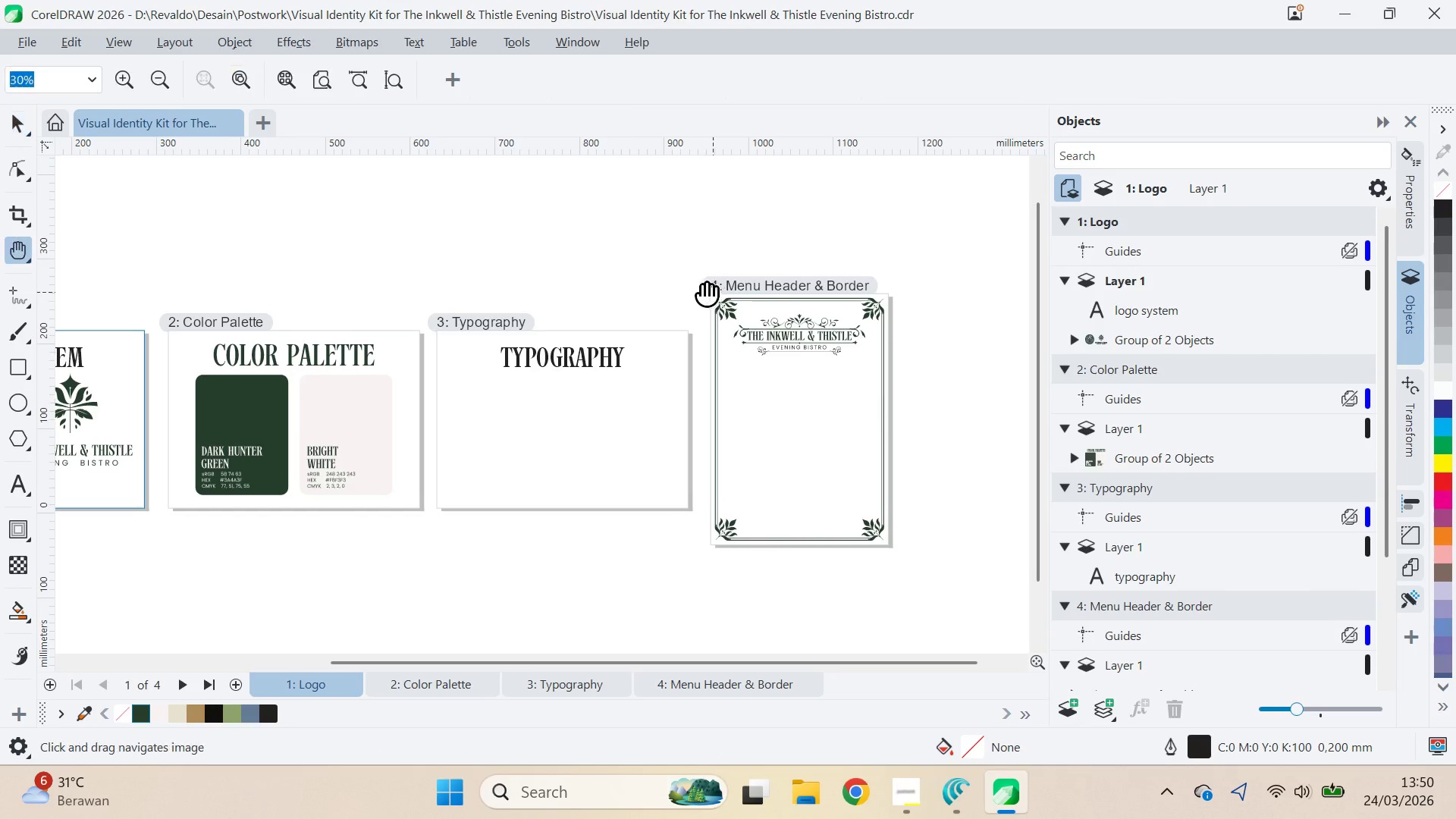 
left_click_drag(start_coordinate=[713, 292], to_coordinate=[537, 256])
 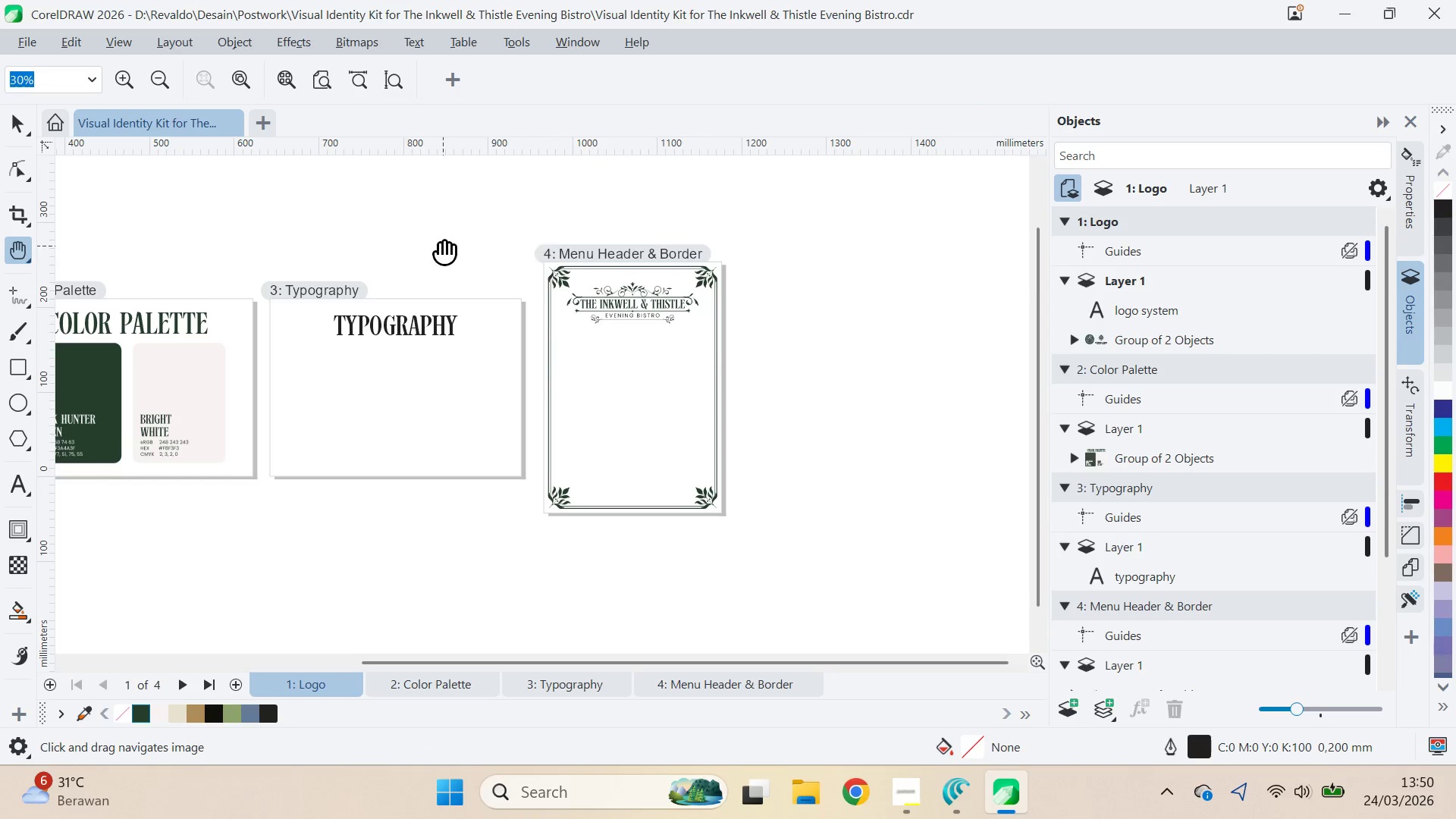 
left_click_drag(start_coordinate=[436, 242], to_coordinate=[669, 253])
 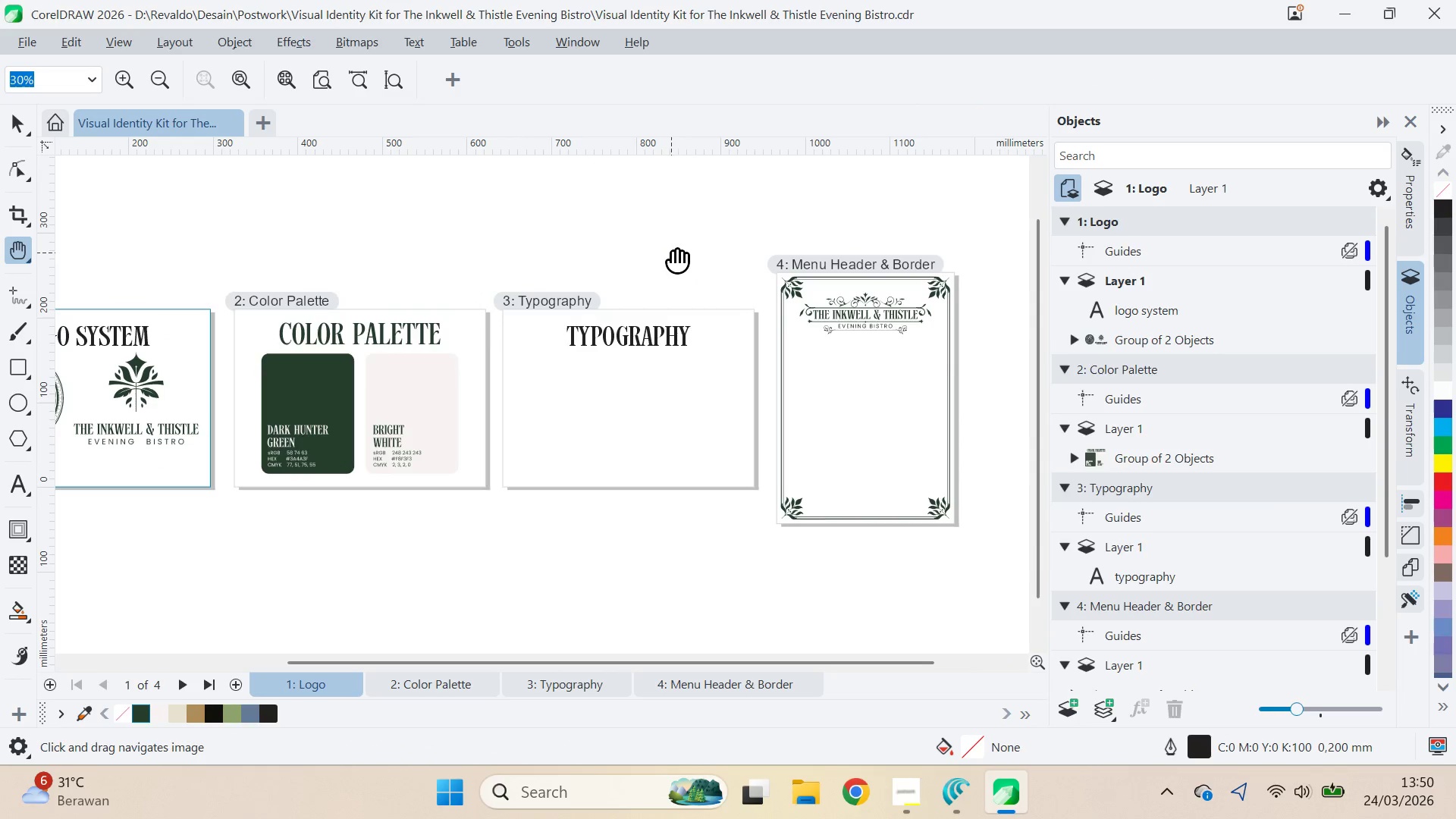 
key(Alt+AltLeft)
 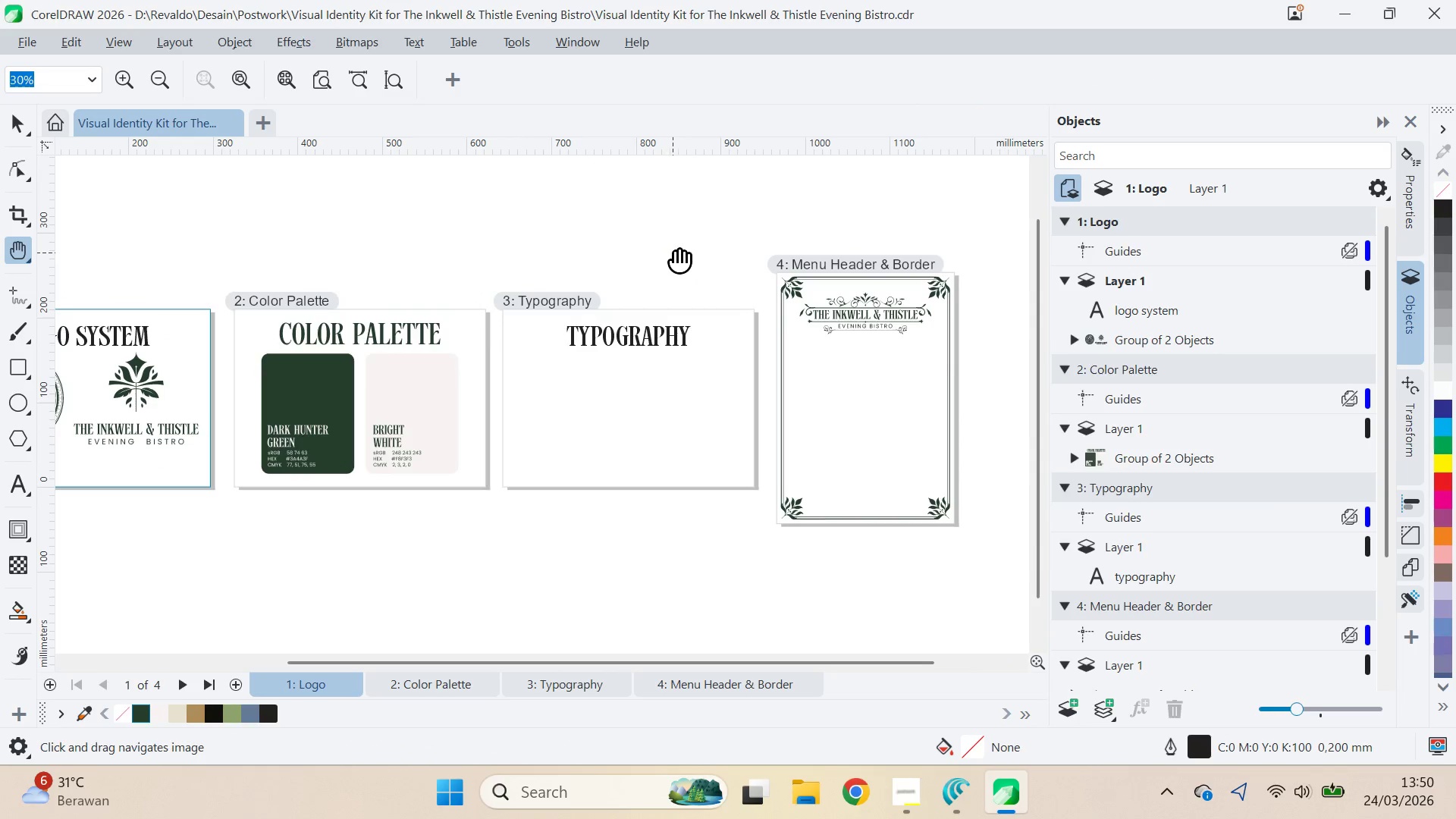 
key(Alt+Tab)
 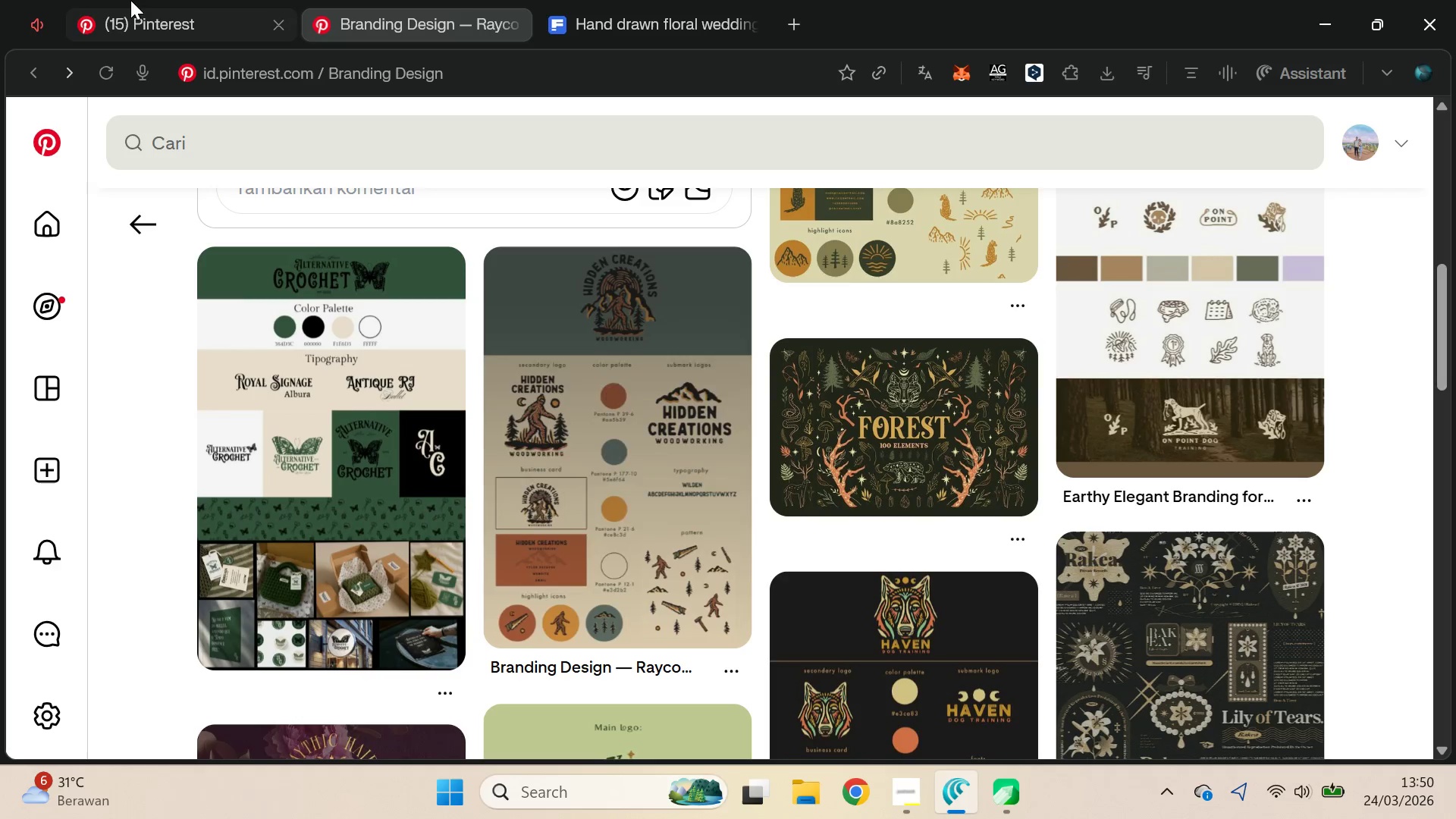 
left_click([144, 0])
 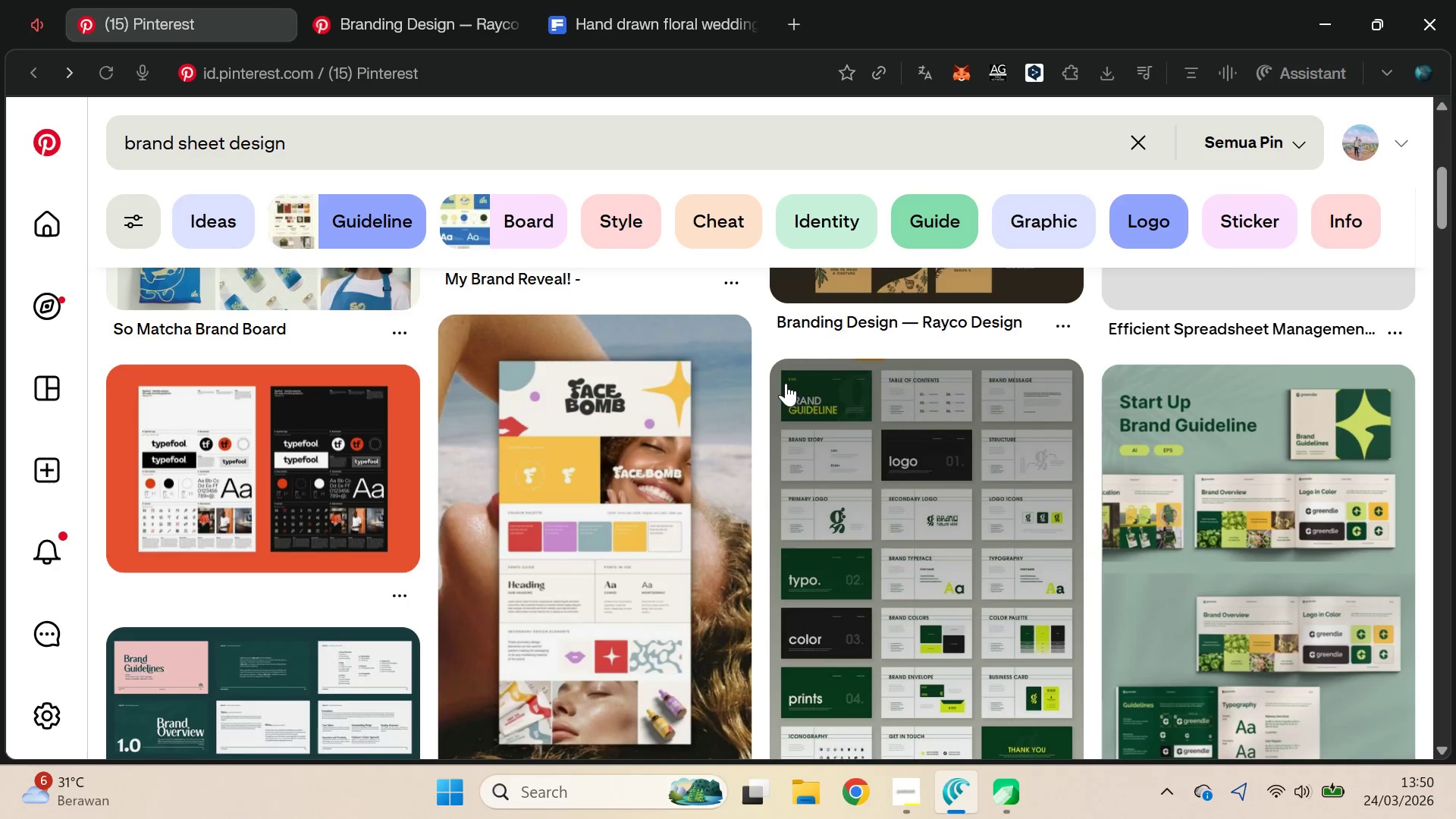 
scroll: coordinate [799, 398], scroll_direction: down, amount: 8.0
 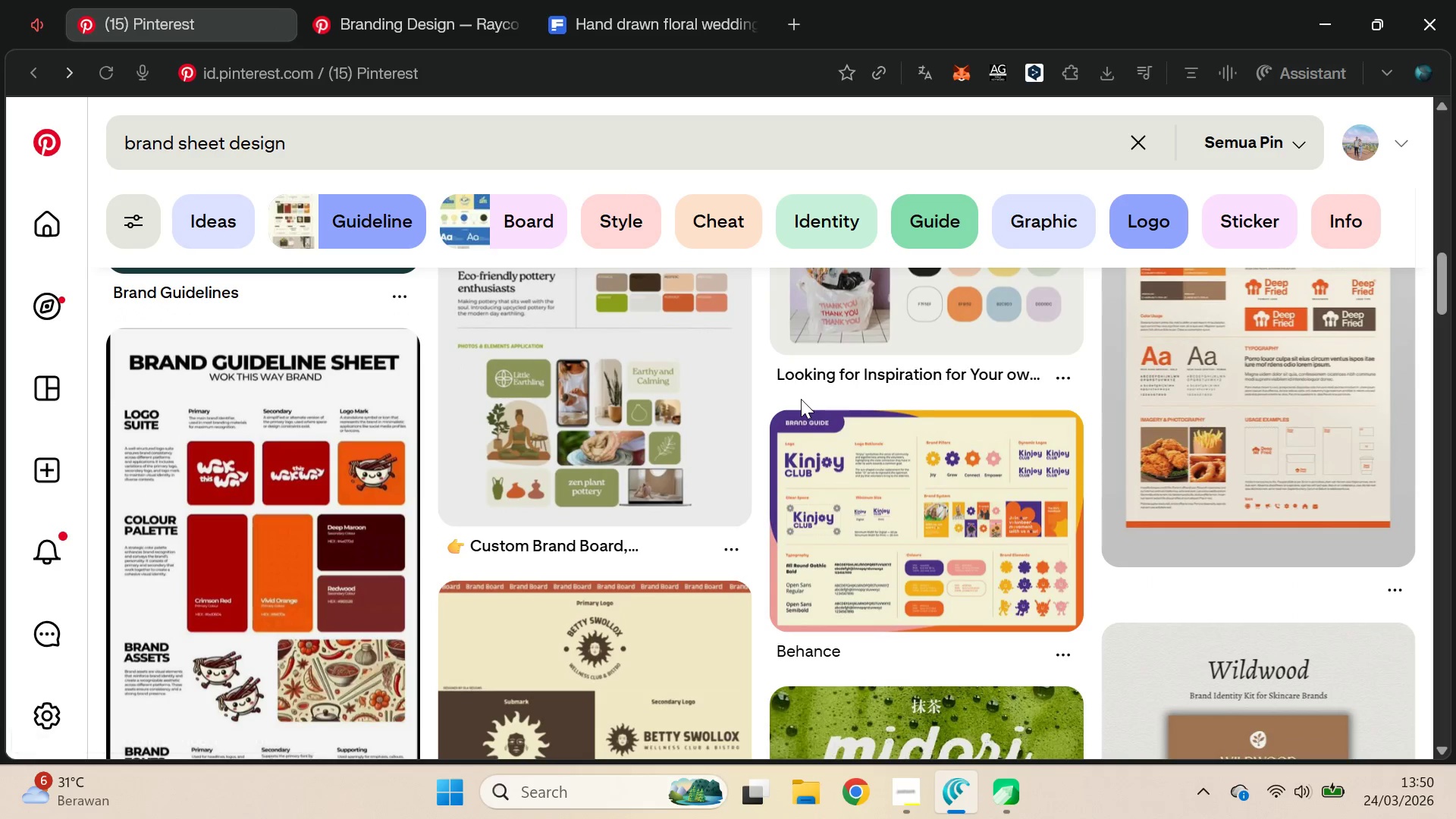 
scroll: coordinate [820, 390], scroll_direction: up, amount: 10.0
 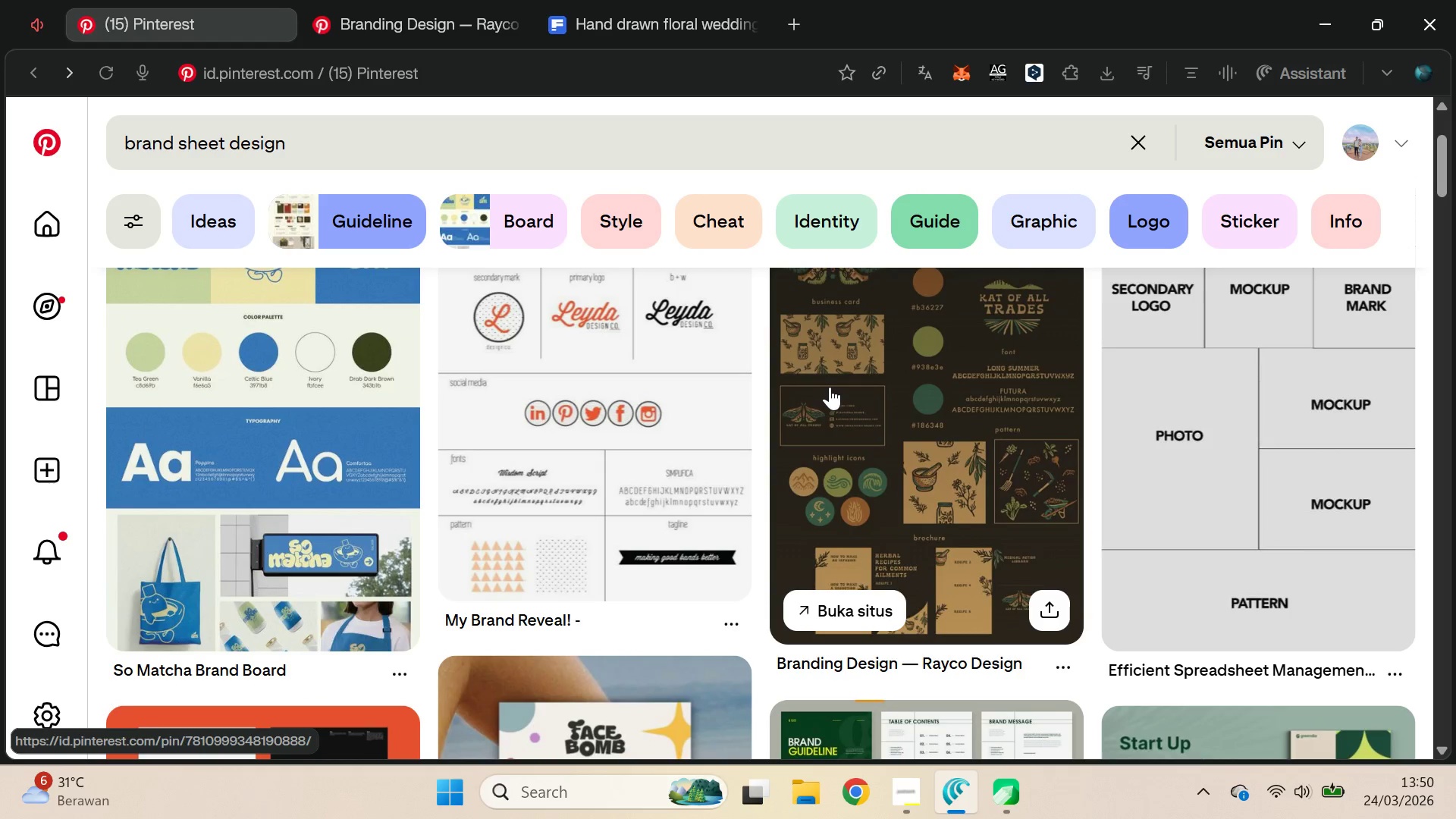 
key(Alt+AltLeft)
 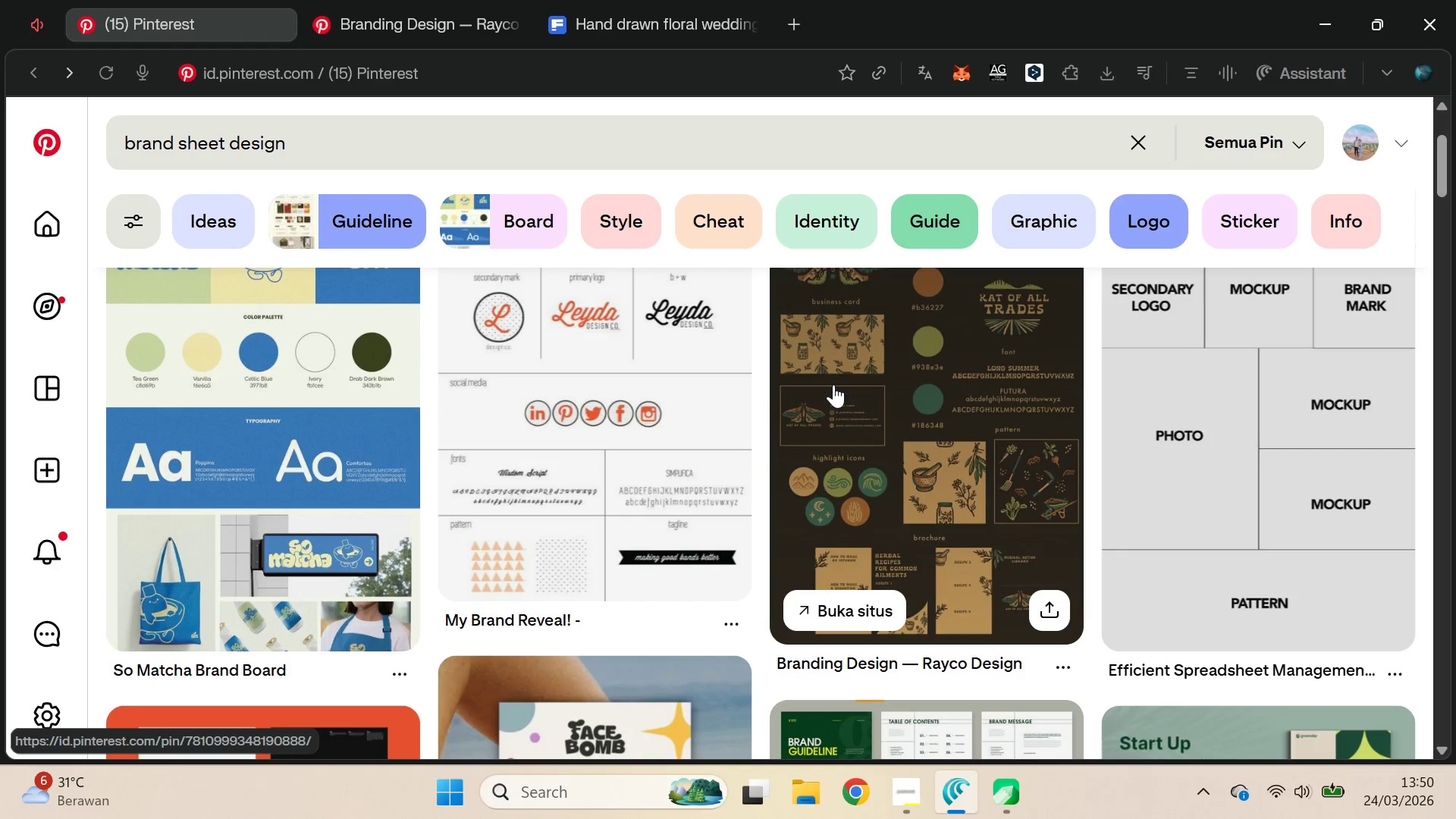 
key(Alt+Tab)
 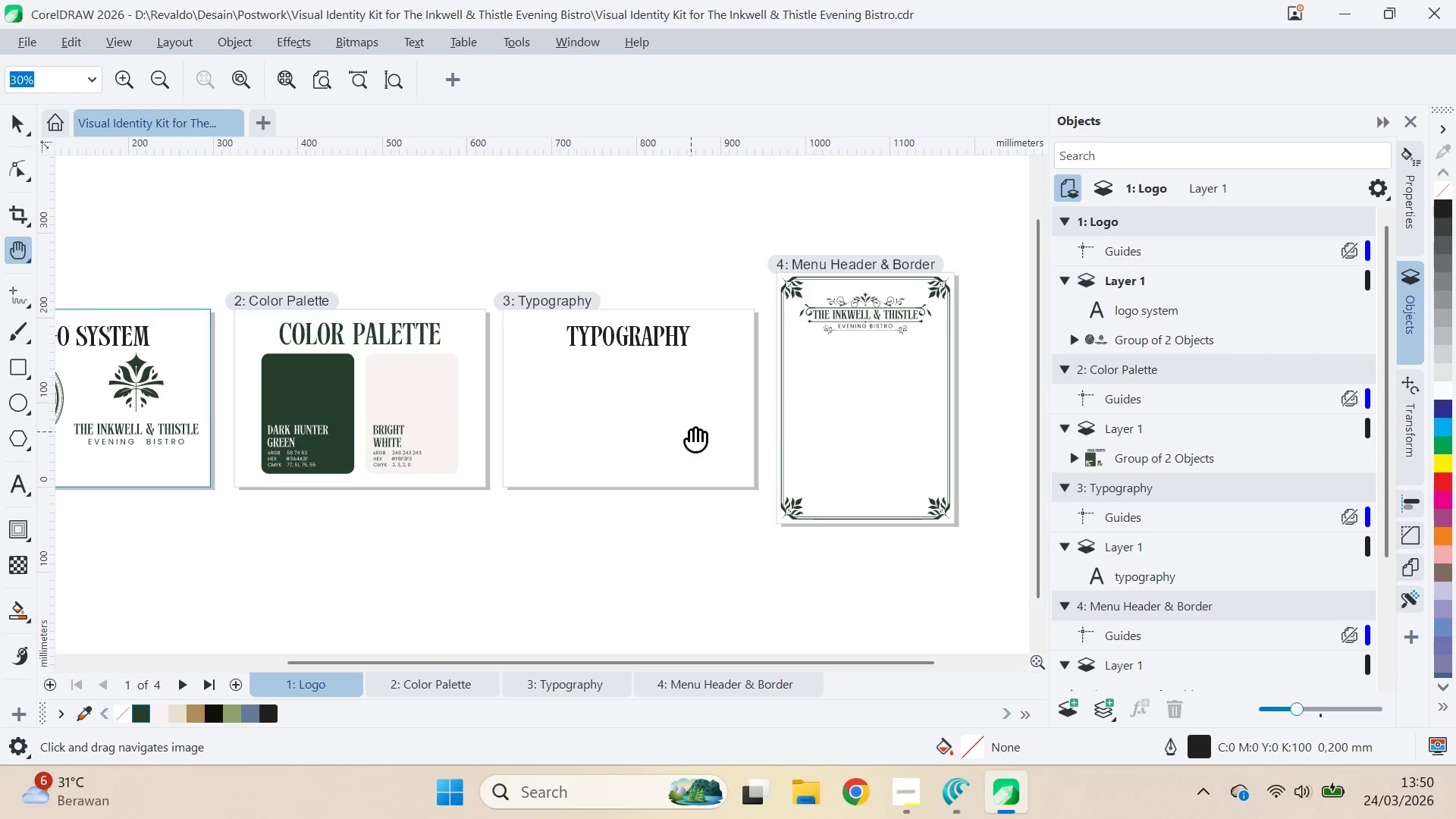 
type(qv)
 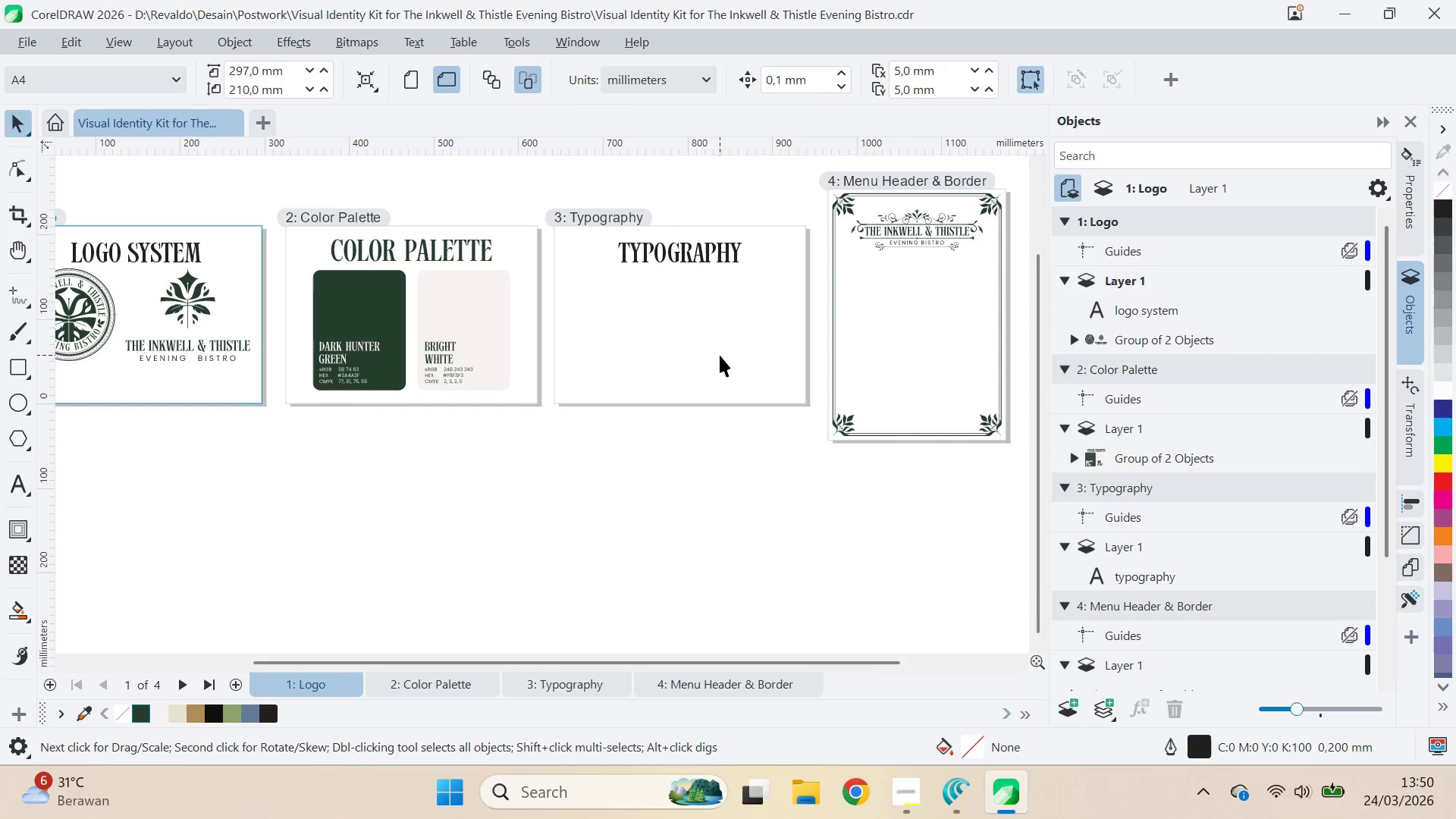 
left_click_drag(start_coordinate=[632, 445], to_coordinate=[683, 362])
 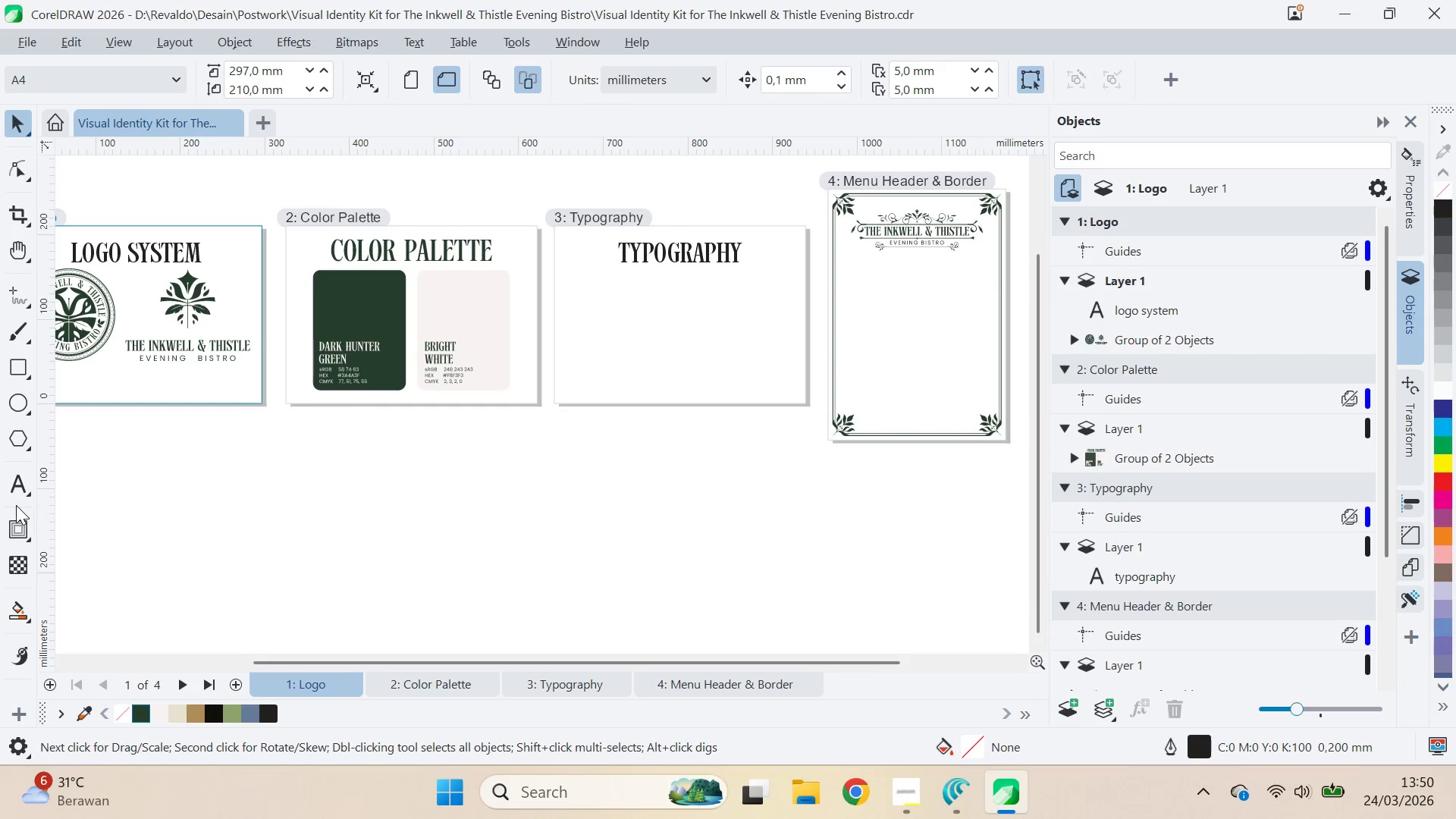 
left_click([19, 485])
 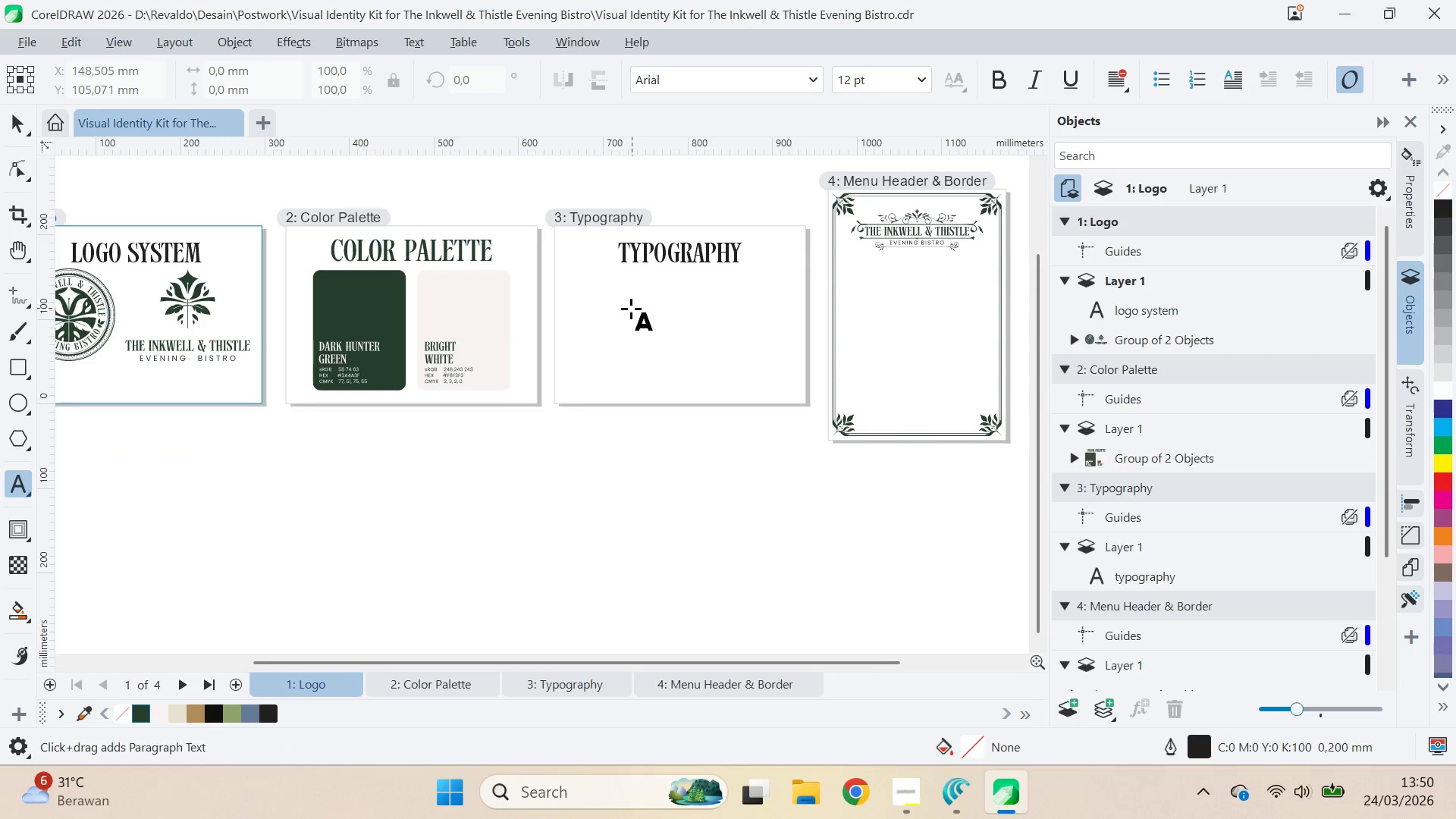 
left_click([533, 348])
 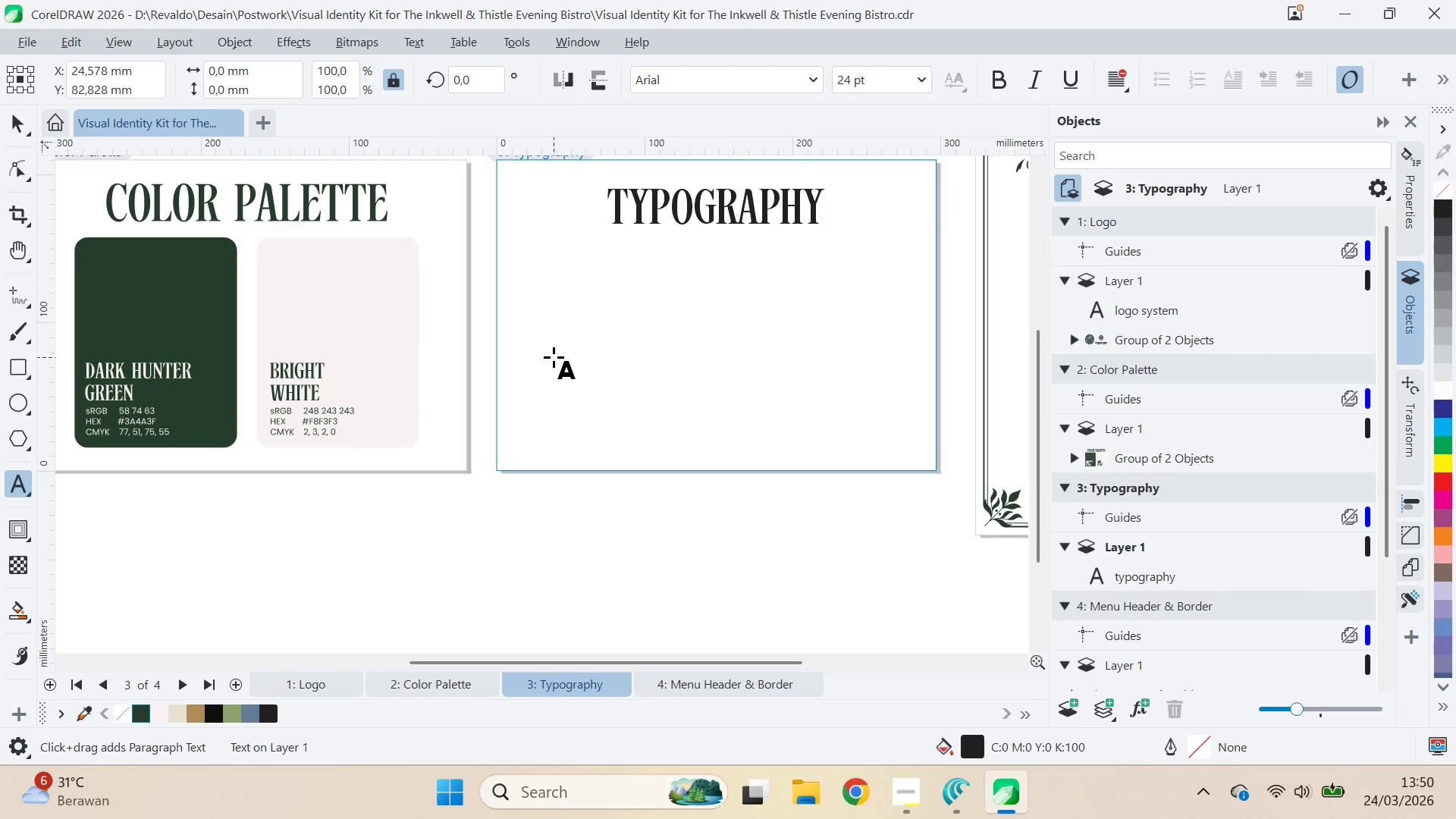 
scroll: coordinate [632, 319], scroll_direction: up, amount: 4.0
 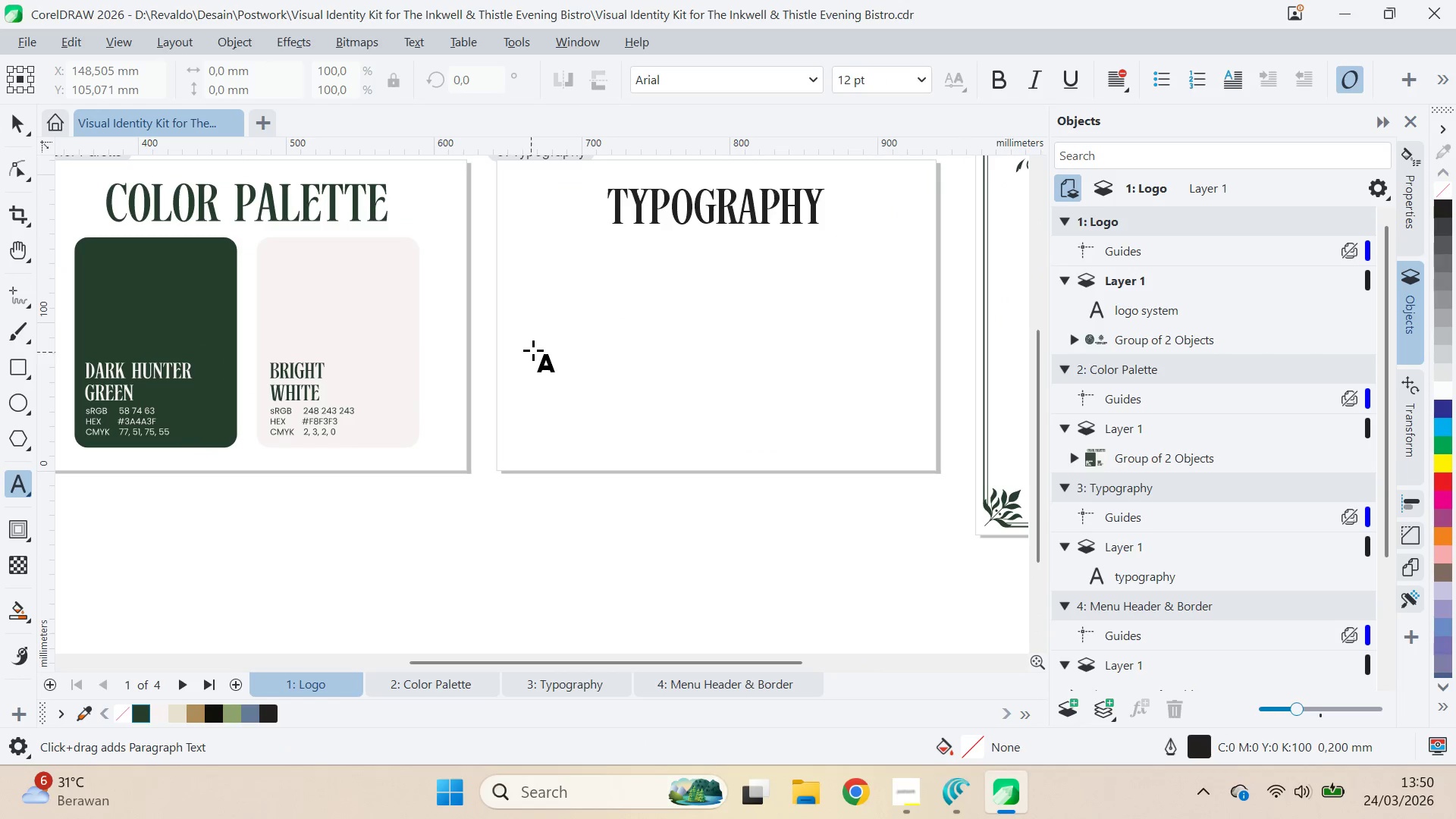 
type(ABCDEFGHIJKLMNOPQRSTUVWXYZ)
 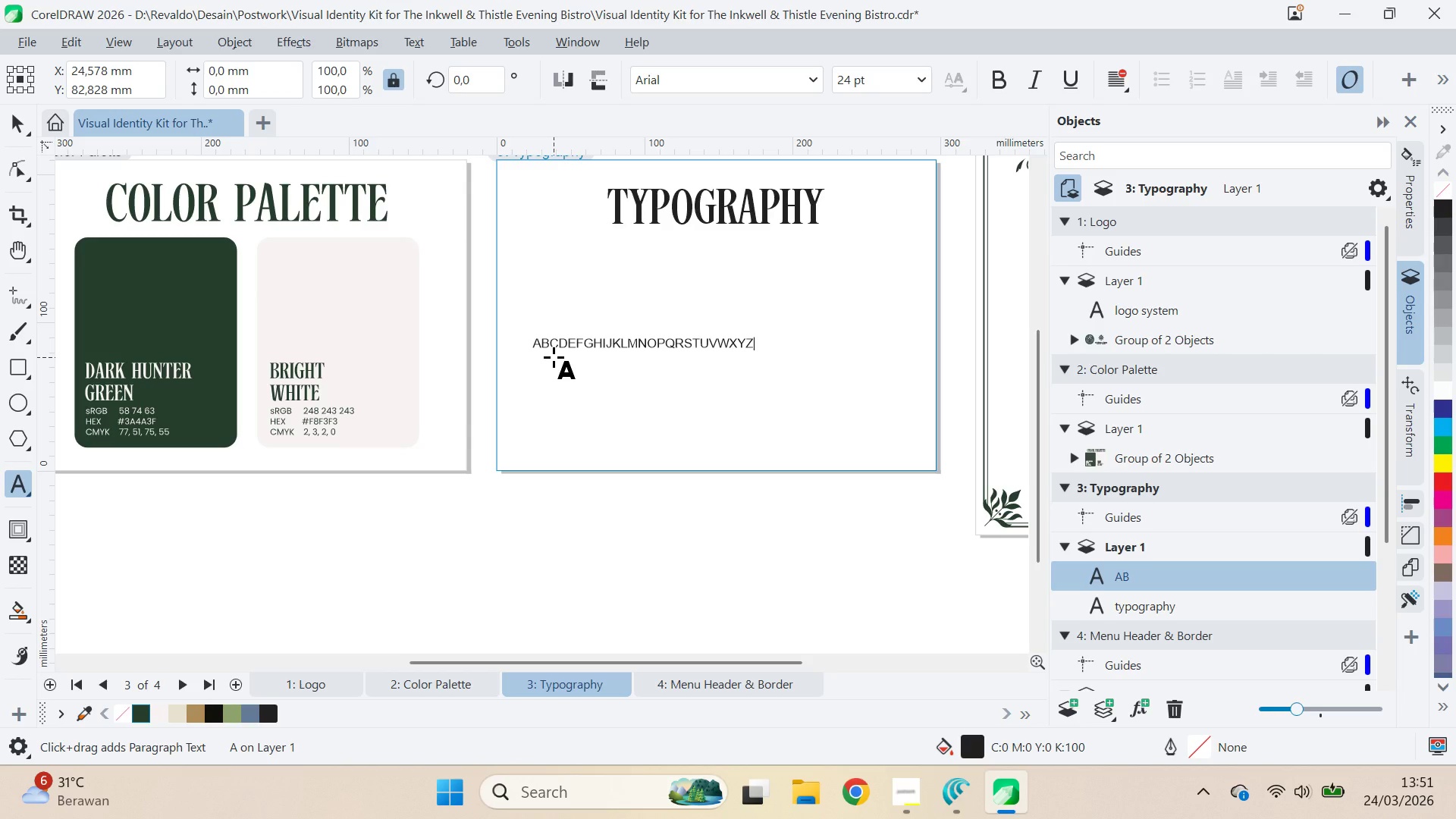 
key(Enter)
 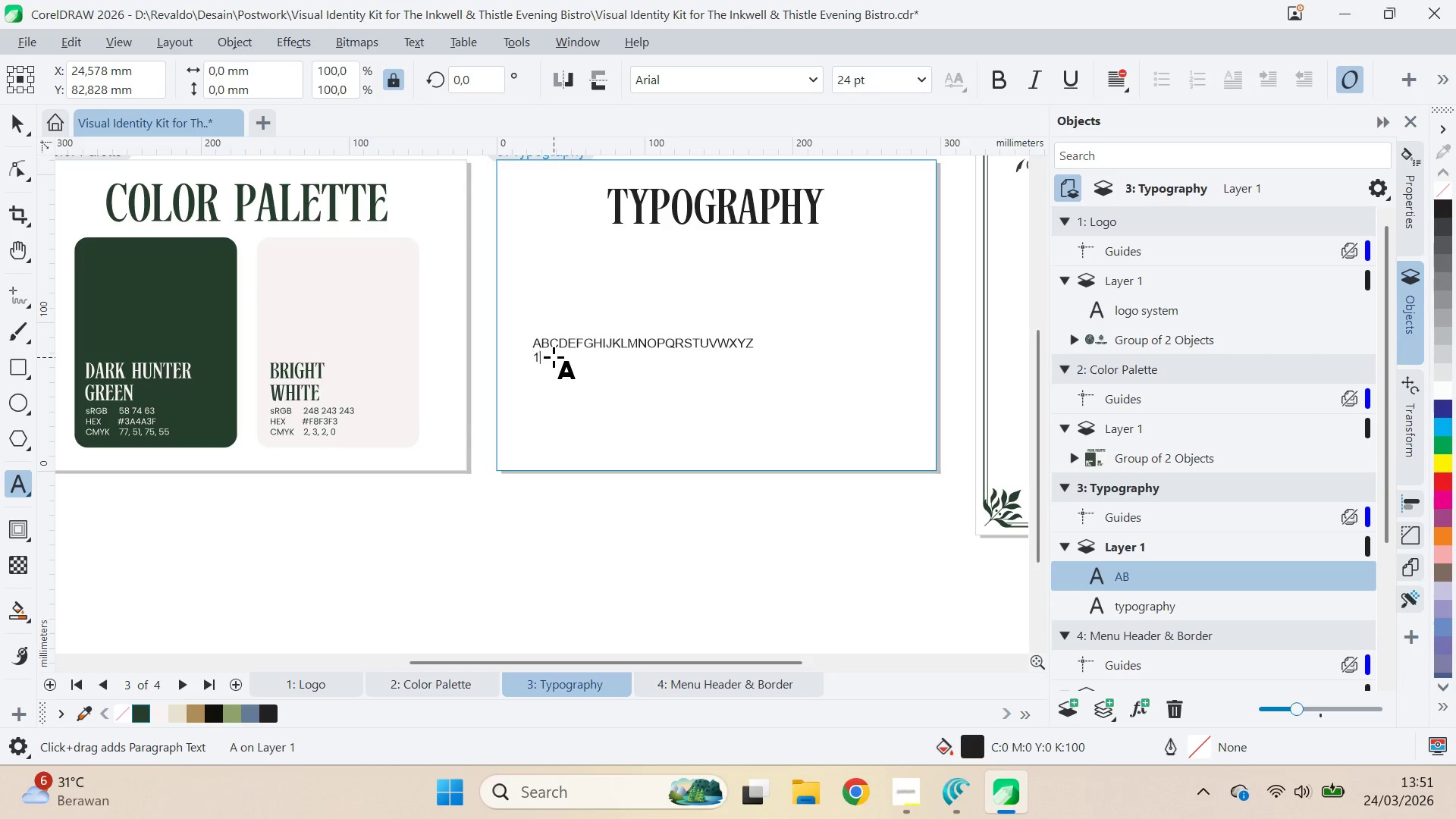 
type(1234567890!@#$$%^&*()_+)
 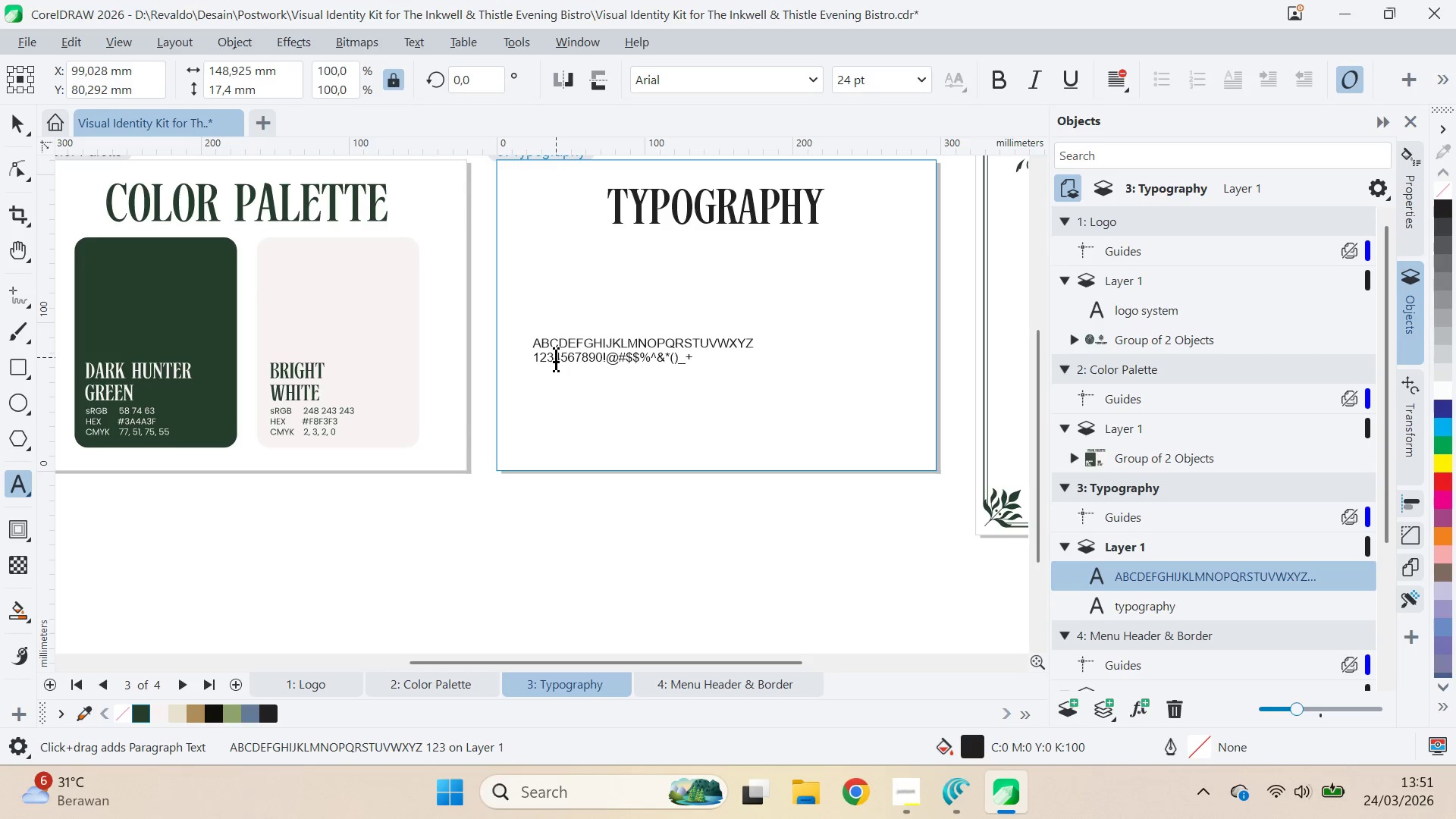 
key(Control+ArrowLeft)
 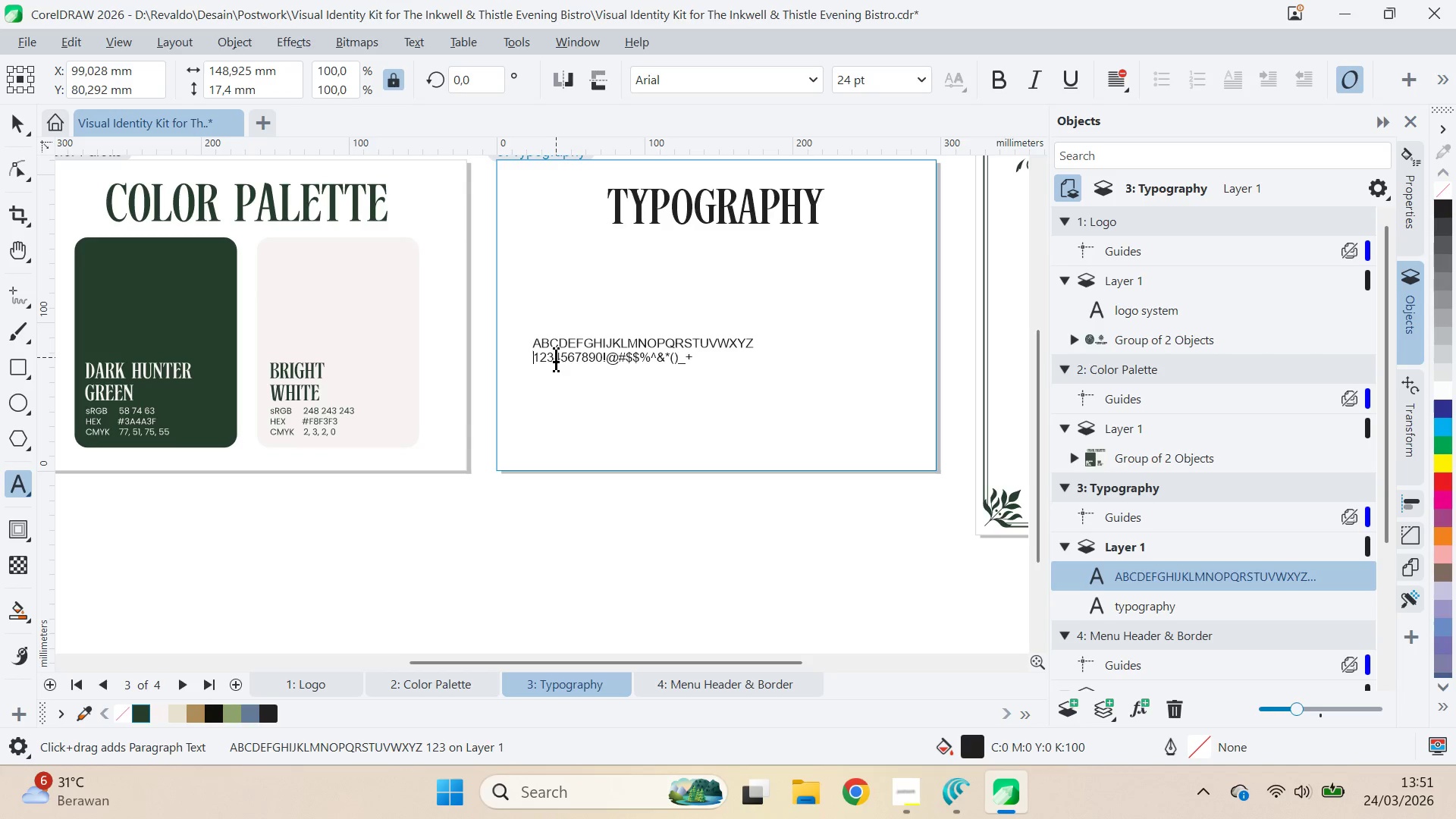 
key(Control+ArrowLeft)
 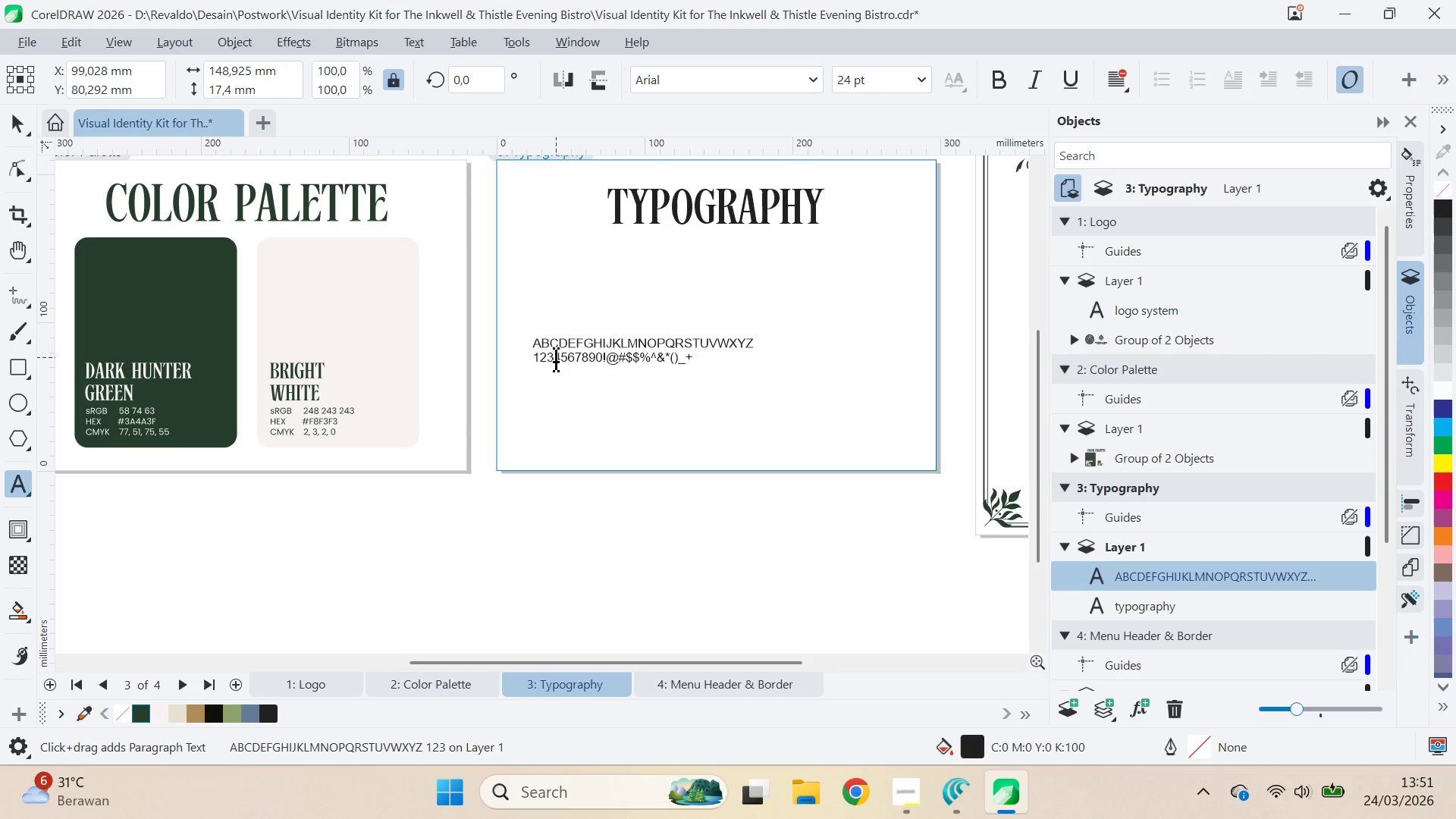 
key(Control+ArrowRight)
 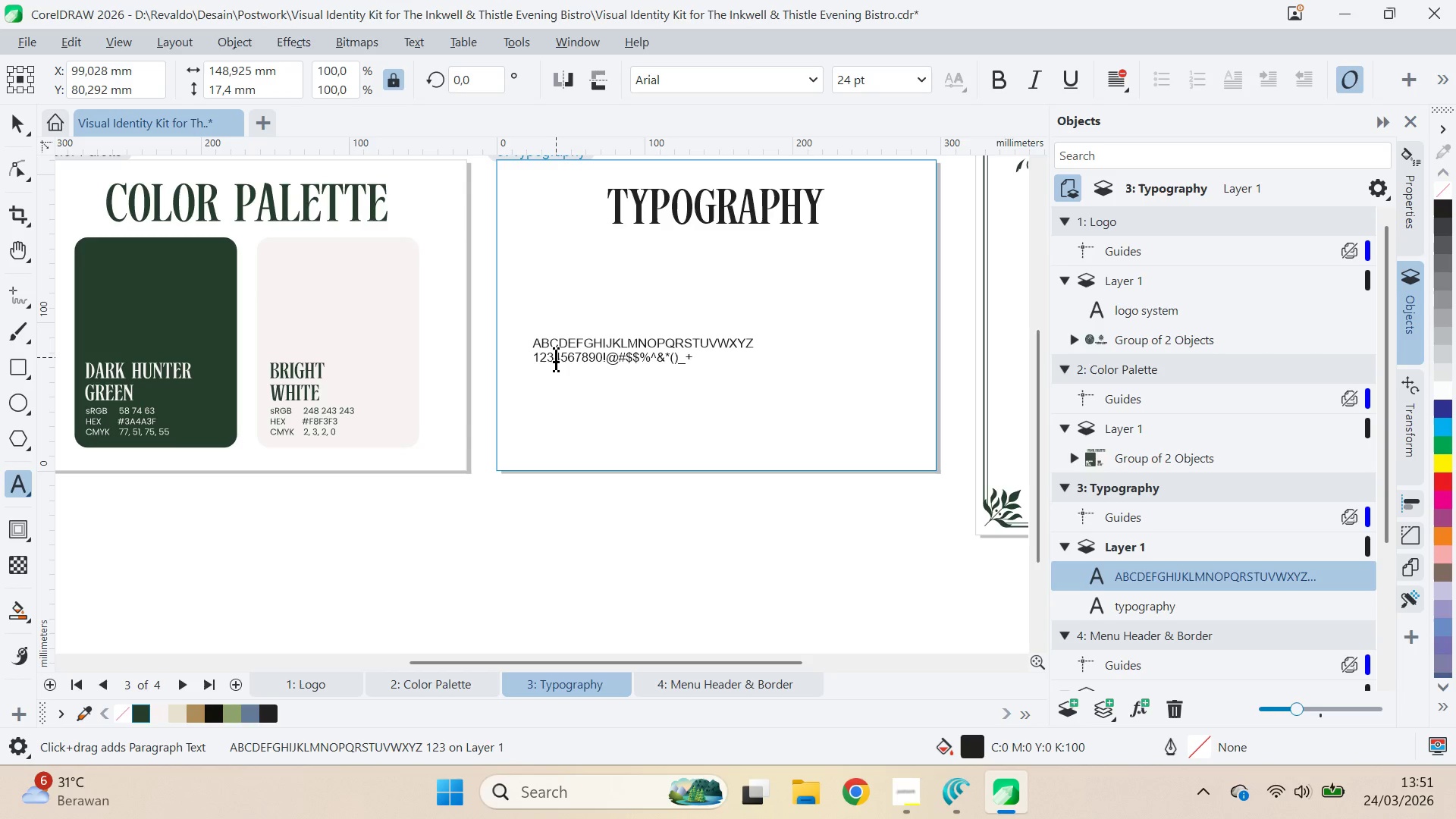 
key(Control+ArrowRight)
 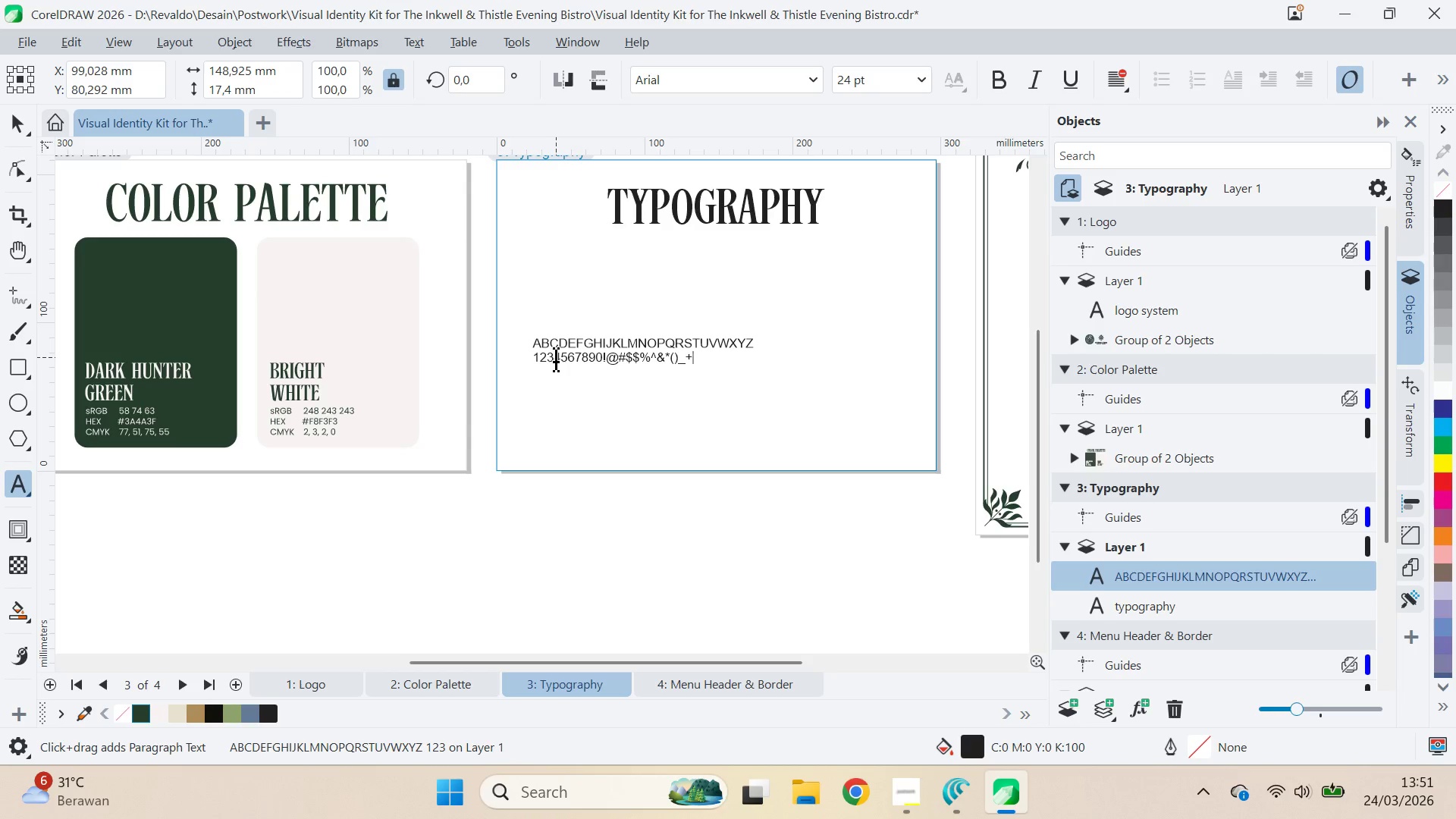 
key(Control+ArrowLeft)
 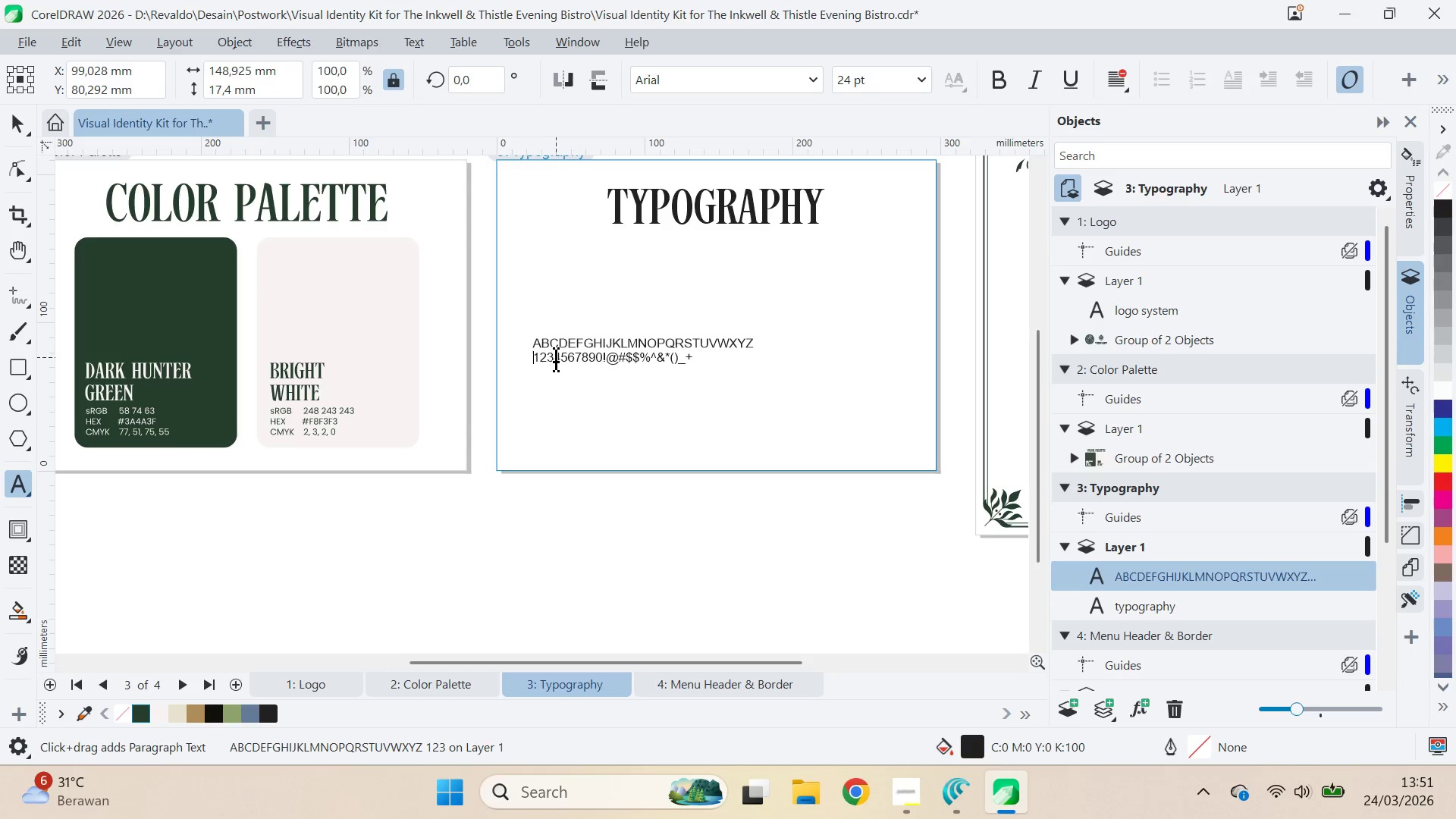 
key(ArrowLeft)
 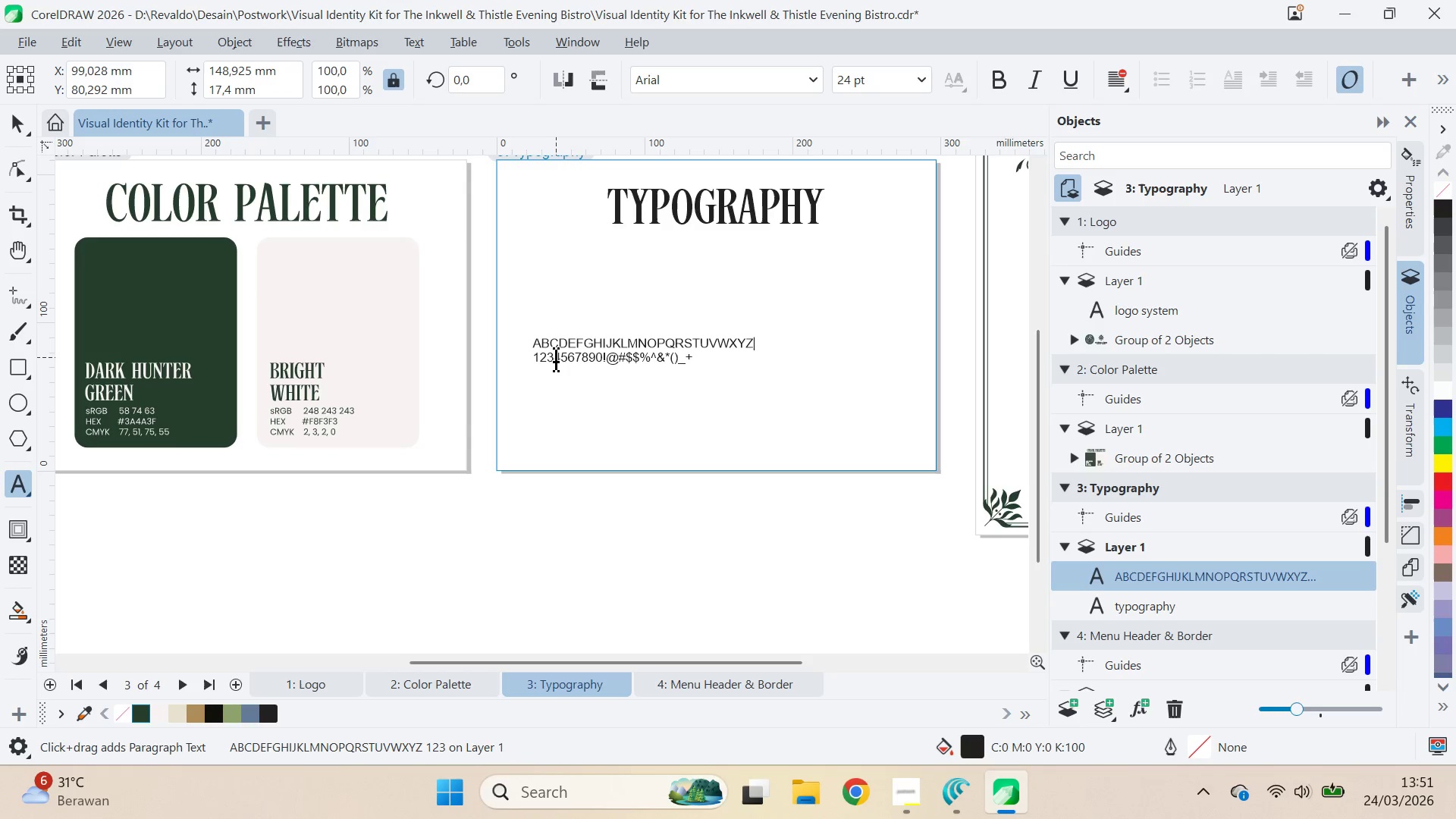 
key(Control+ArrowRight)
 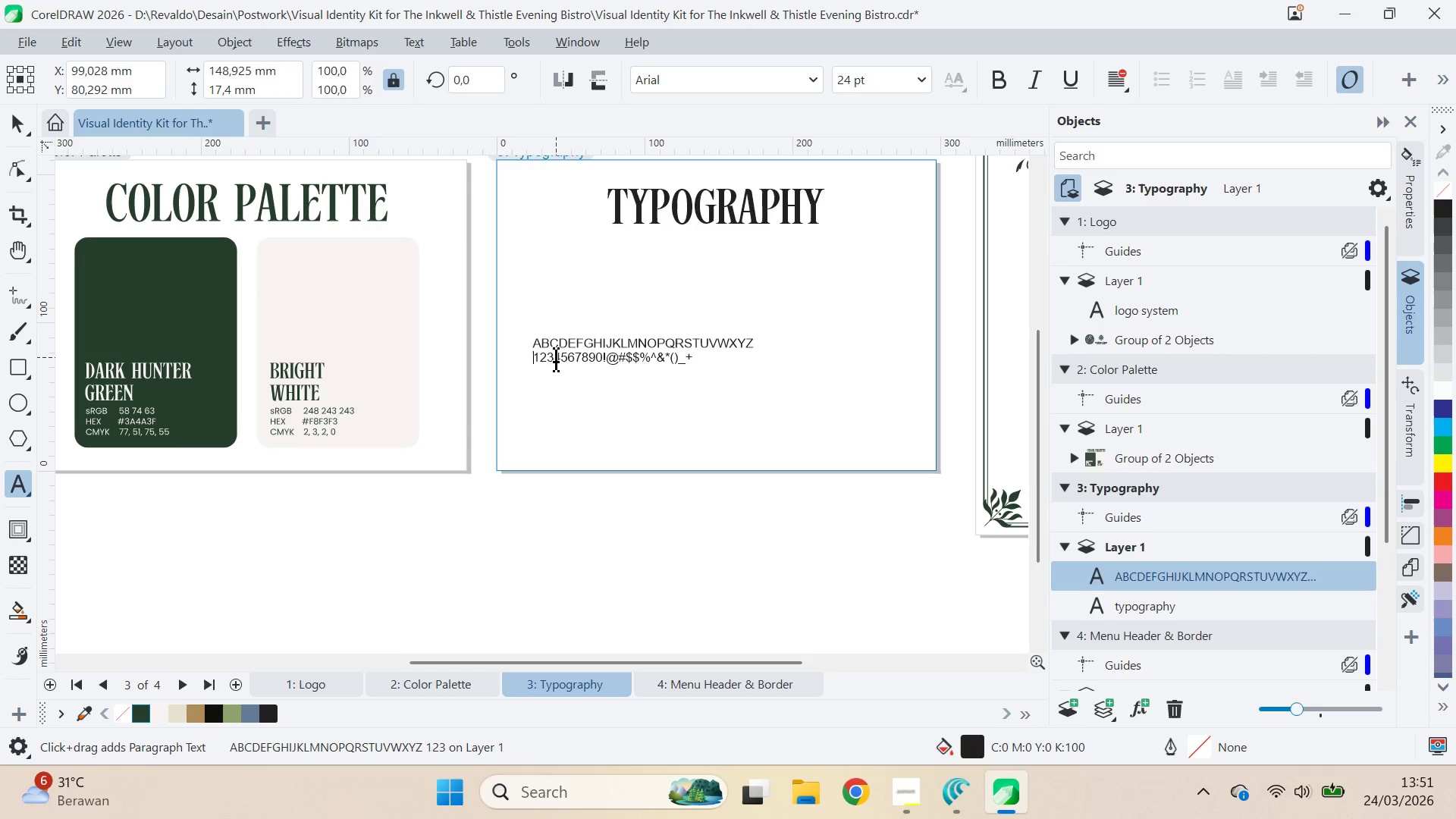 
key(ArrowRight)
 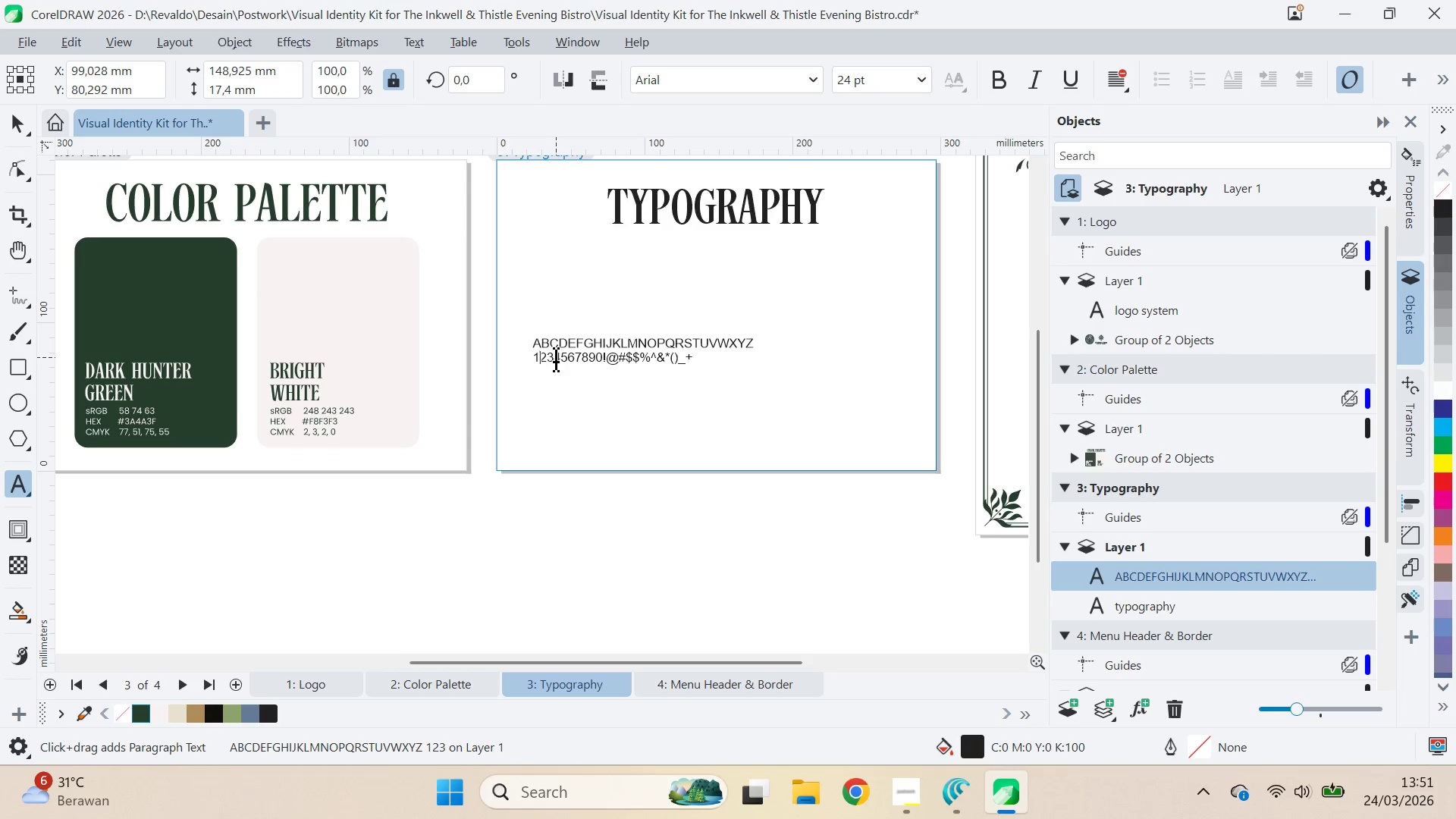 
key(ArrowRight)
 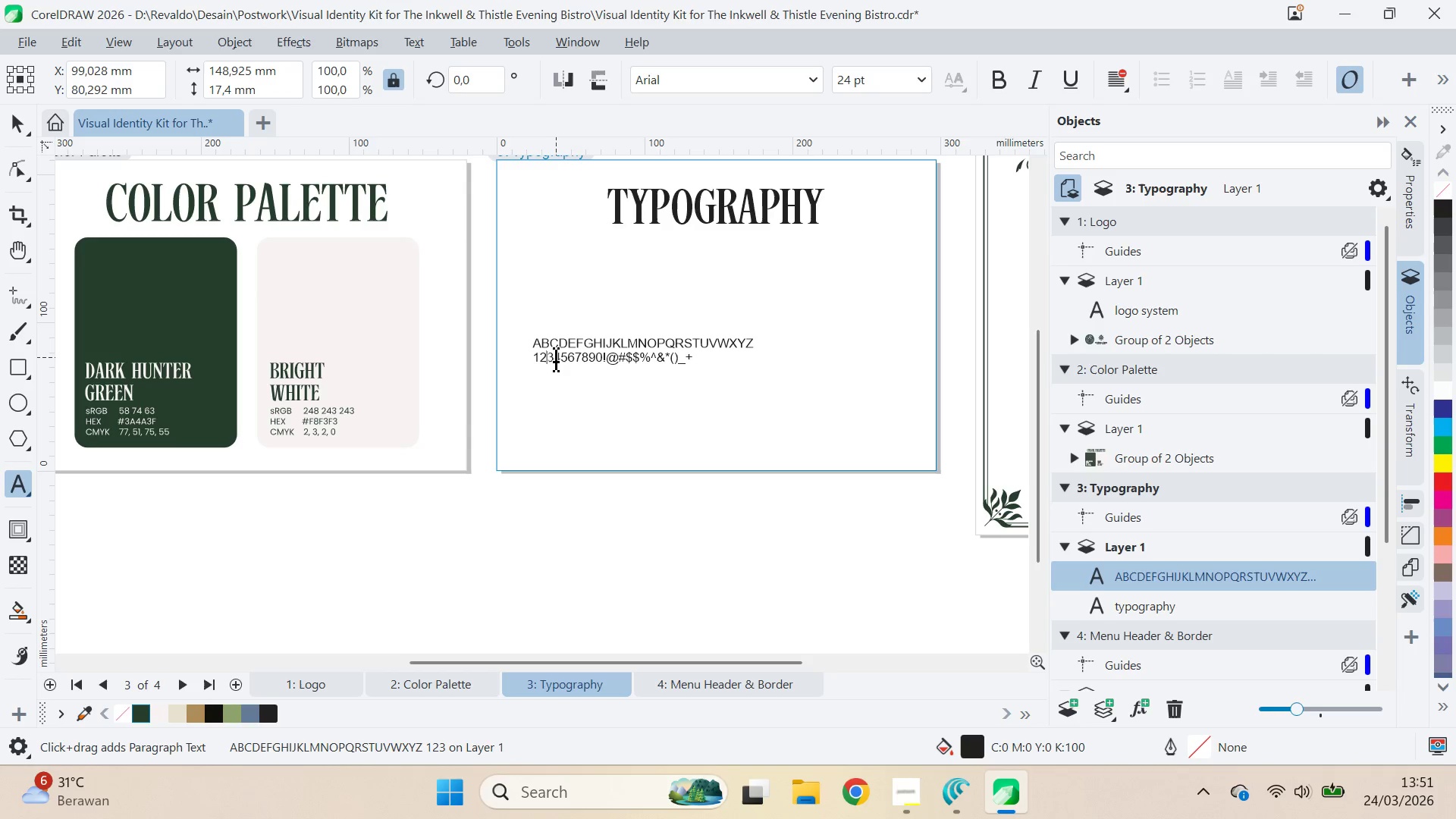 
key(ArrowRight)
 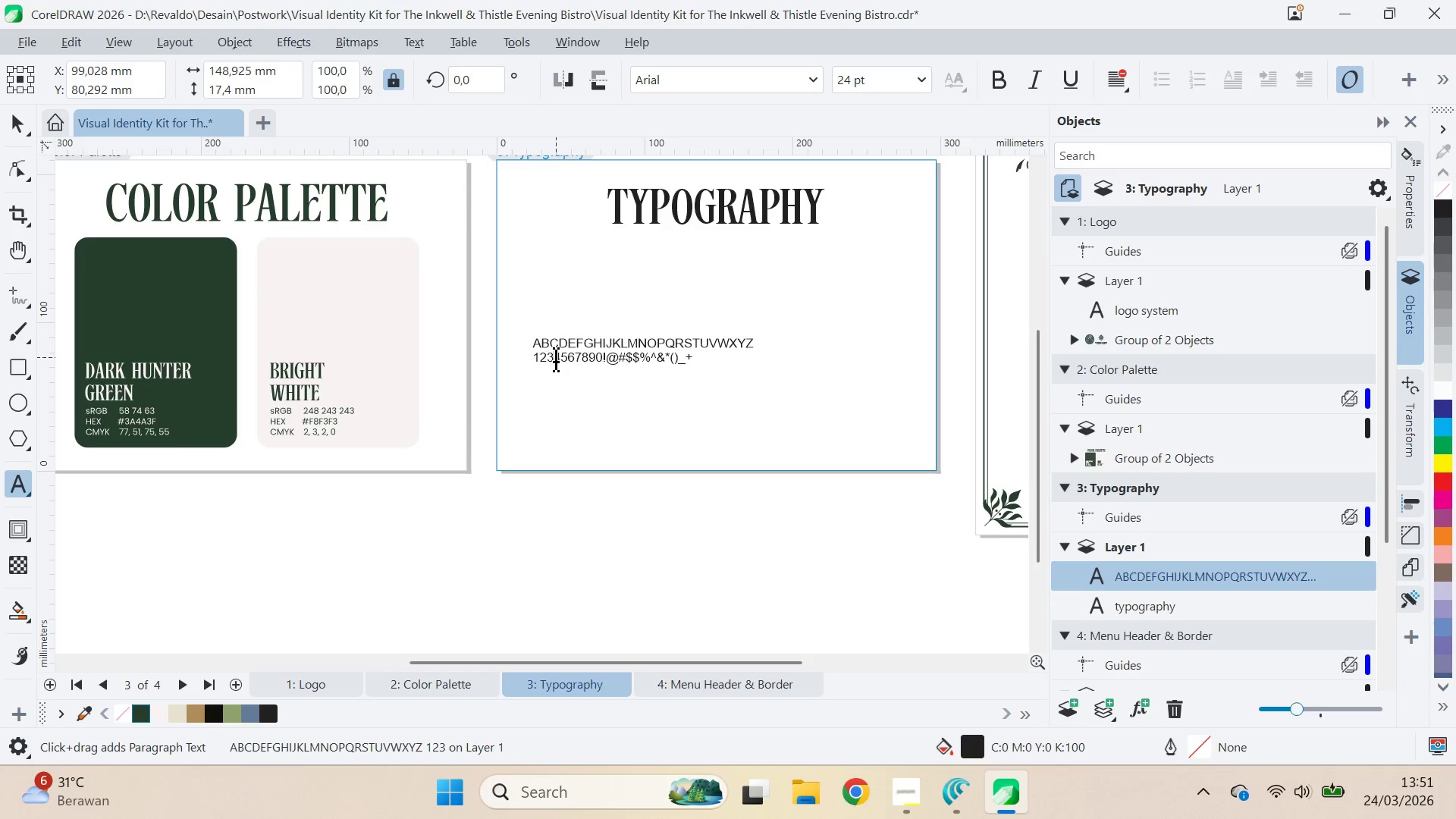 
hold_key(key=ArrowRight, duration=0.52)
 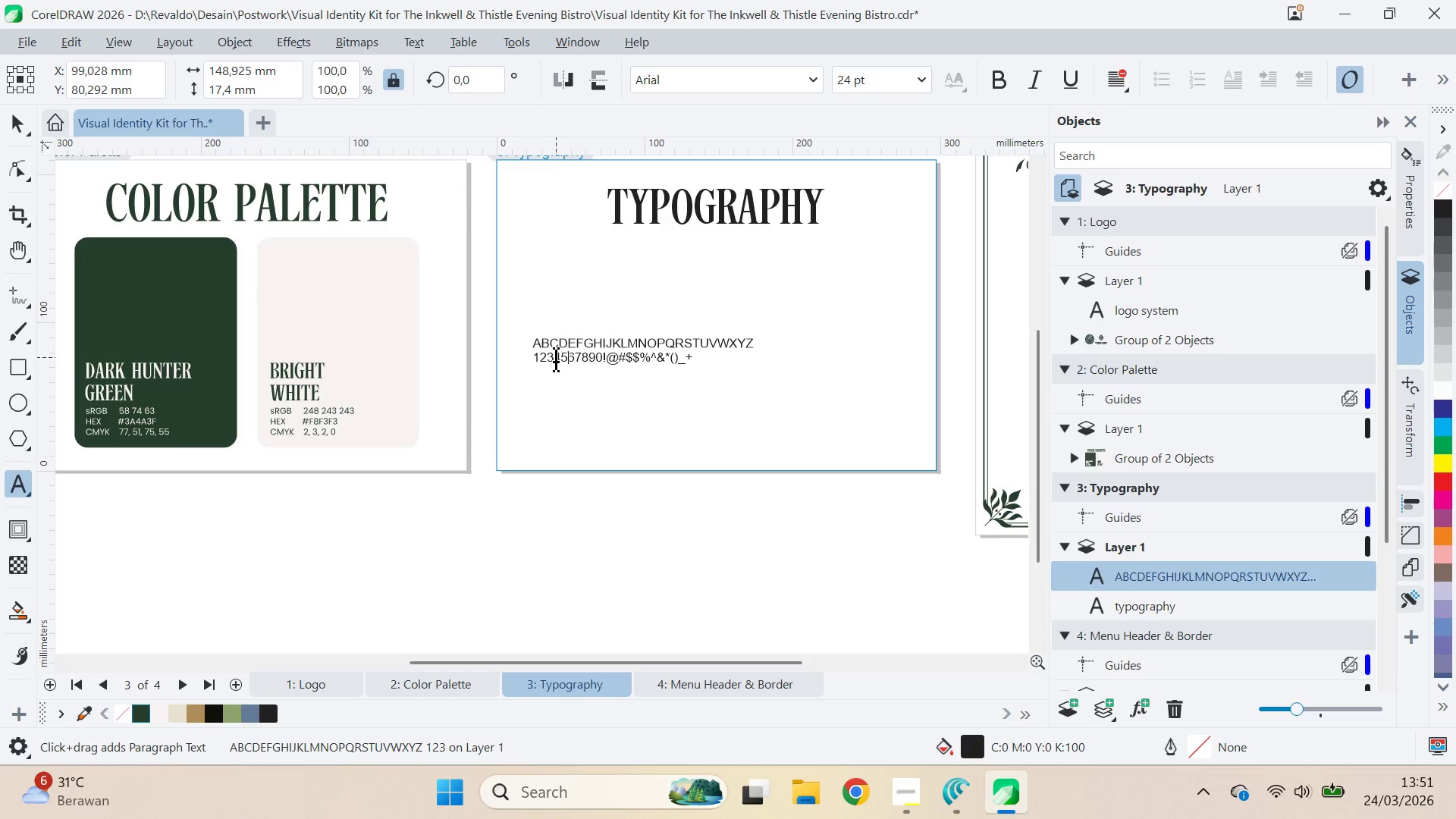 
key(ArrowRight)
 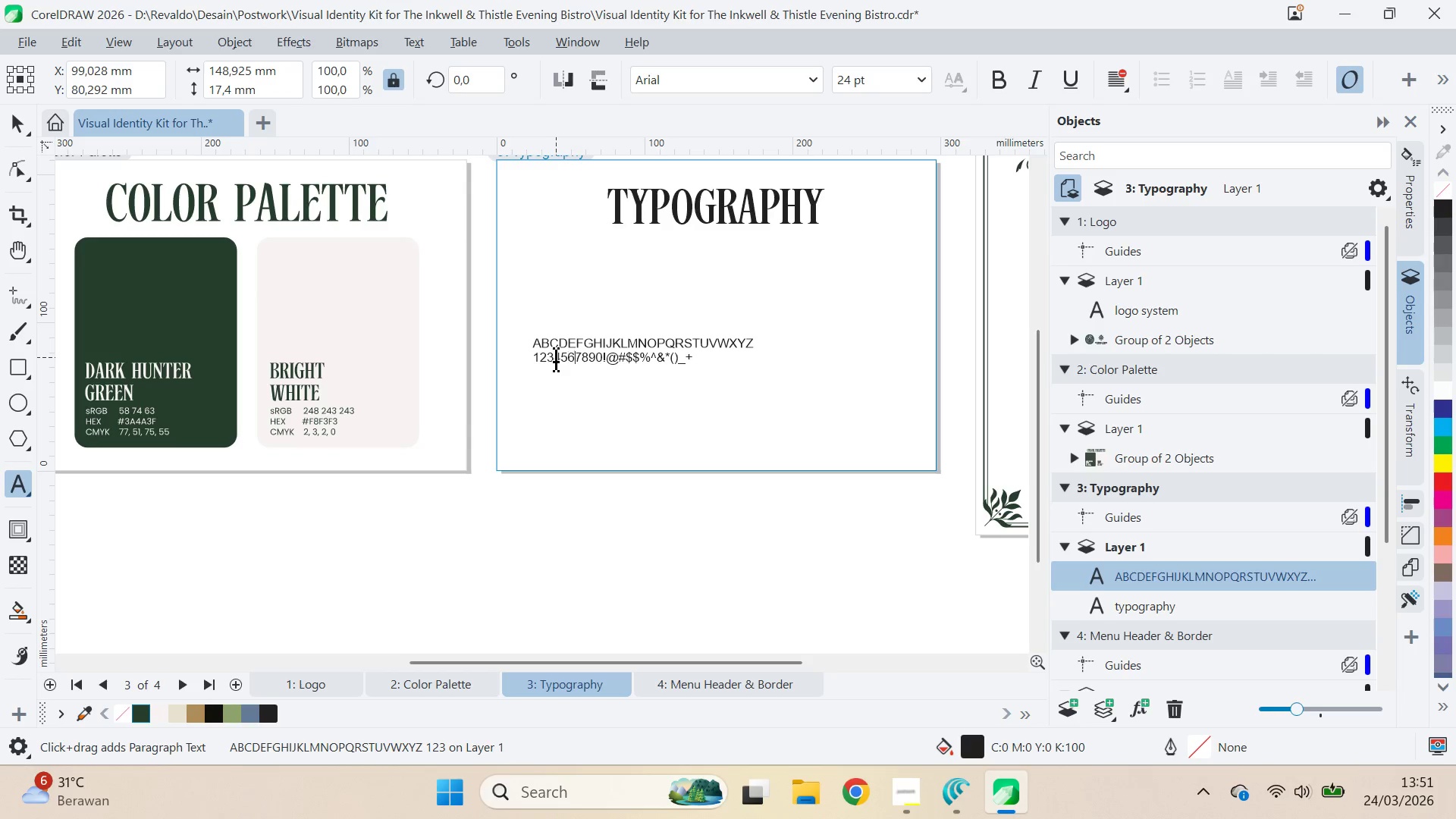 
key(ArrowRight)
 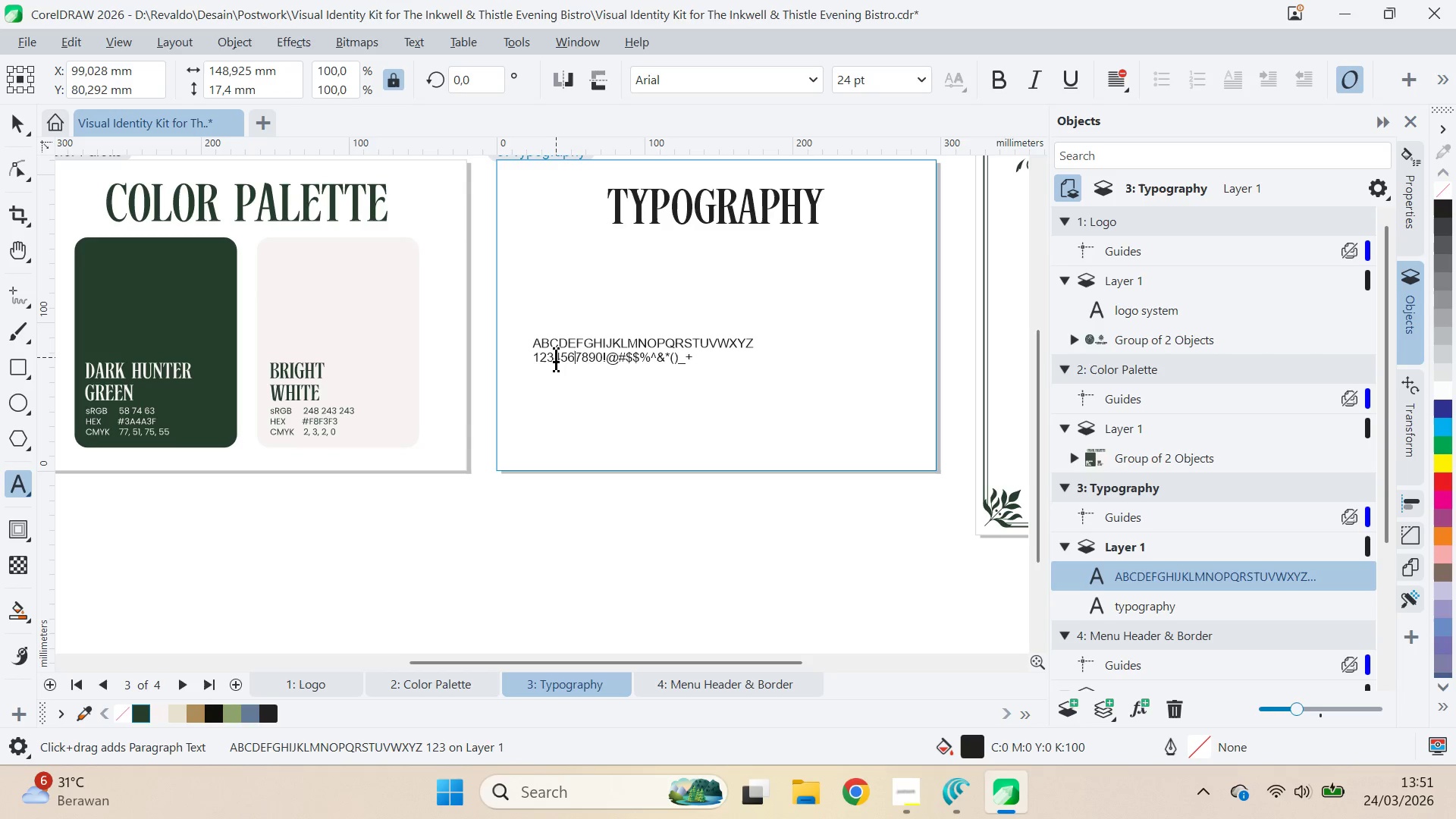 
key(ArrowRight)
 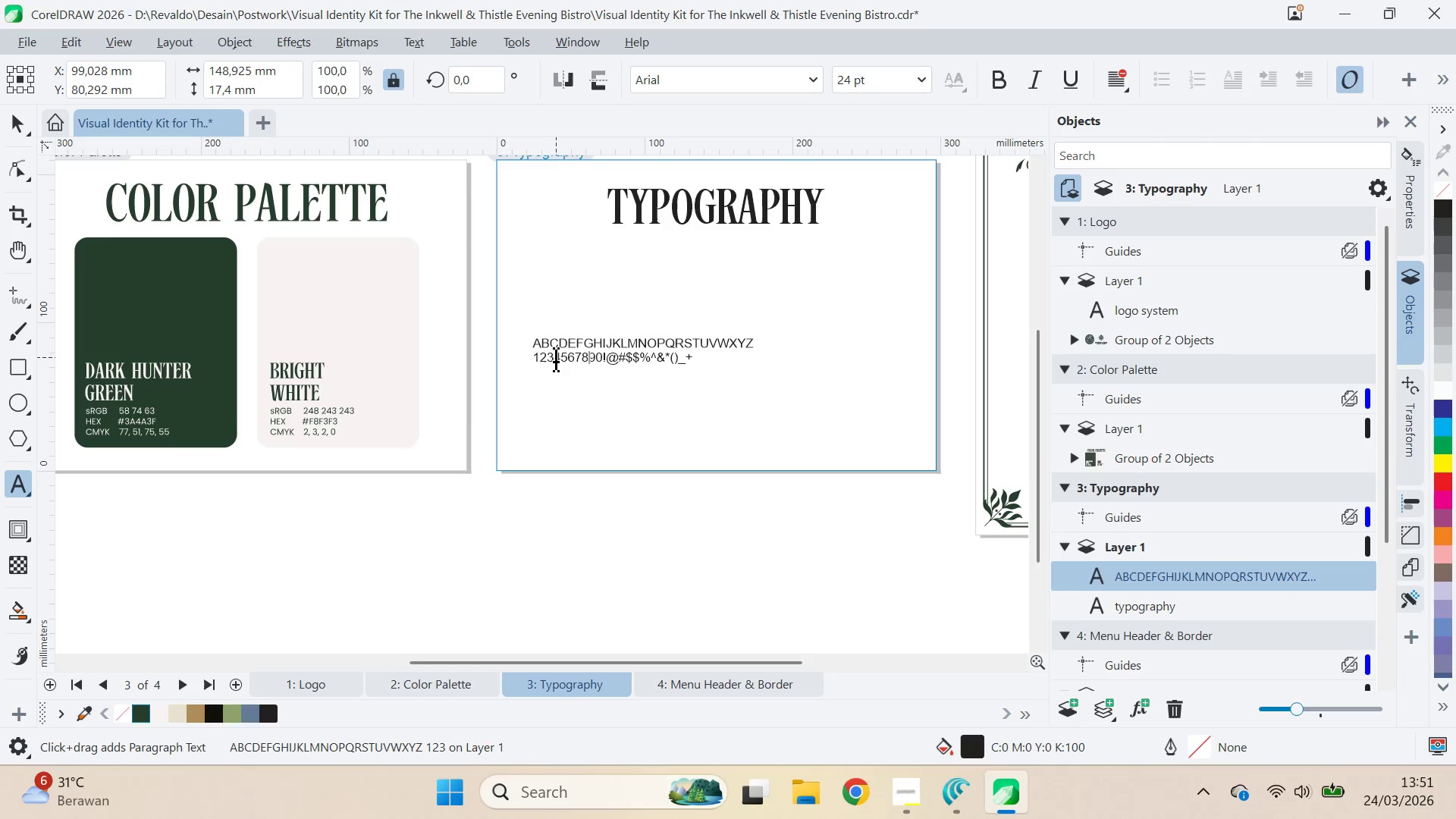 
key(ArrowRight)
 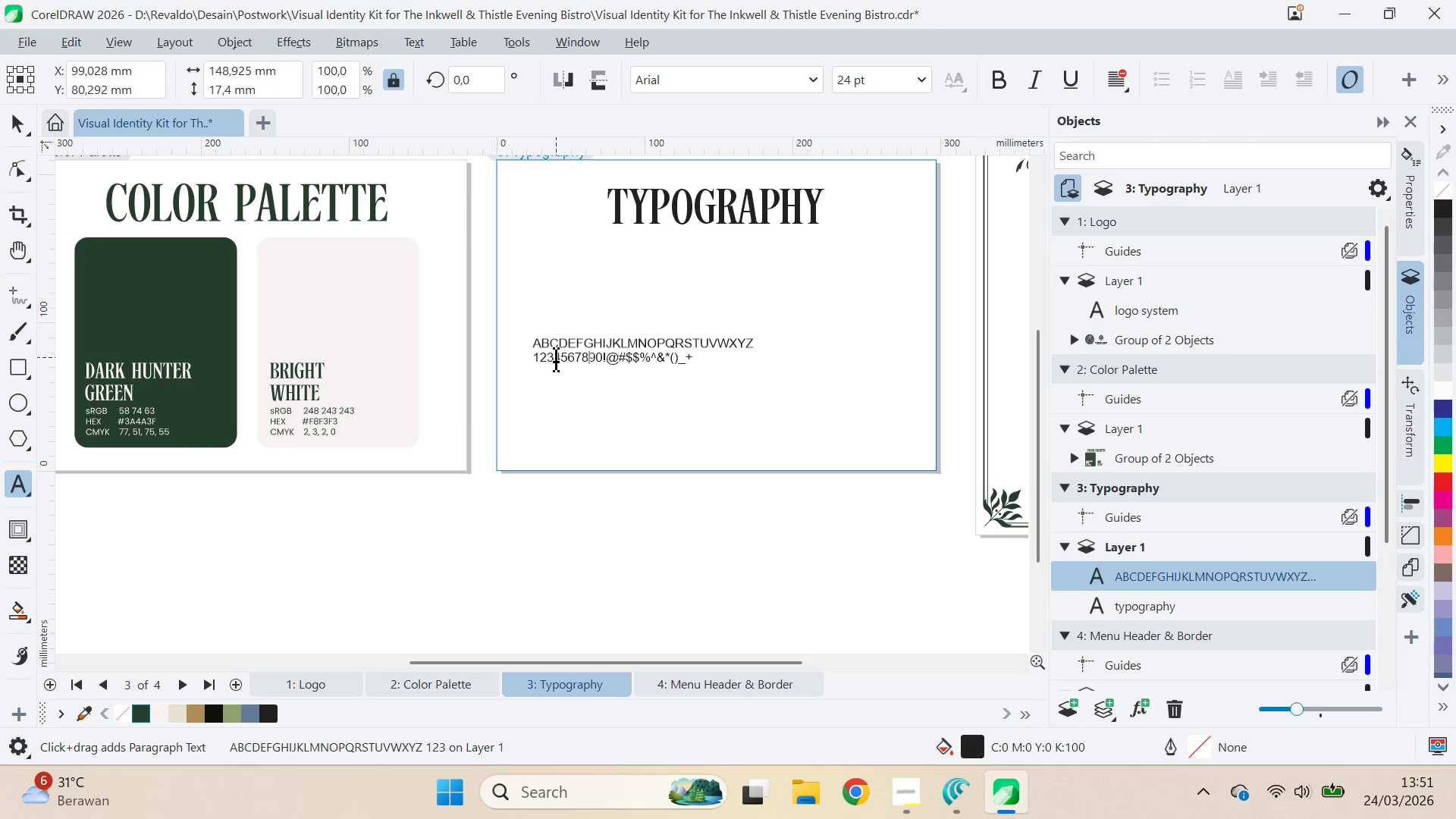 
key(ArrowRight)
 